 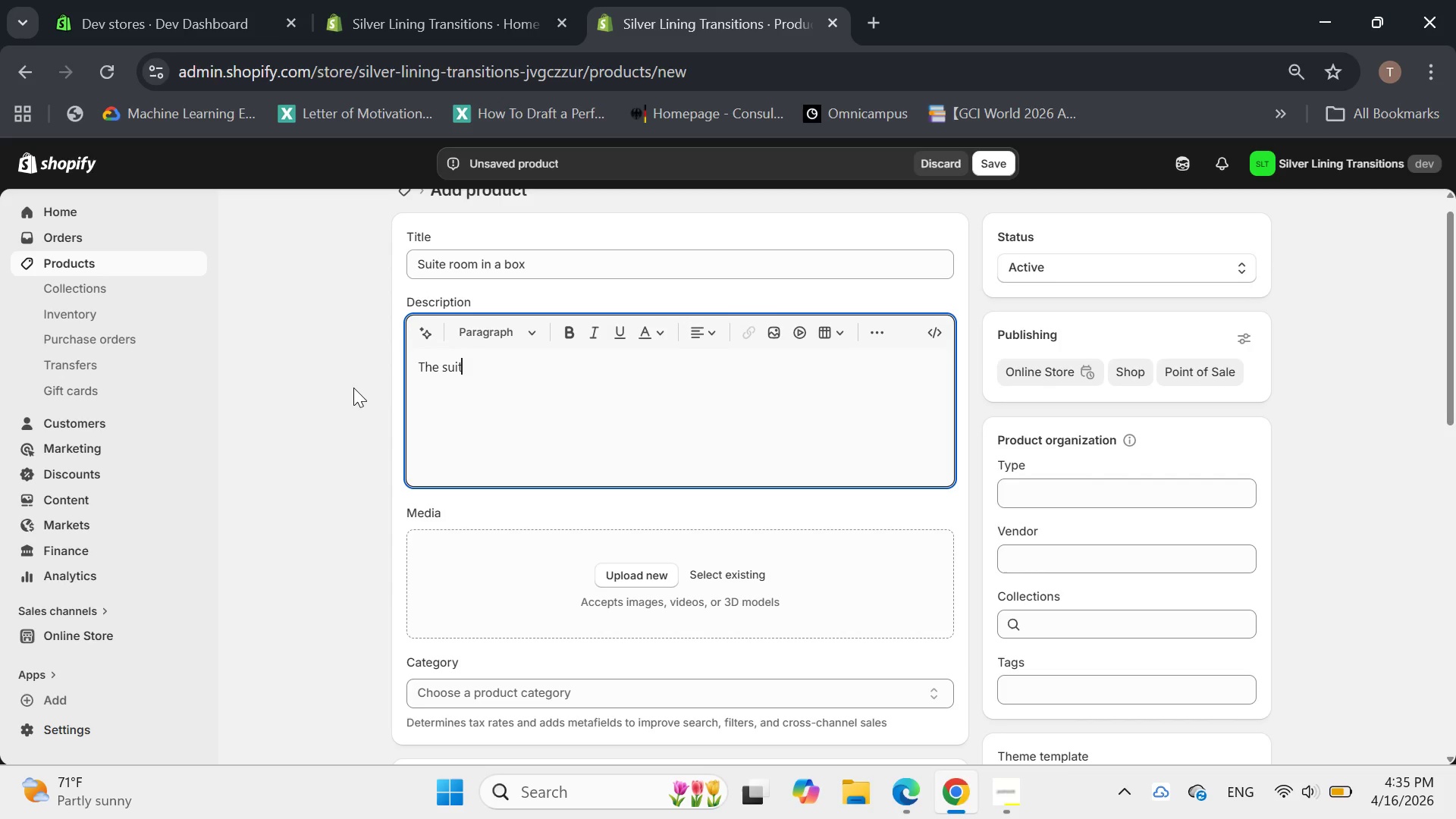 
type(te )
 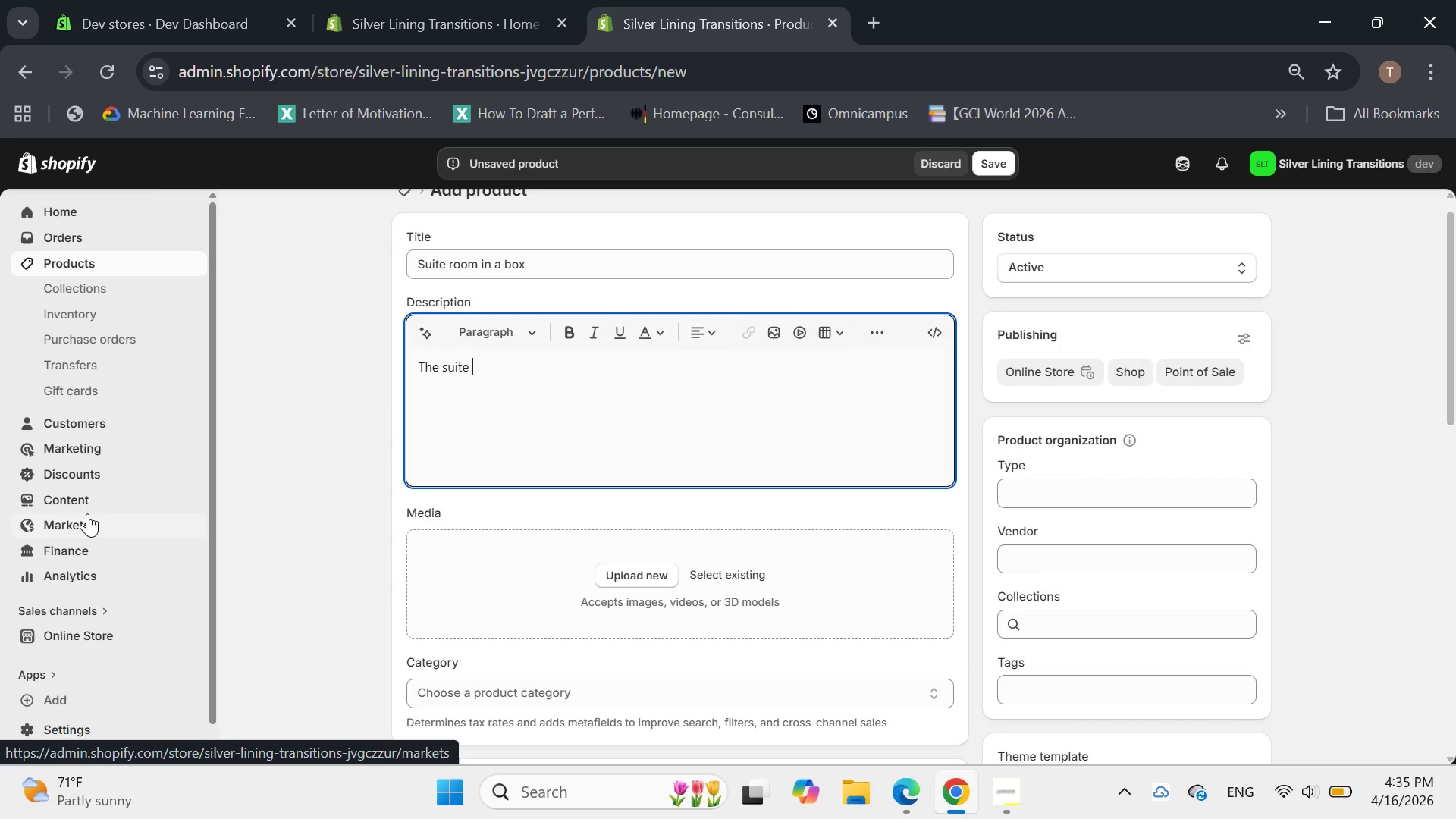 
wait(5.5)
 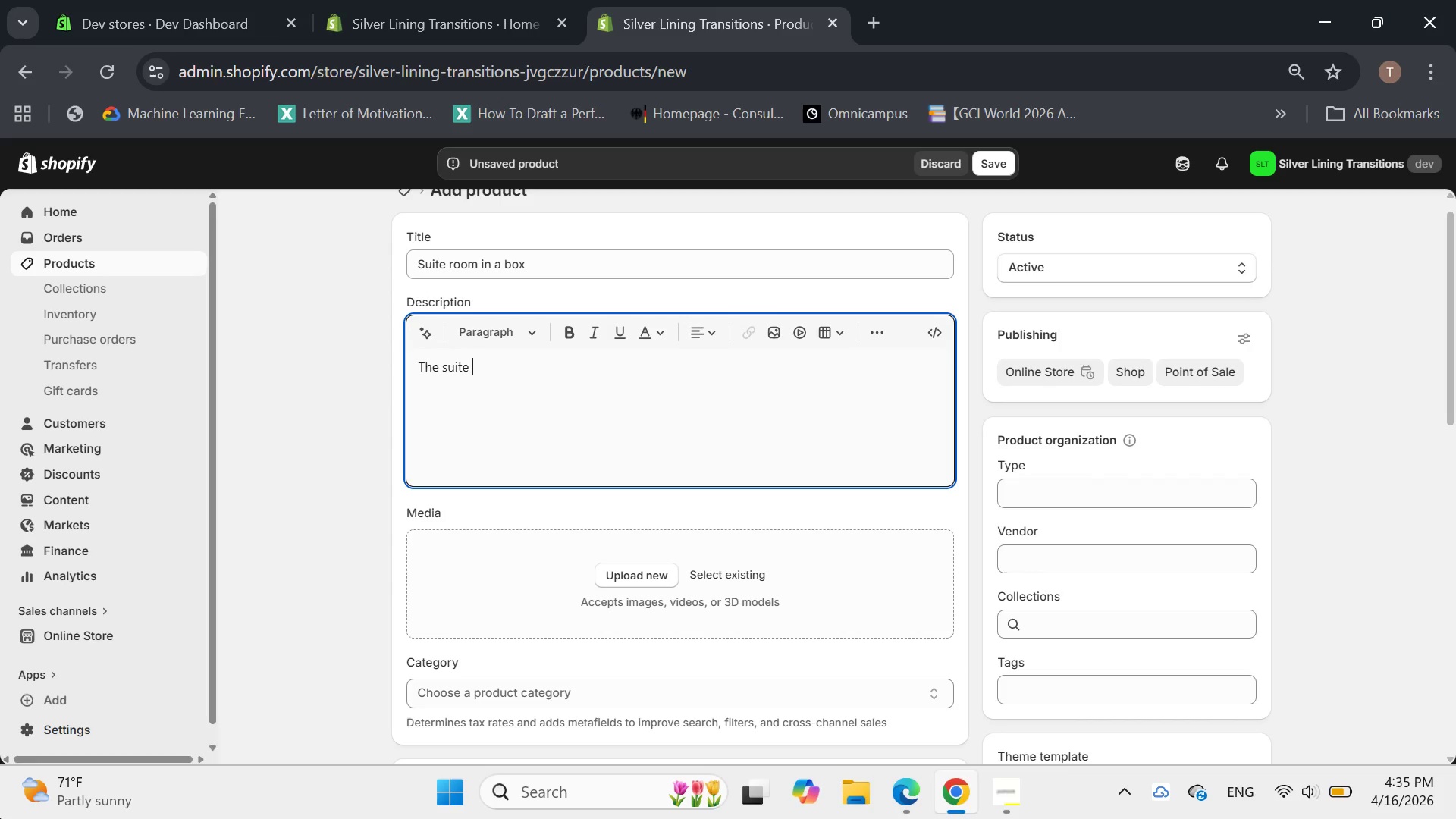 
type(room in a Box is built for families preparing a standard private suite for a loved one moving into memory care .T)
key(Backspace)
type(It hhelp )
key(Backspace)
key(Backspace)
key(Backspace)
key(Backspace)
key(Backspace)
key(Backspace)
type(help )
 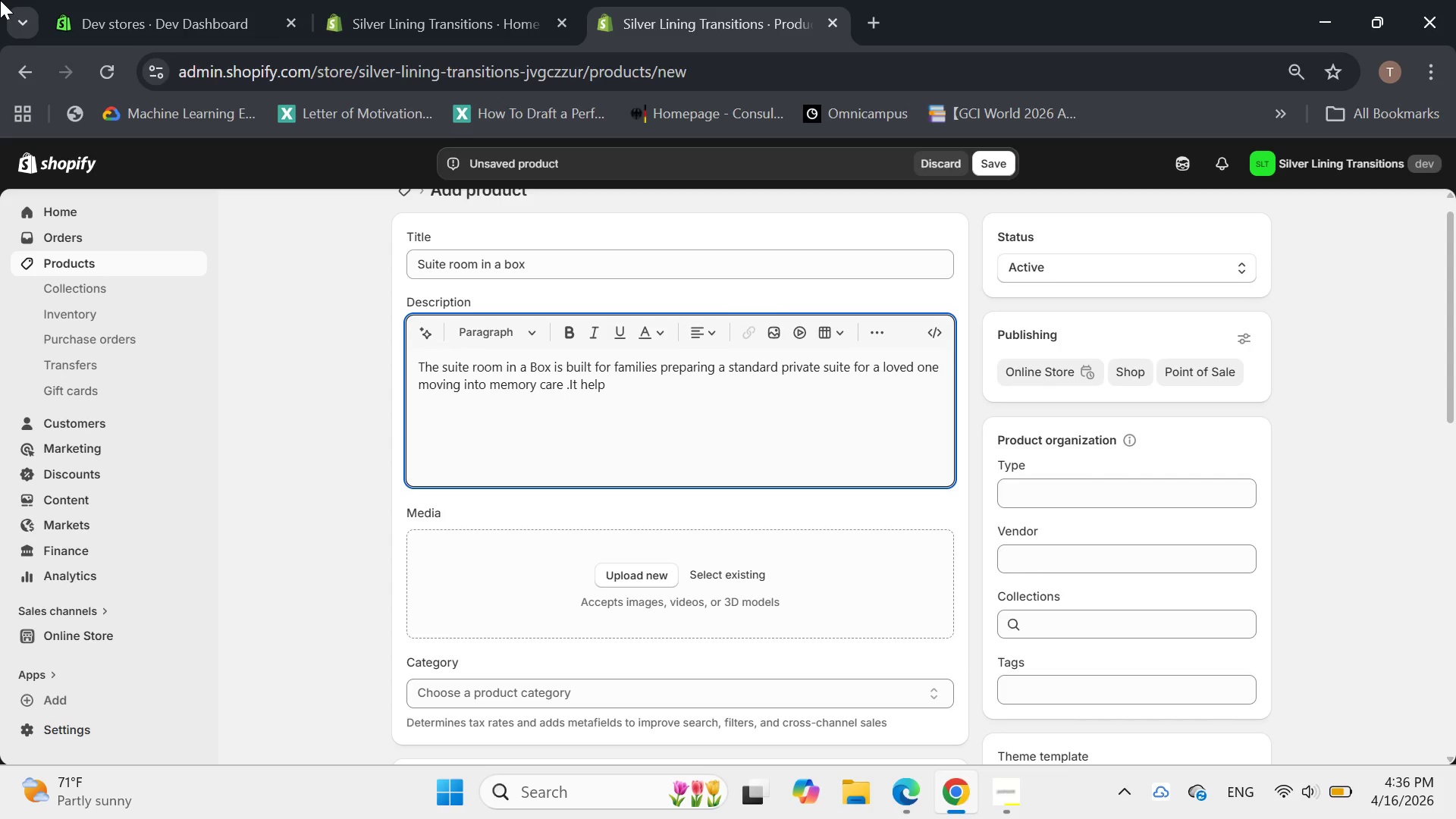 
wait(7.61)
 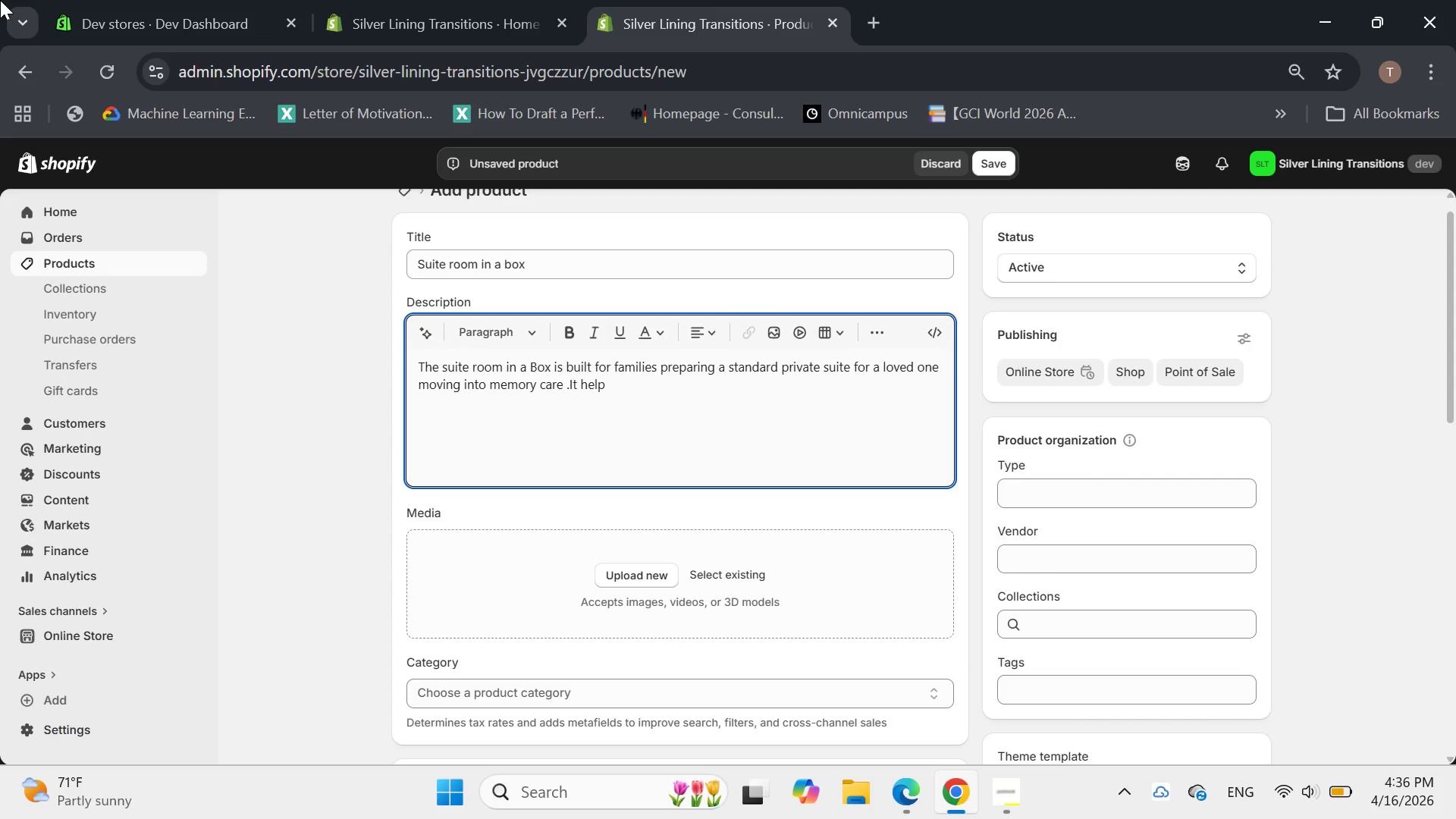 
type(create a room that feel )
key(Backspace)
type(s )
 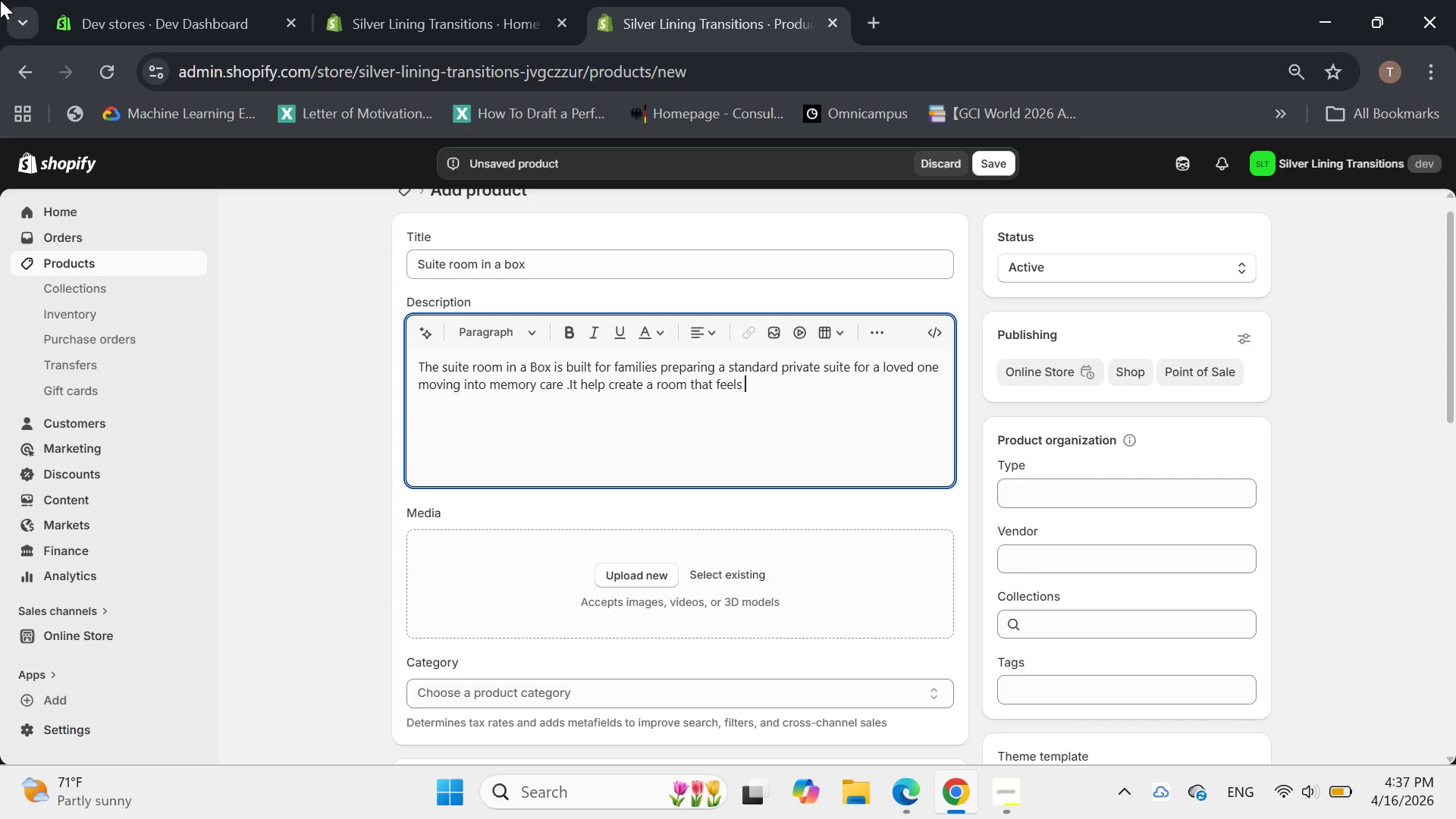 
type(safer,)
 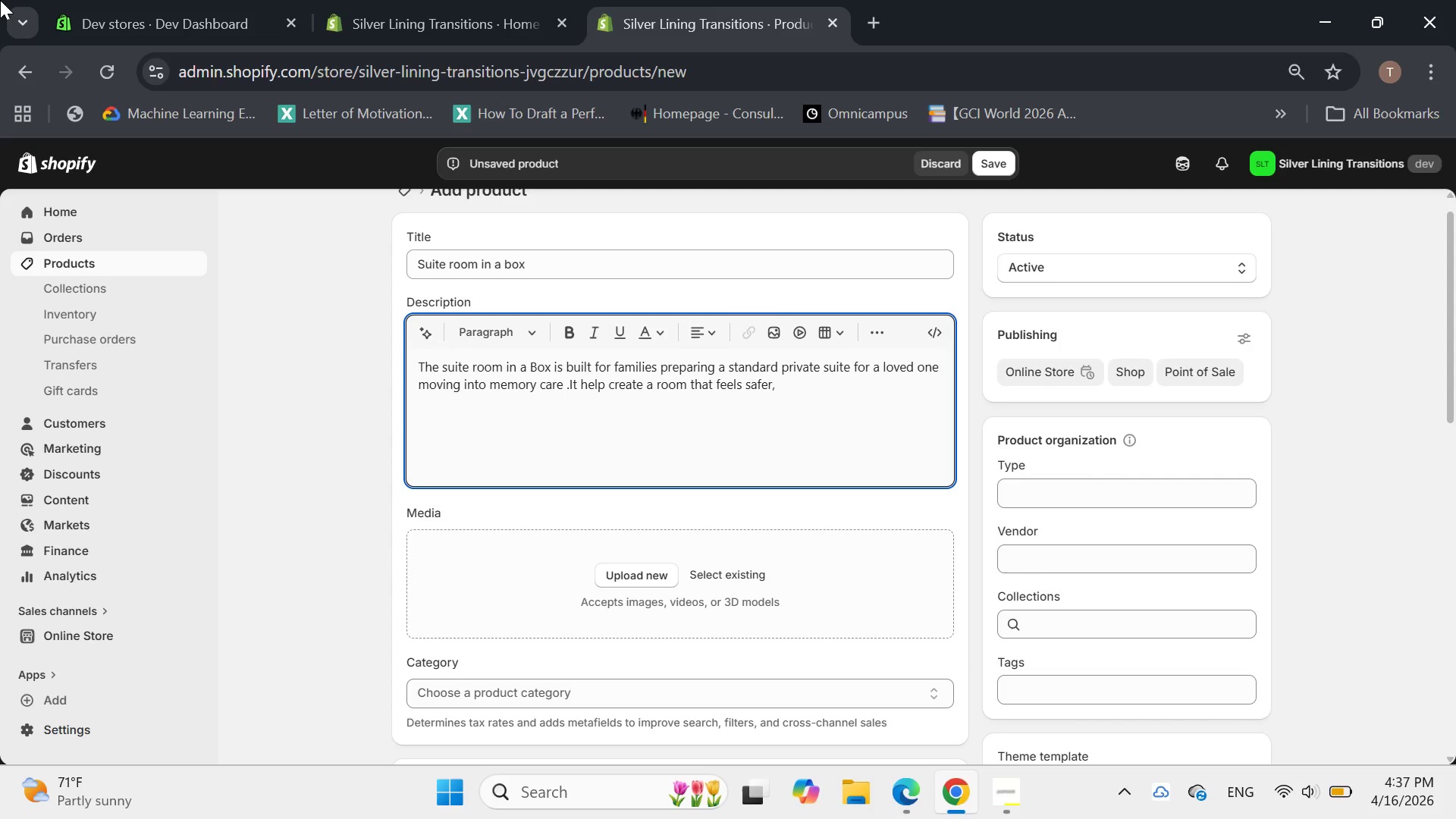 
type(calmer )
 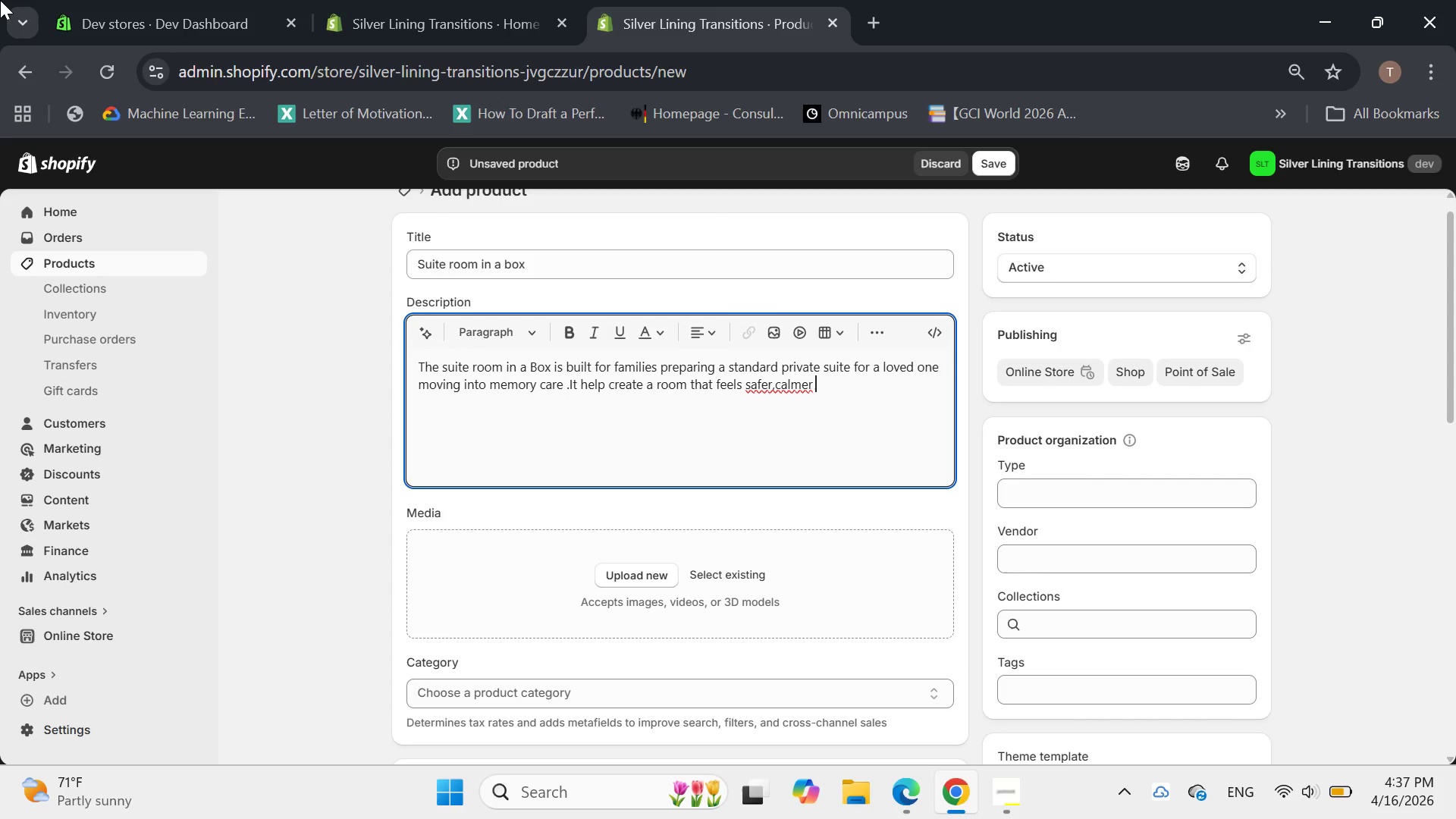 
key(ArrowLeft)
 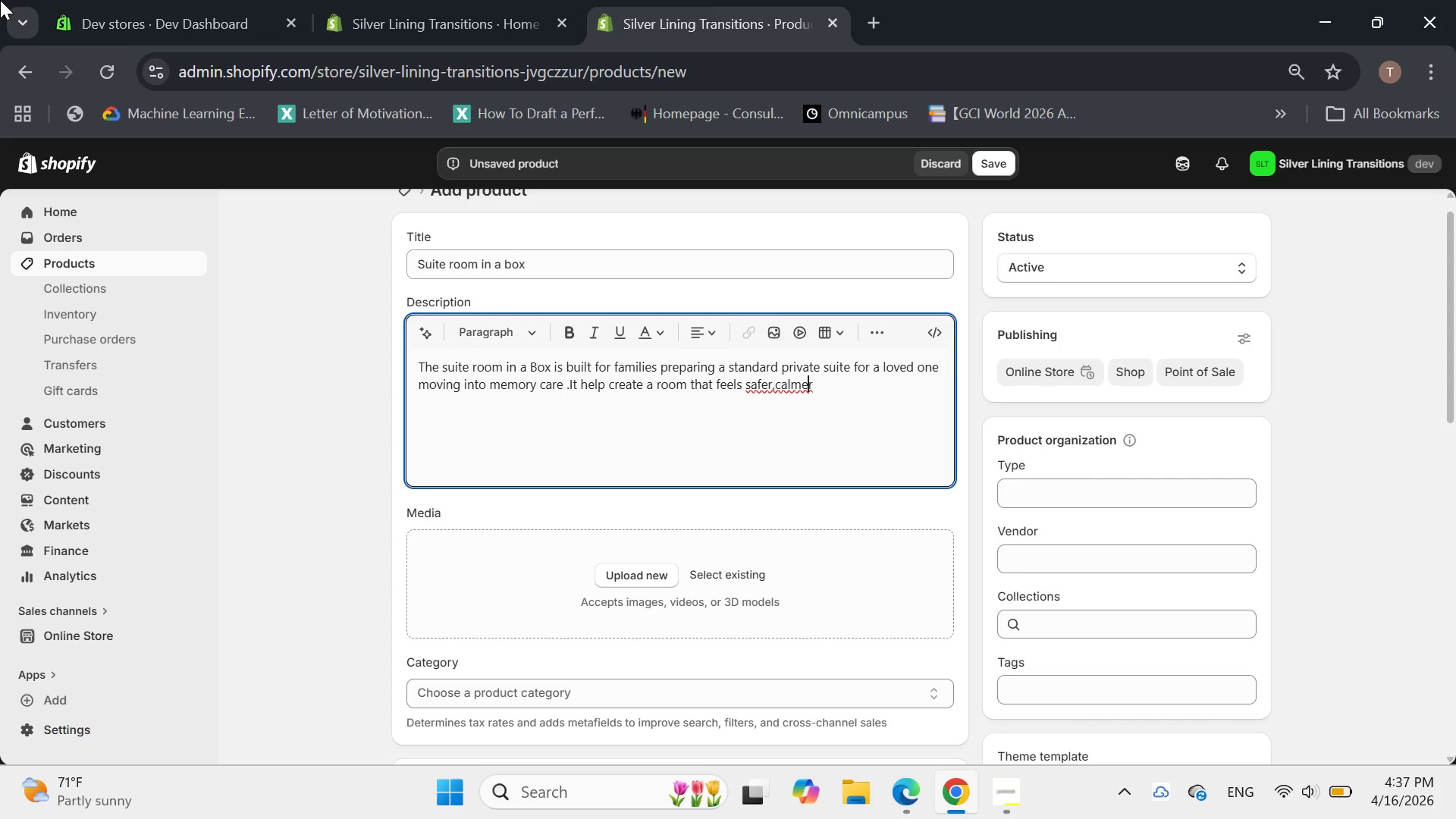 
key(ArrowLeft)
 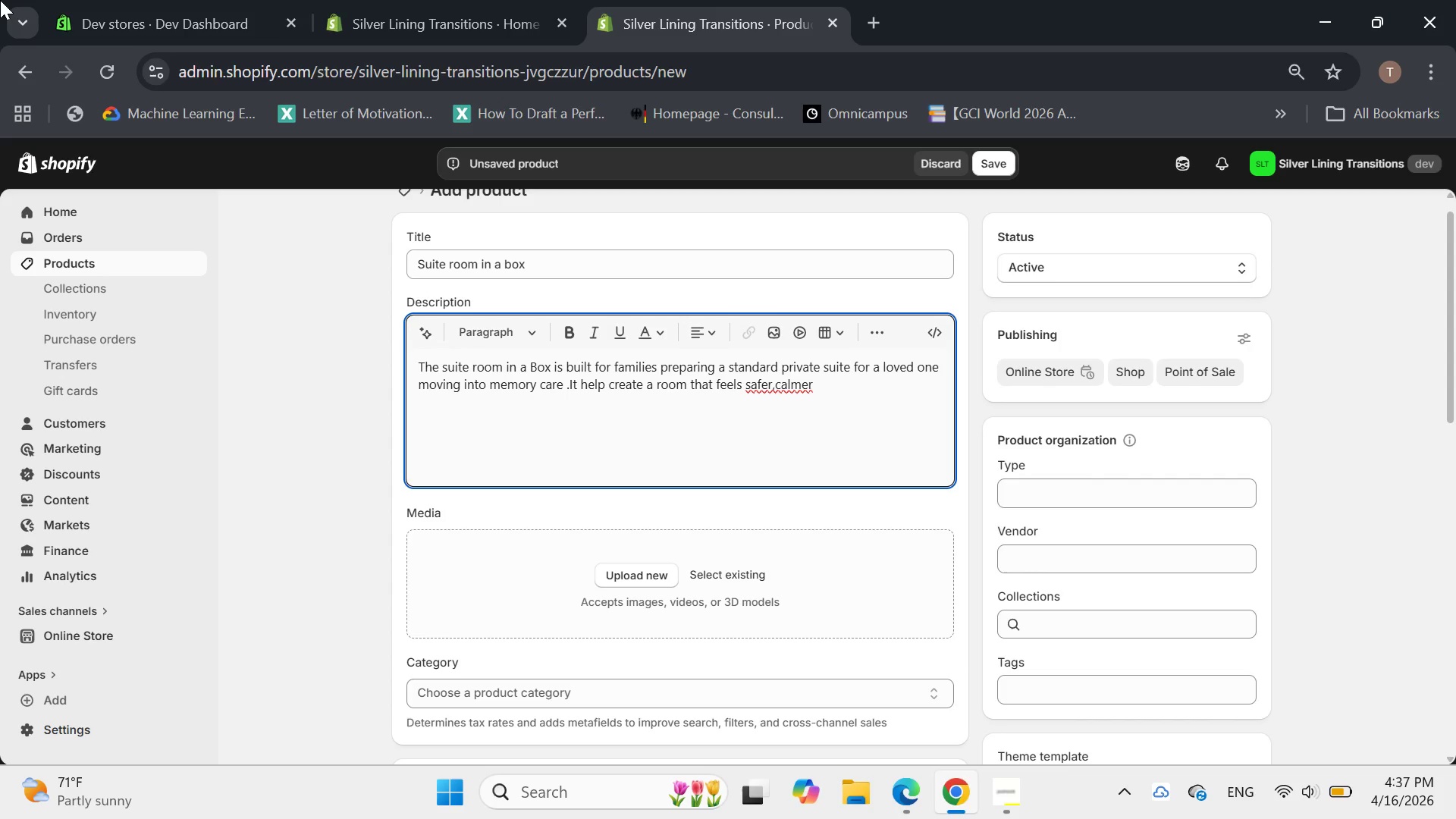 
key(ArrowRight)
 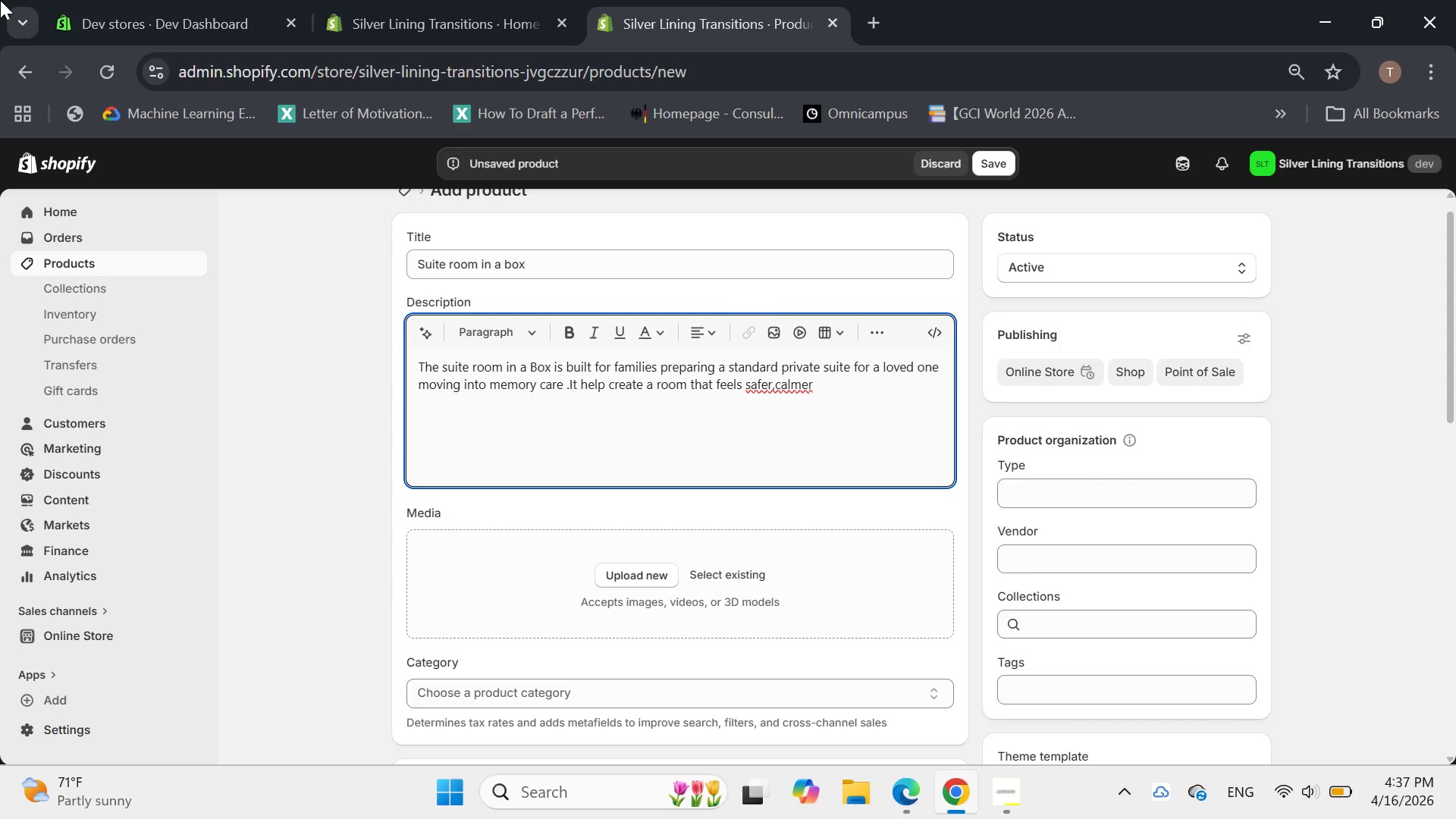 
wait(7.78)
 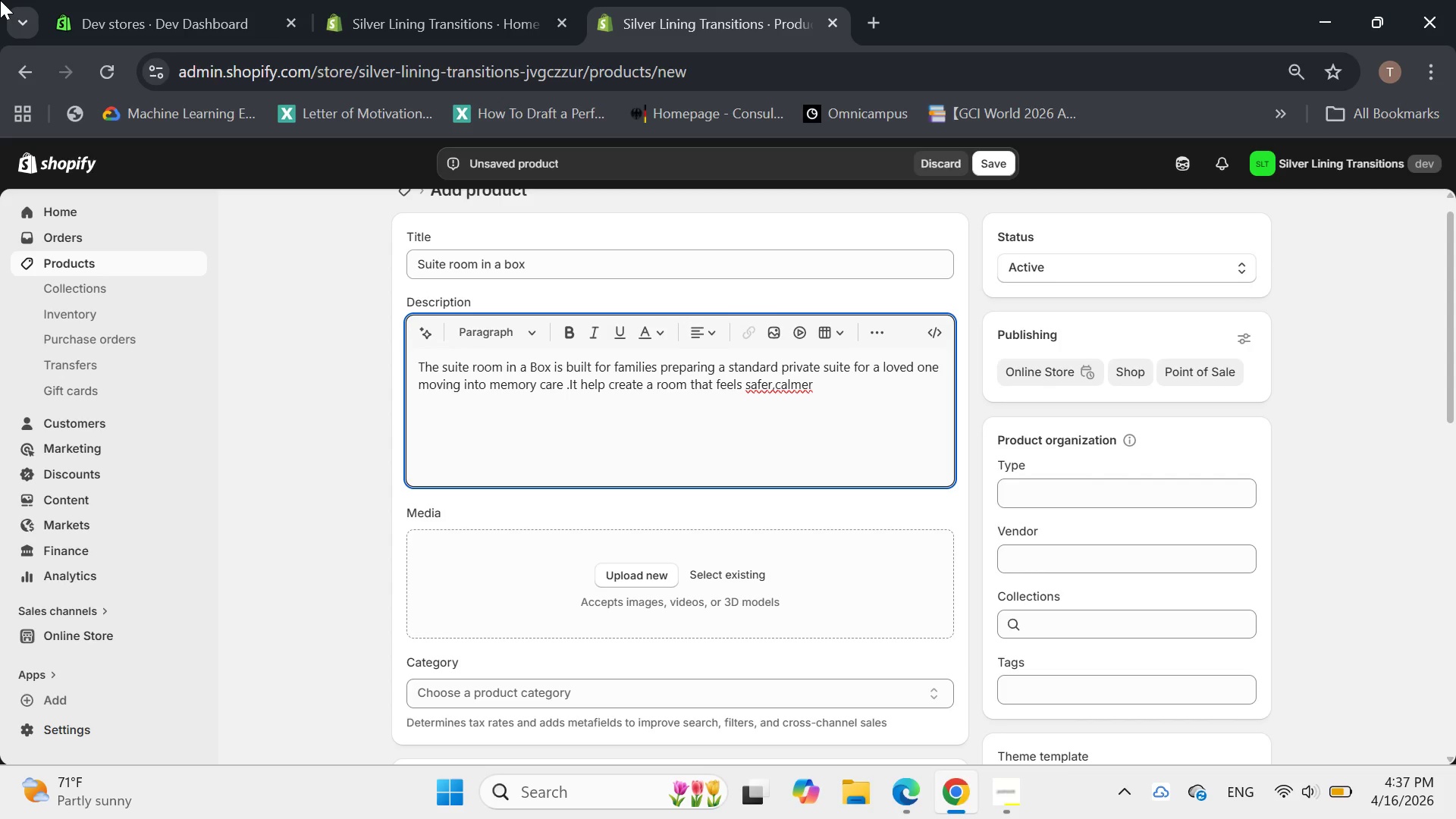 
key(Backspace)
key(Backspace)
key(Backspace)
key(Backspace)
key(Backspace)
key(Backspace)
type( calmer and more familiar withu)
key(Backspace)
type(out asking families to source )
 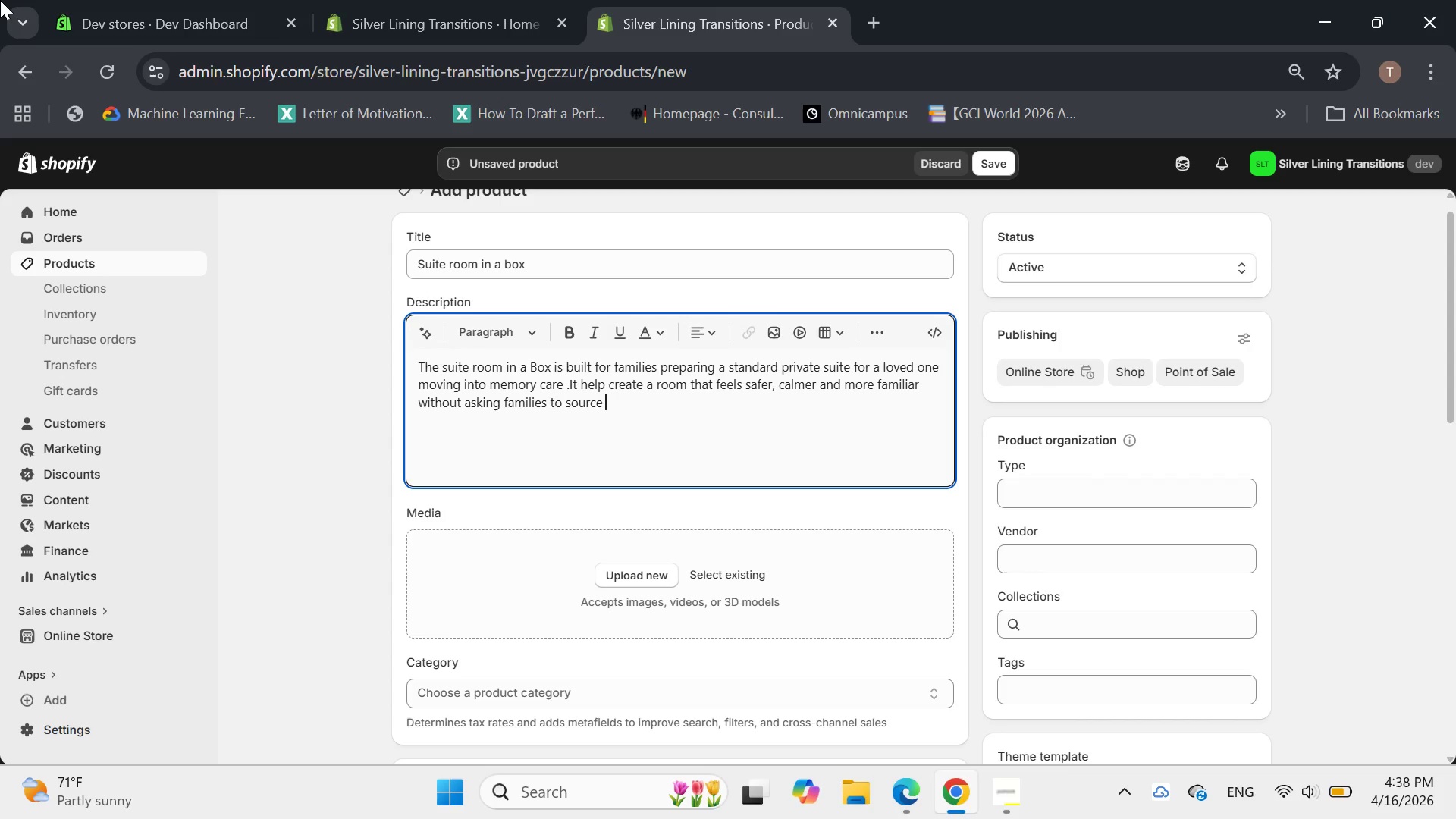 
type(erl)
key(Backspace)
type(ry )
key(Backspace)
key(Backspace)
key(Backspace)
key(Backspace)
type(vrey )
key(Backspace)
key(Backspace)
key(Backspace)
key(Backspace)
type(ery item one by one during )
 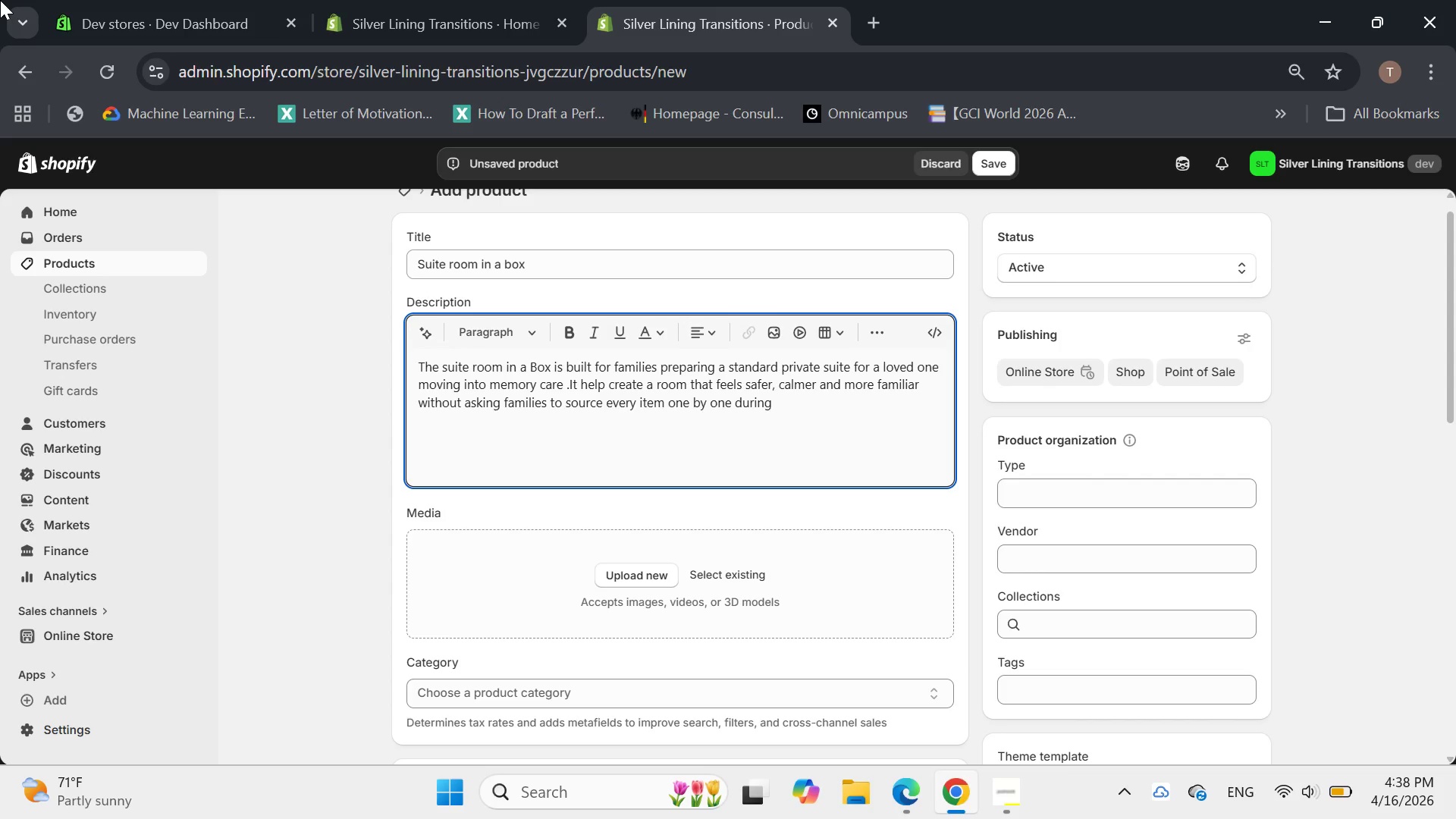 
wait(11.89)
 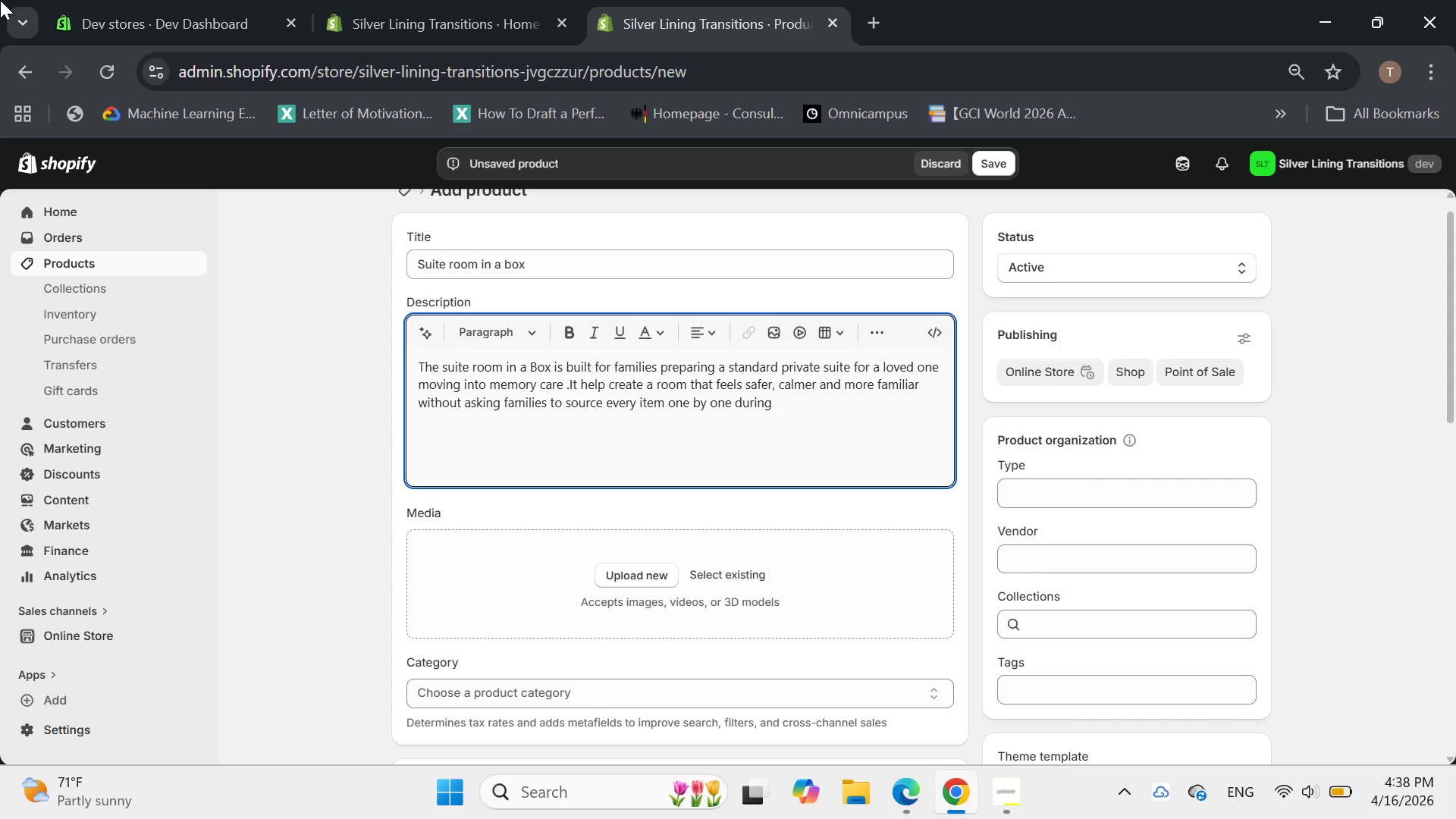 
type(an already )
 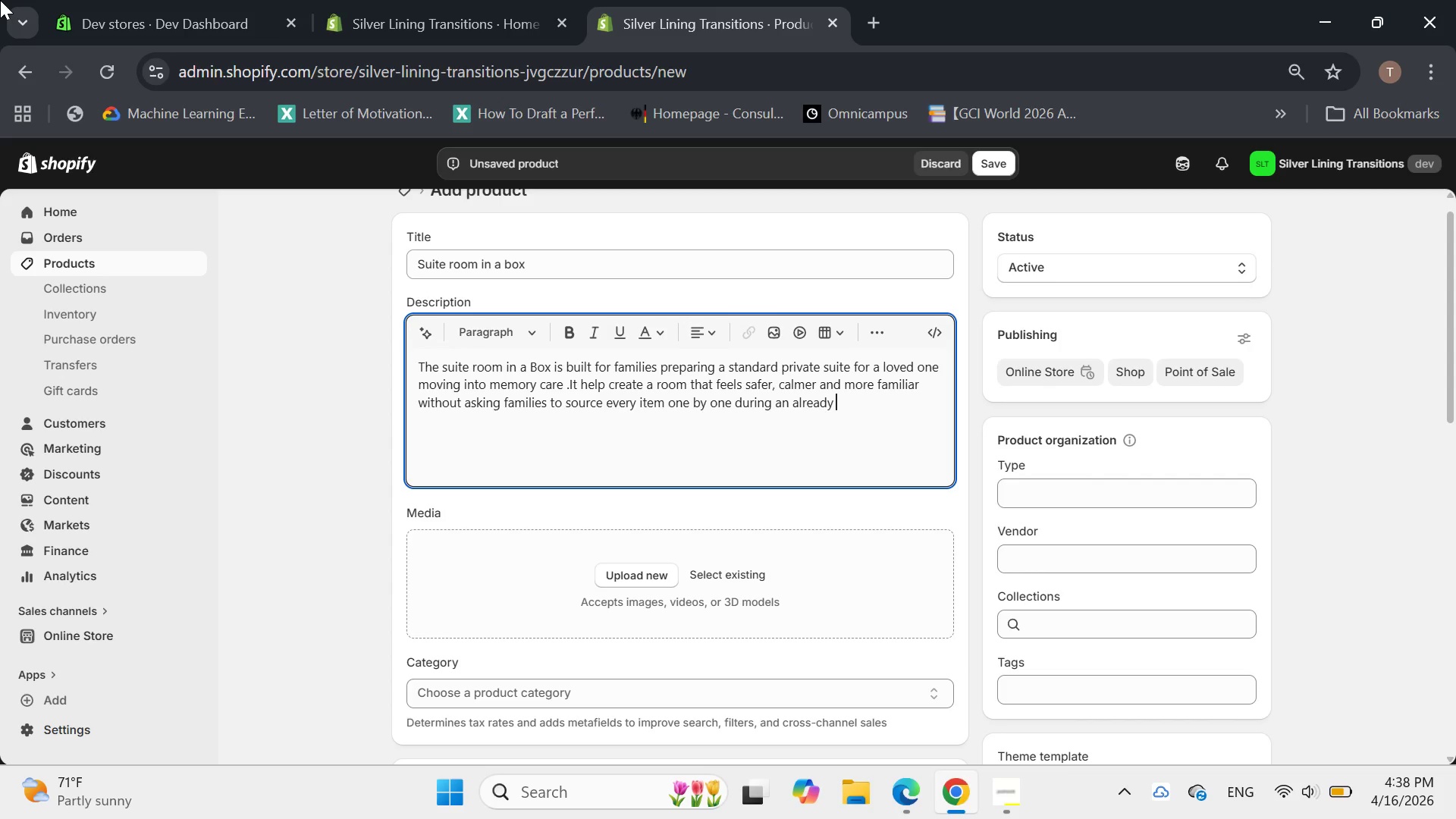 
type(streesful tr)
 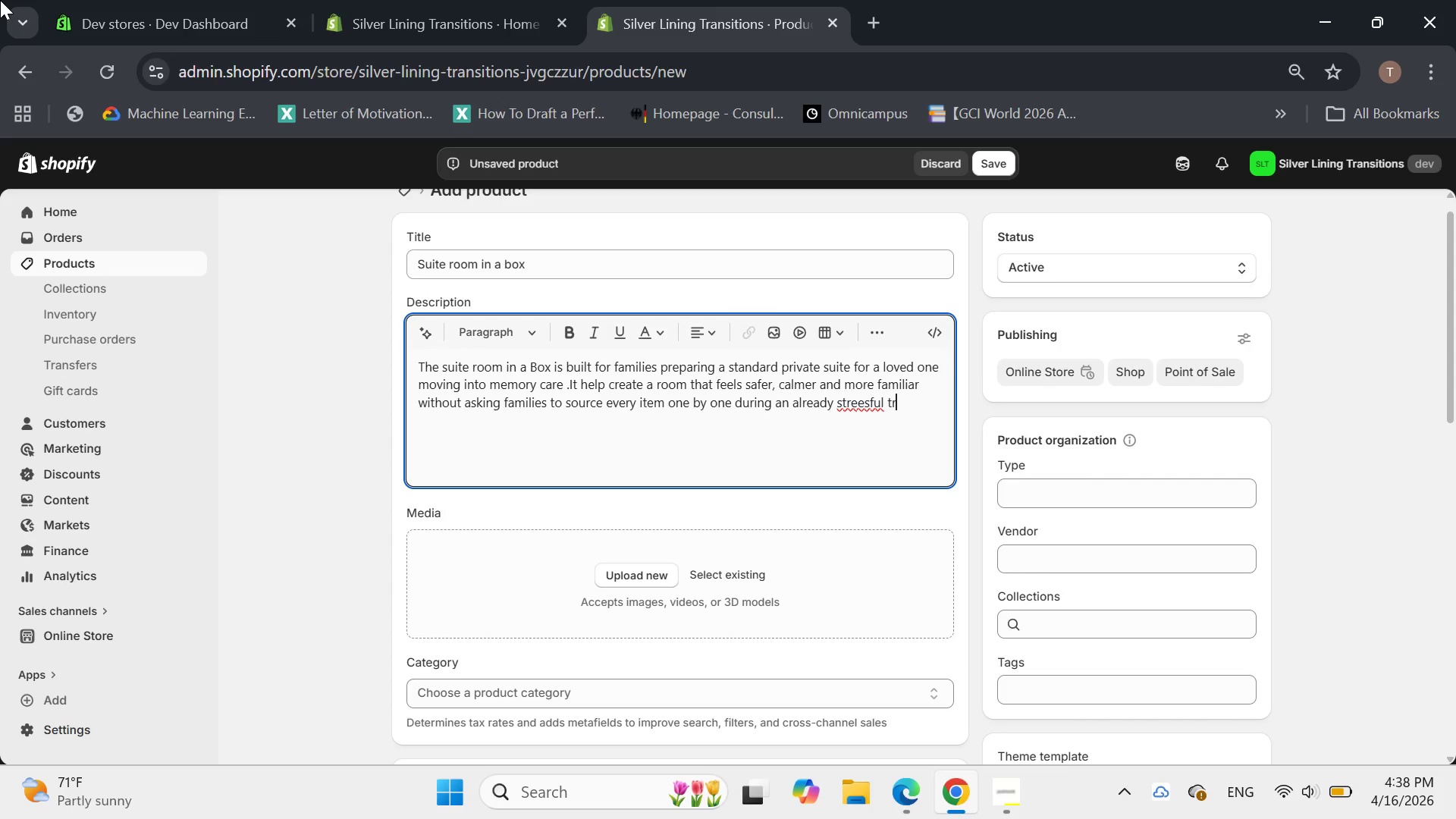 
hold_key(key=ArrowLeft, duration=0.64)
 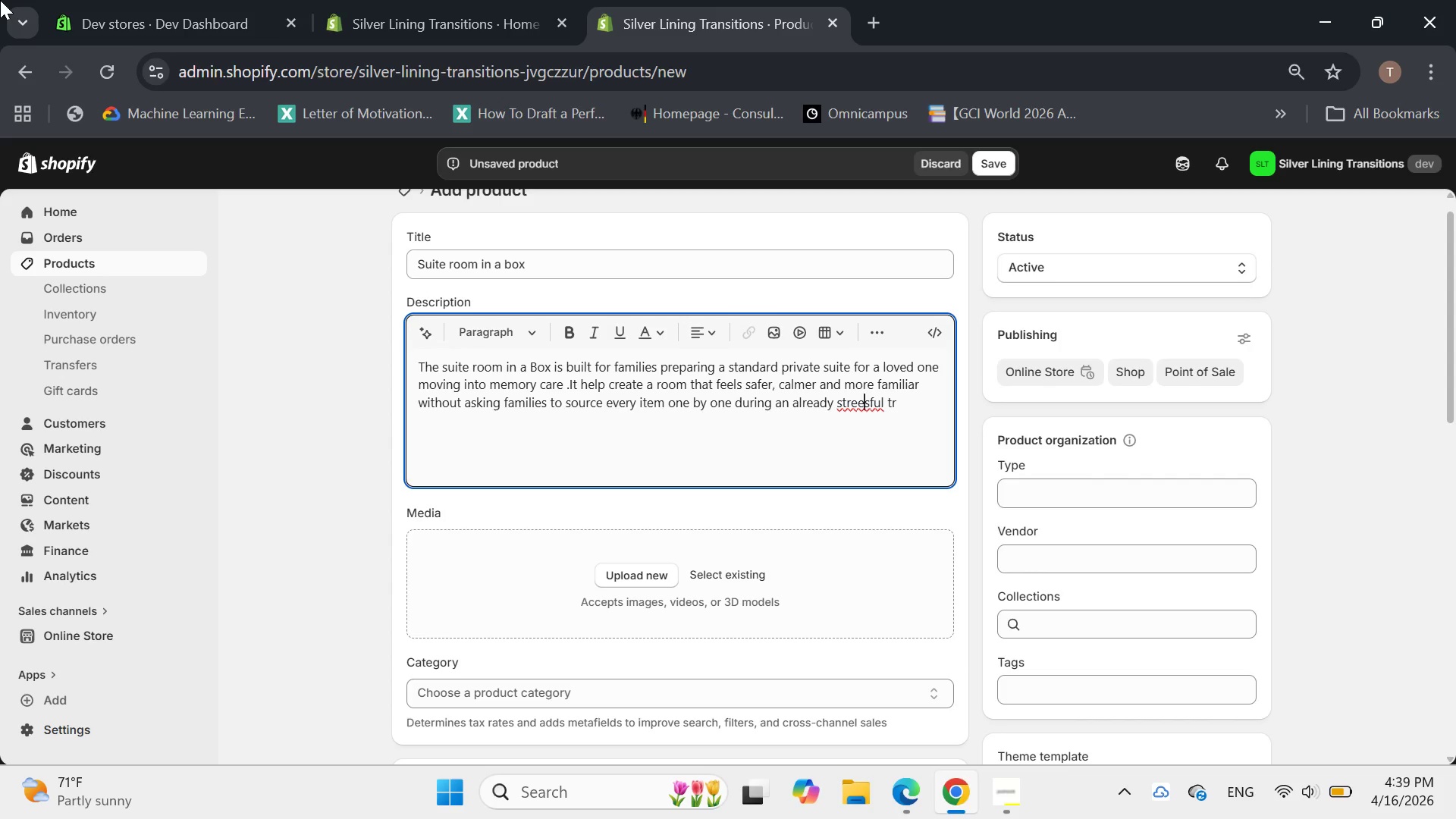 
key(ArrowLeft)
 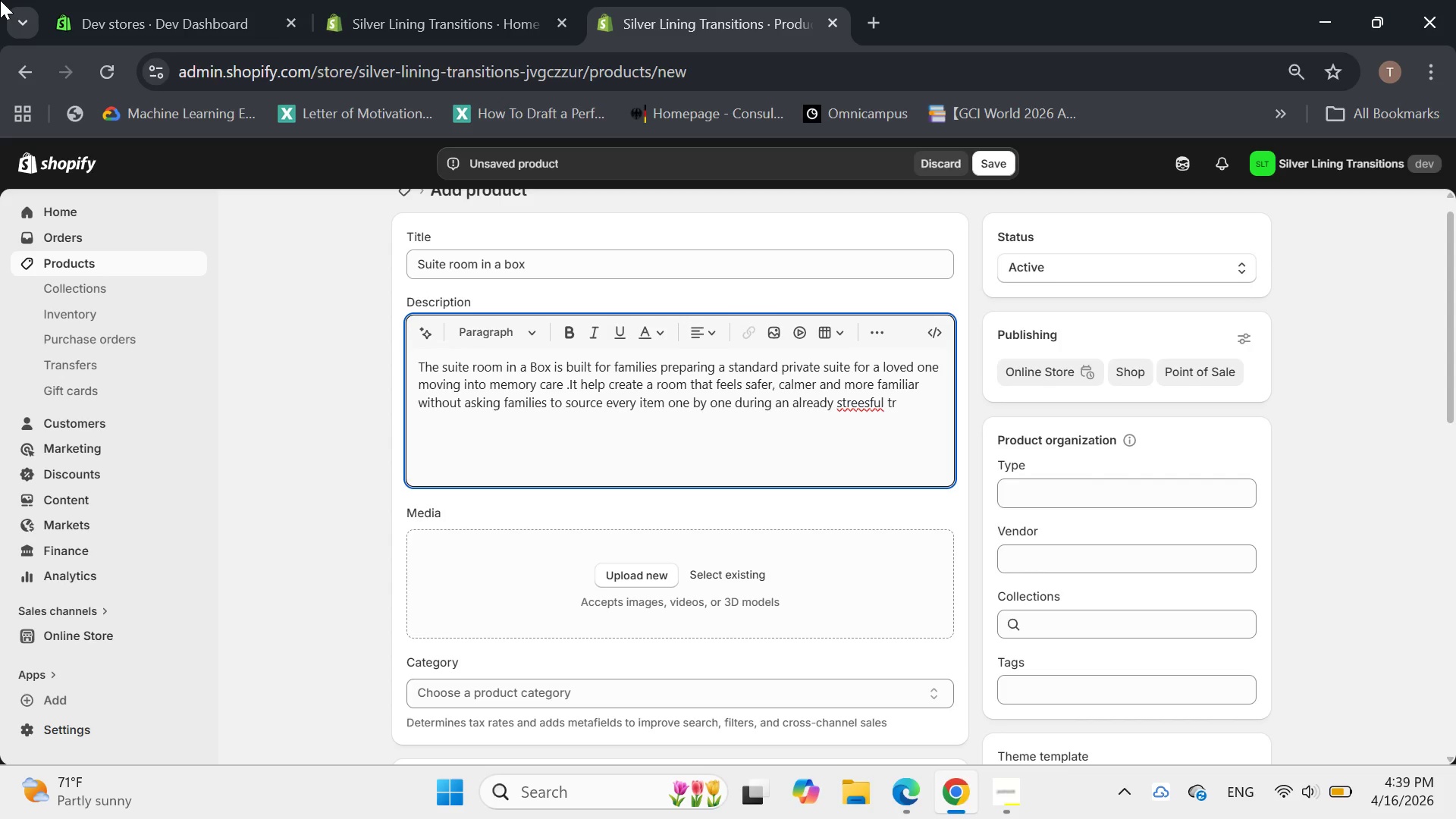 
key(Backspace)
 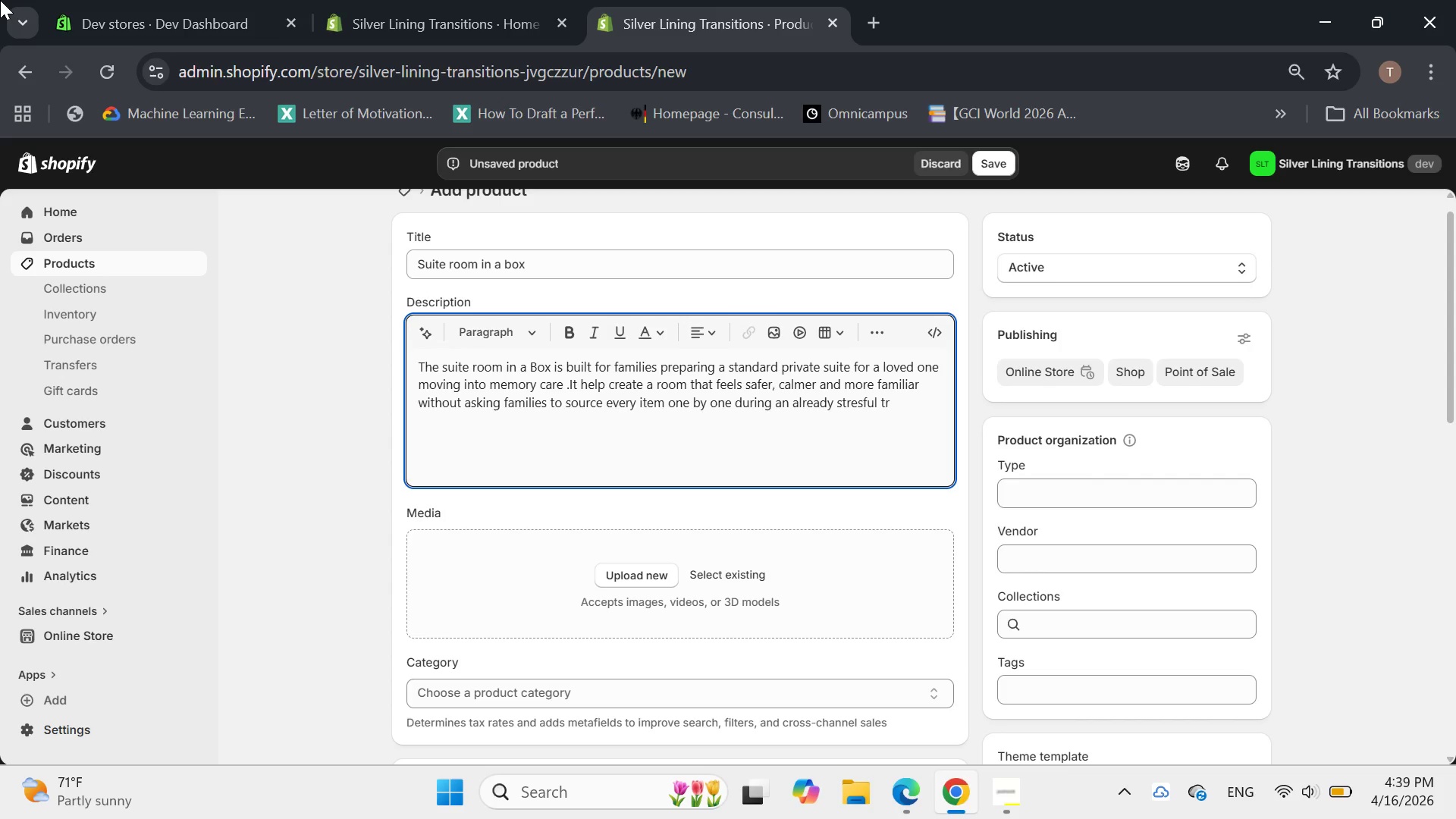 
key(ArrowRight)
 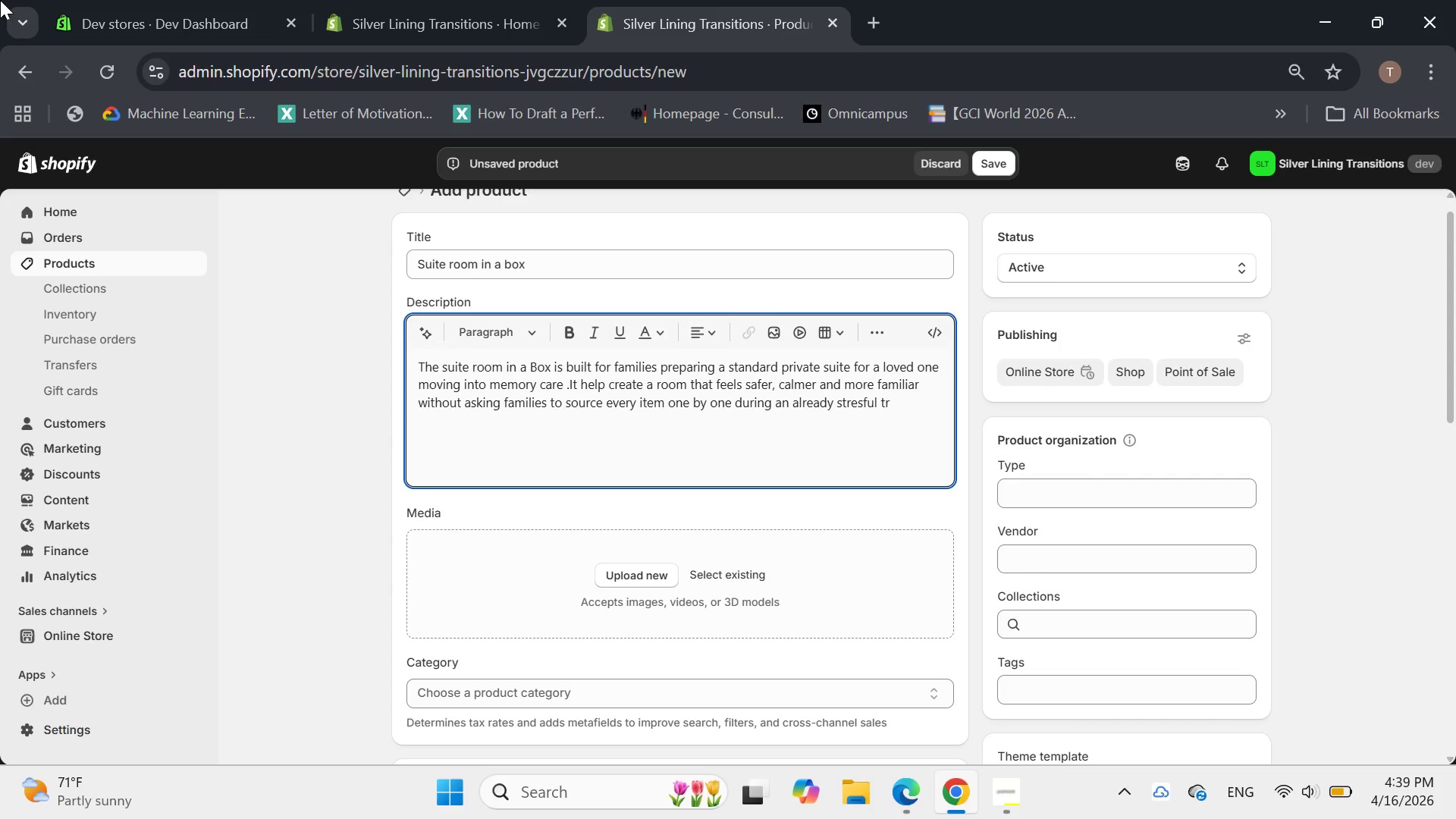 
key(ArrowRight)
 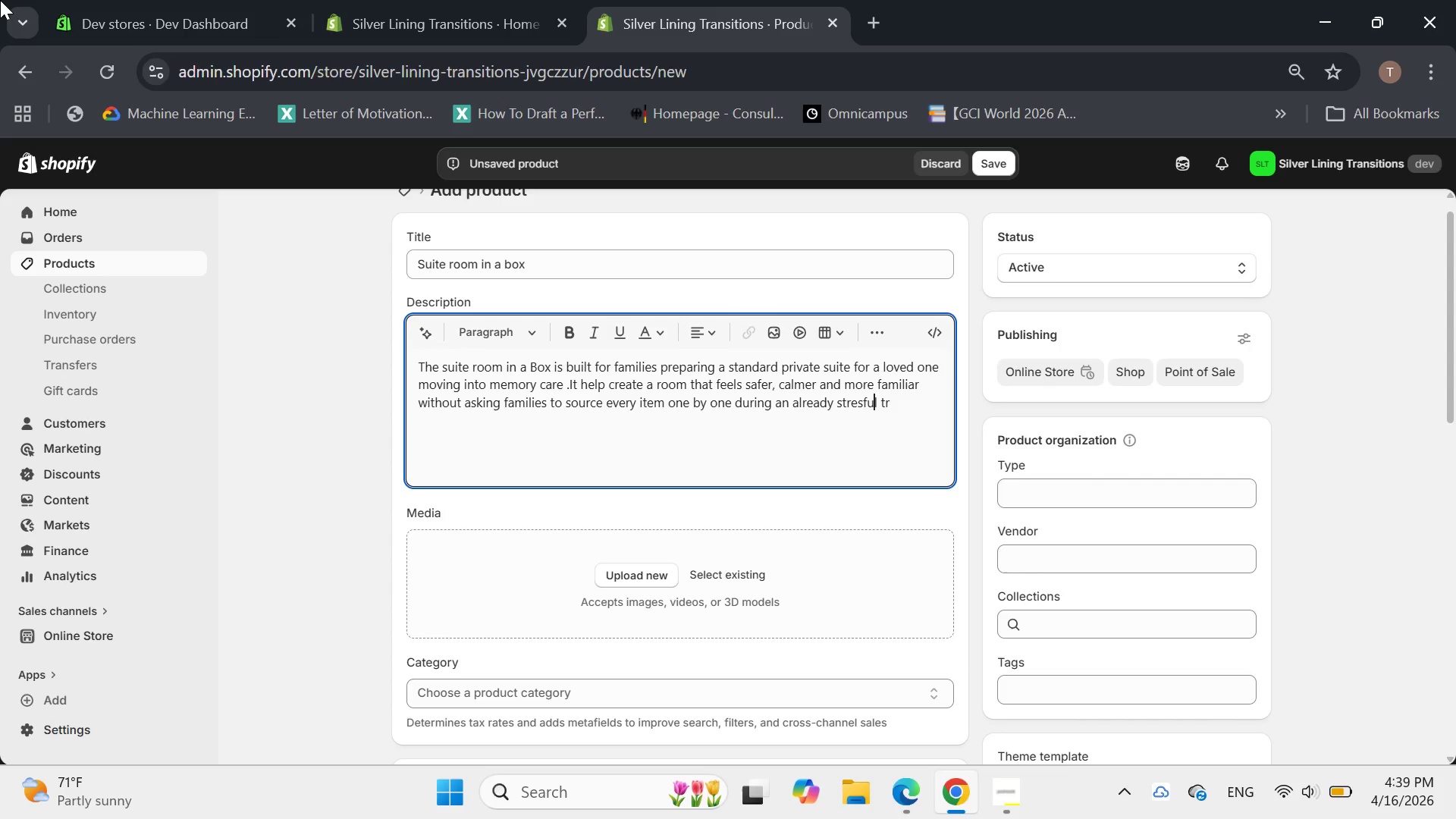 
key(ArrowRight)
 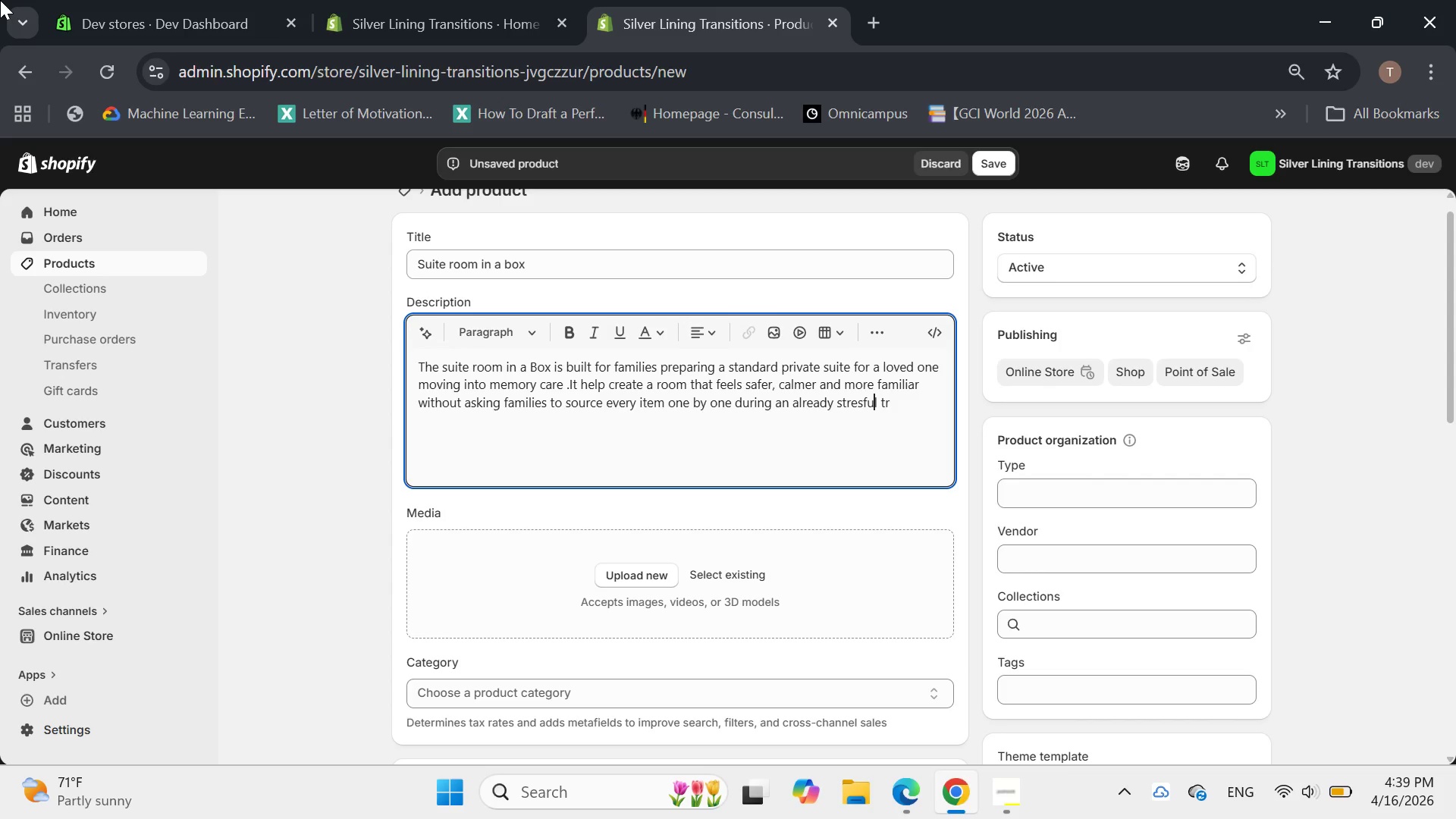 
key(ArrowRight)
 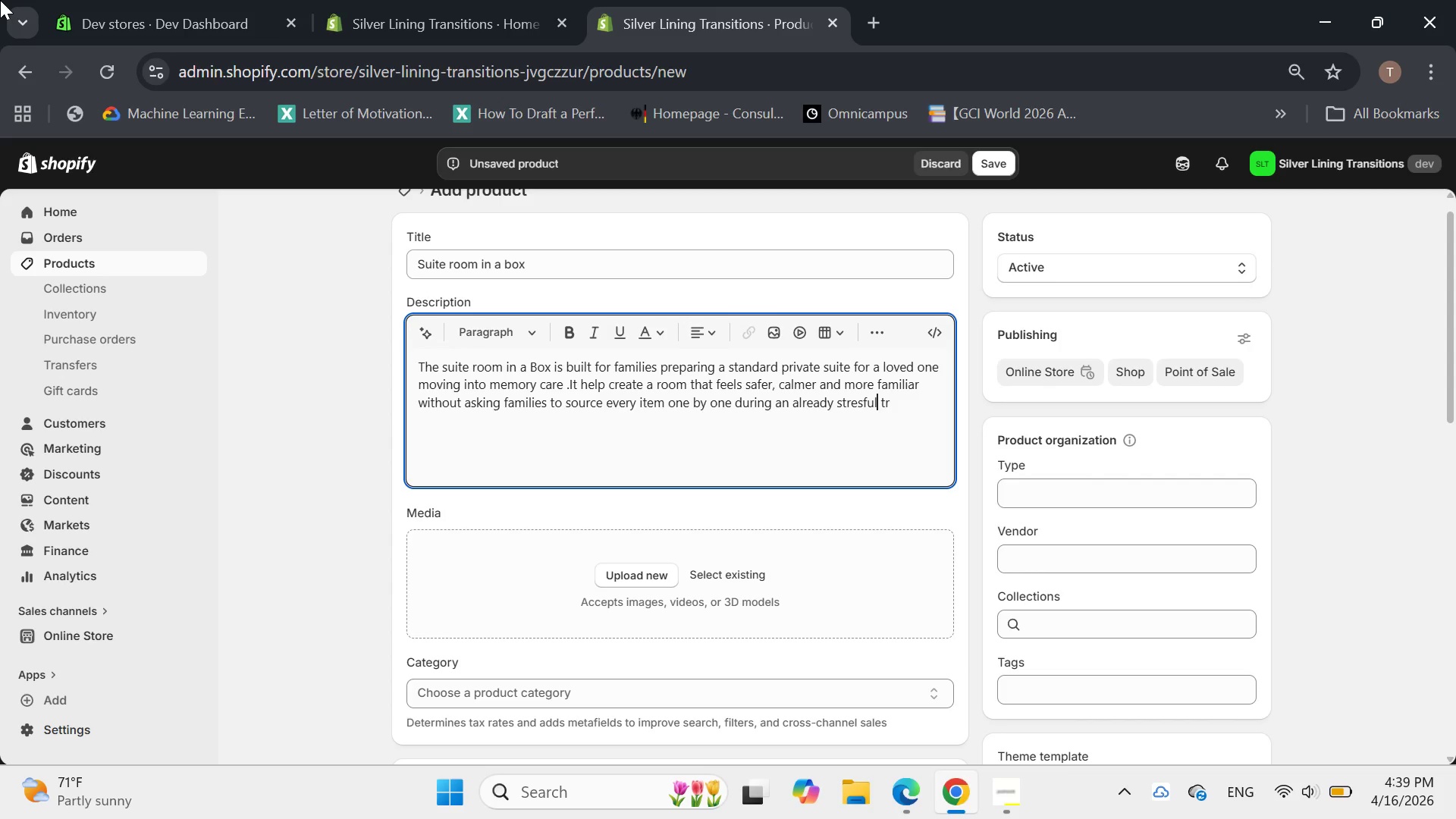 
key(ArrowRight)
 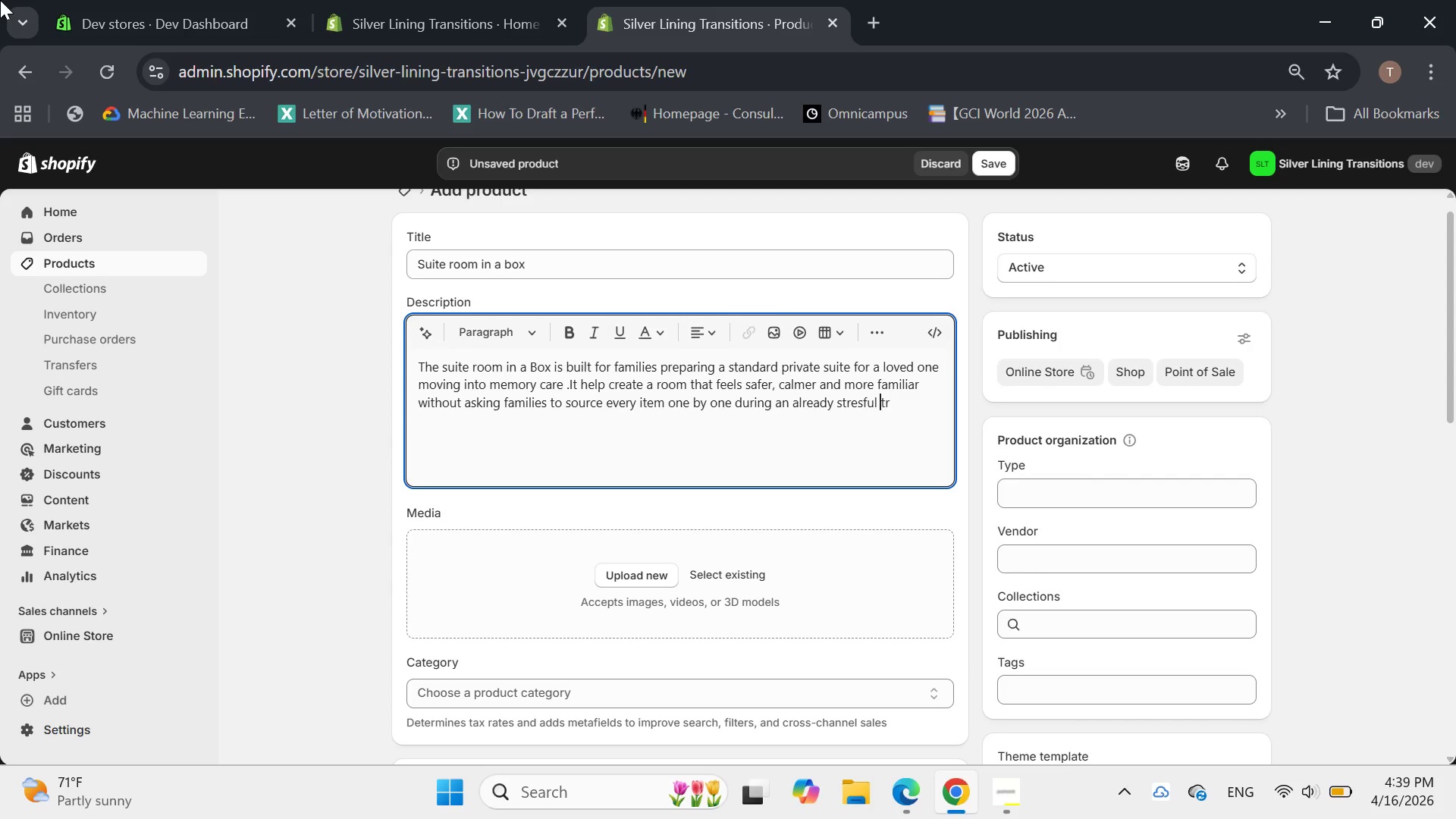 
key(ArrowRight)
 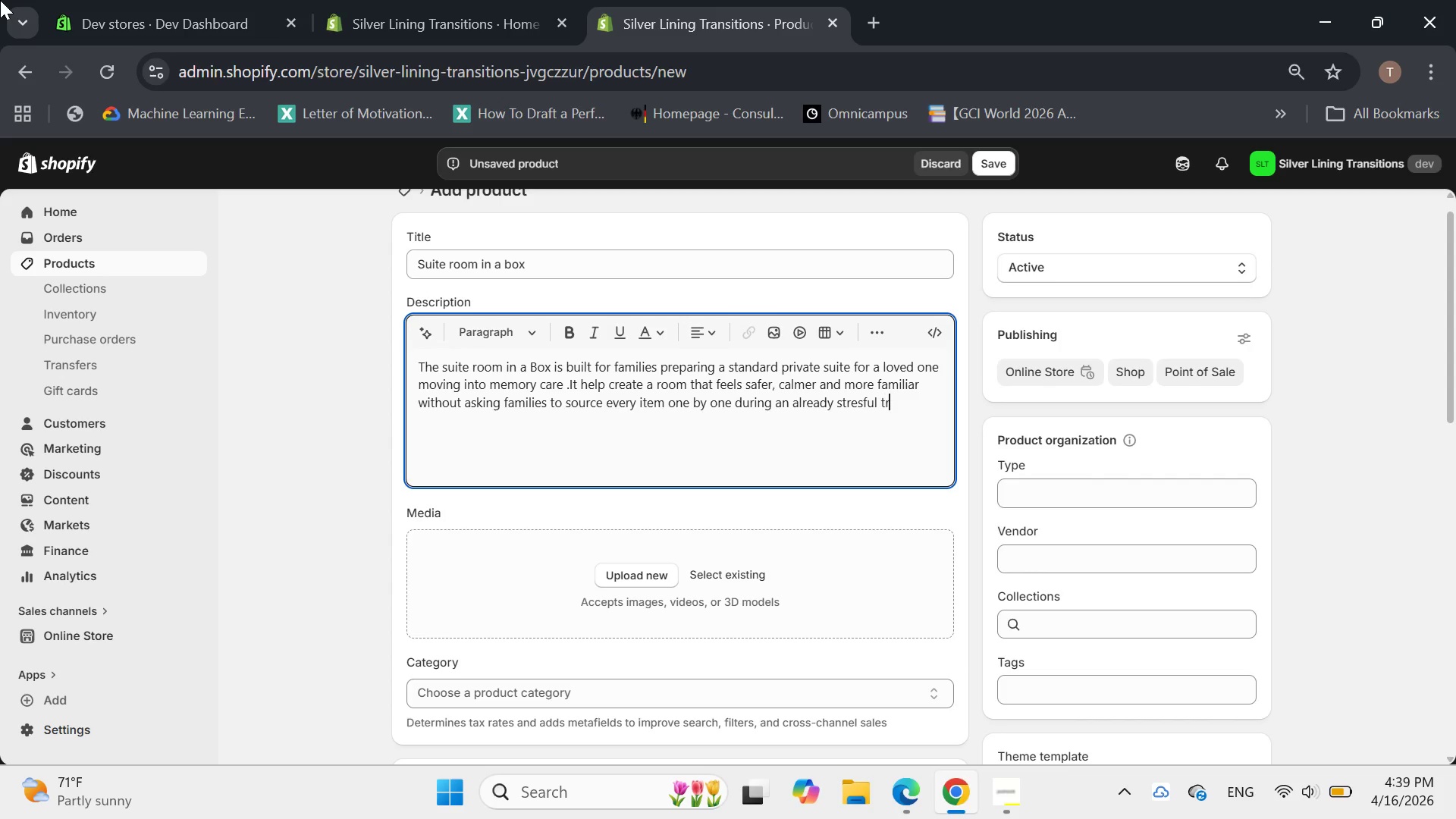 
key(ArrowRight)
 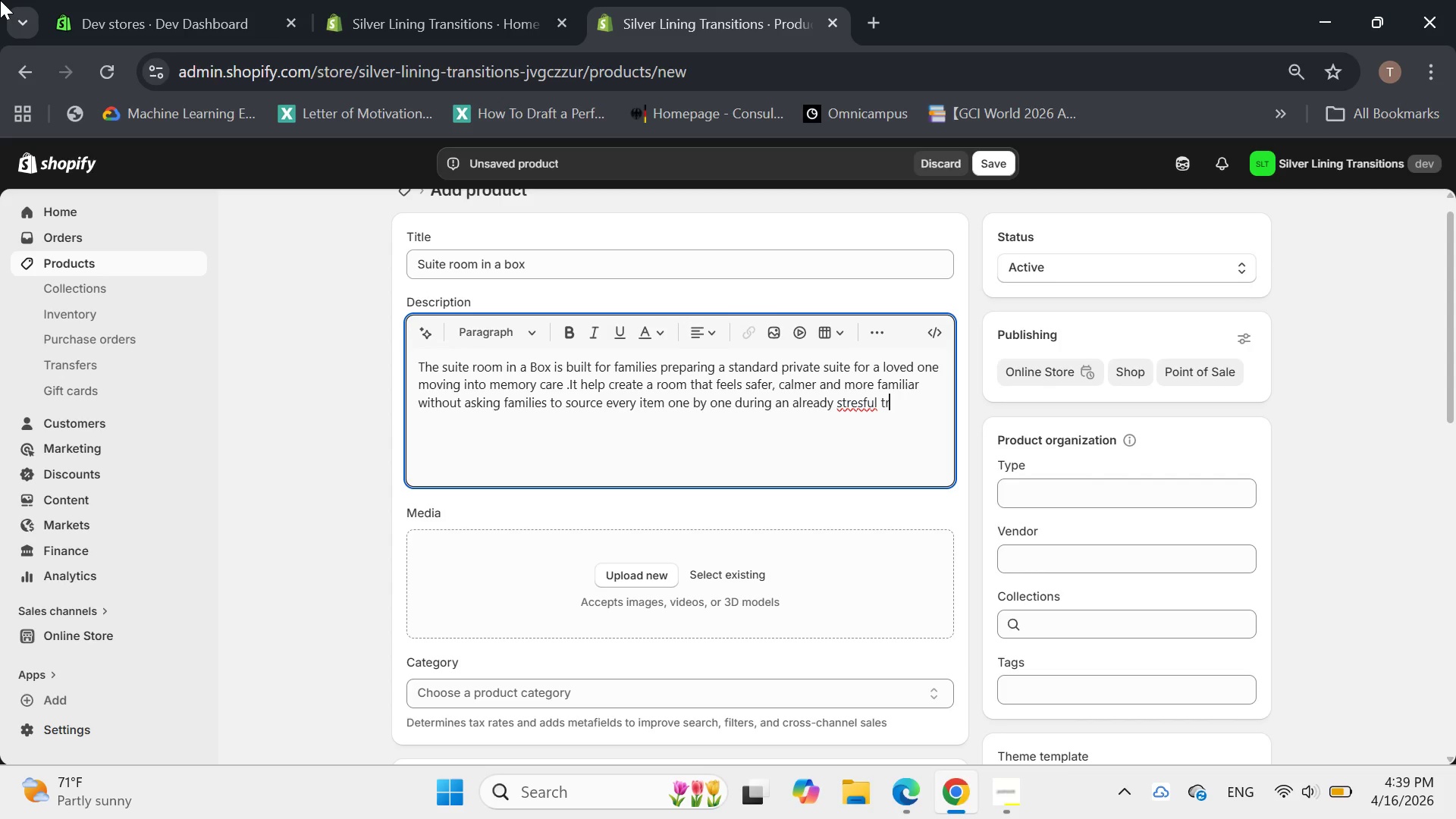 
type(r)
key(Backspace)
type(ansition )
 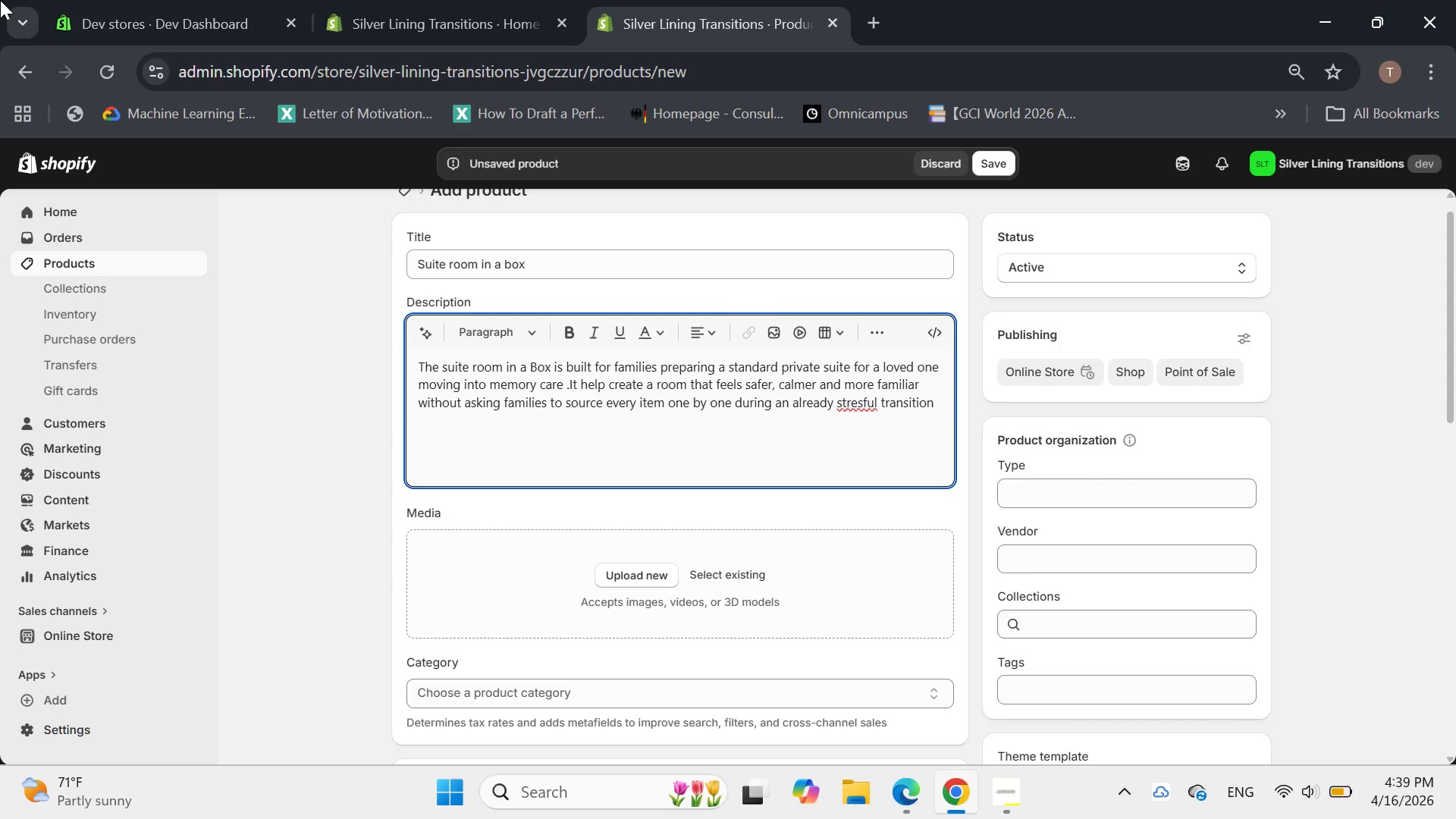 
hold_key(key=ArrowLeft, duration=0.73)
 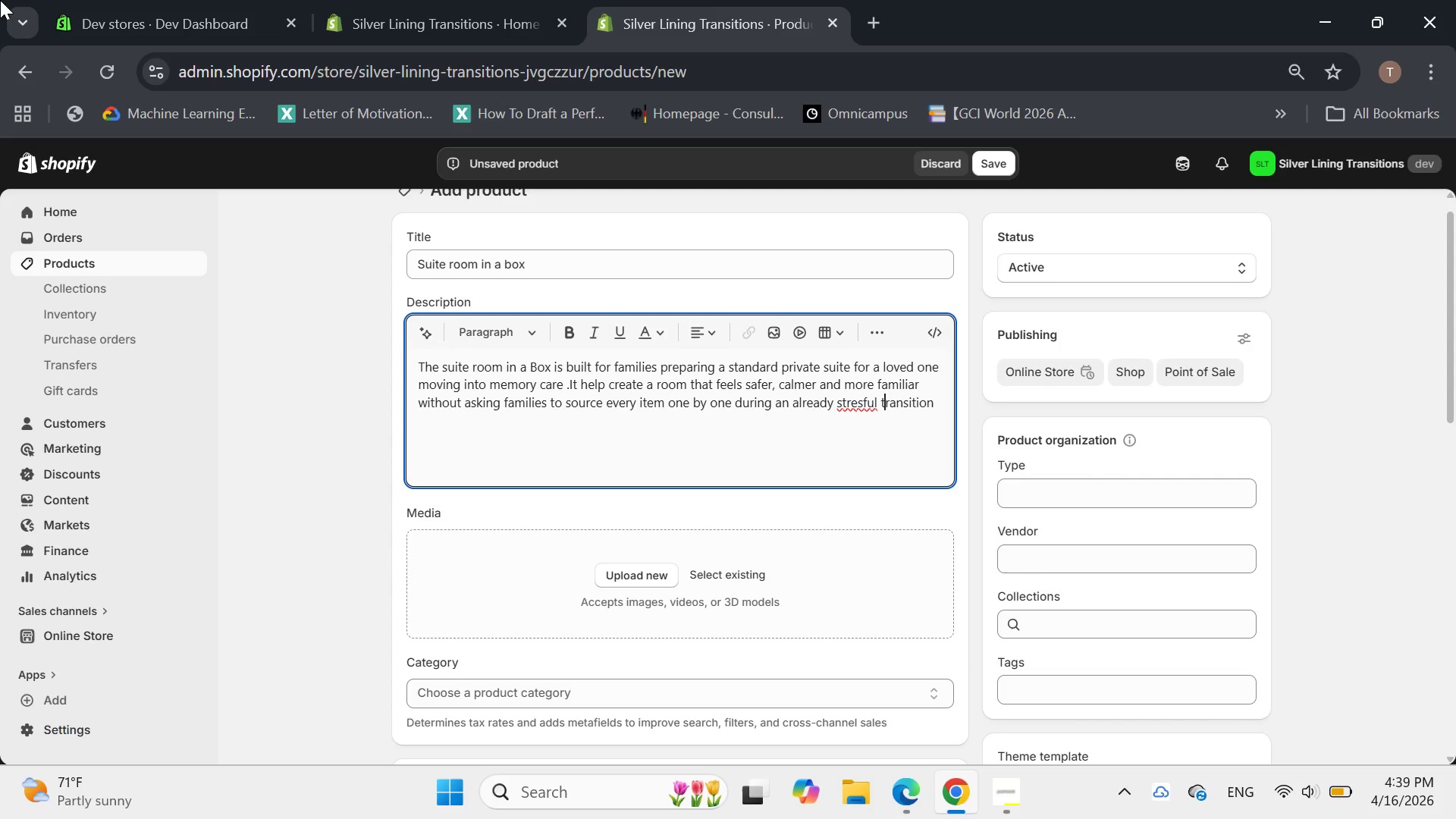 
hold_key(key=ArrowLeft, duration=0.53)
 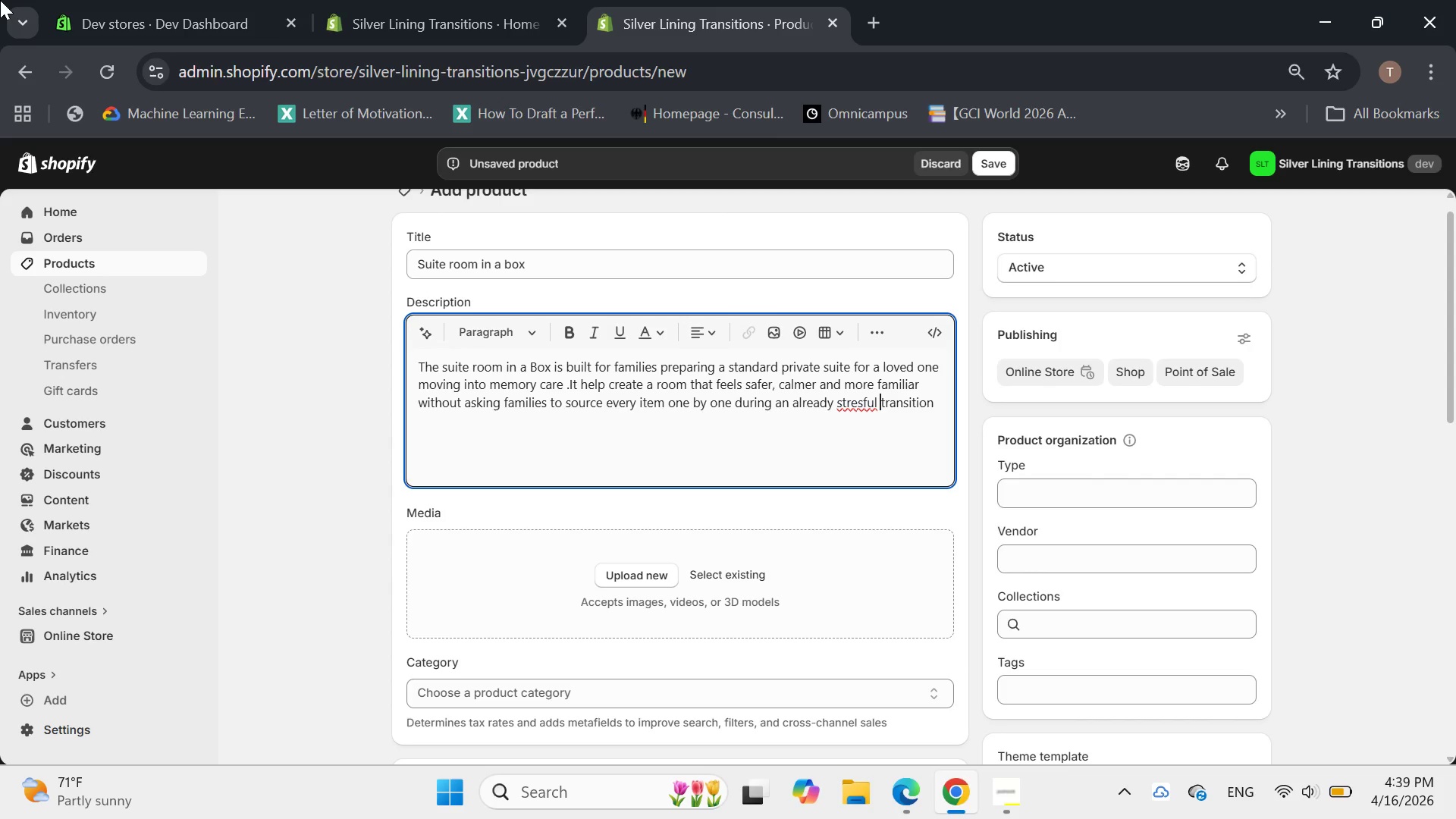 
key(ArrowLeft)
 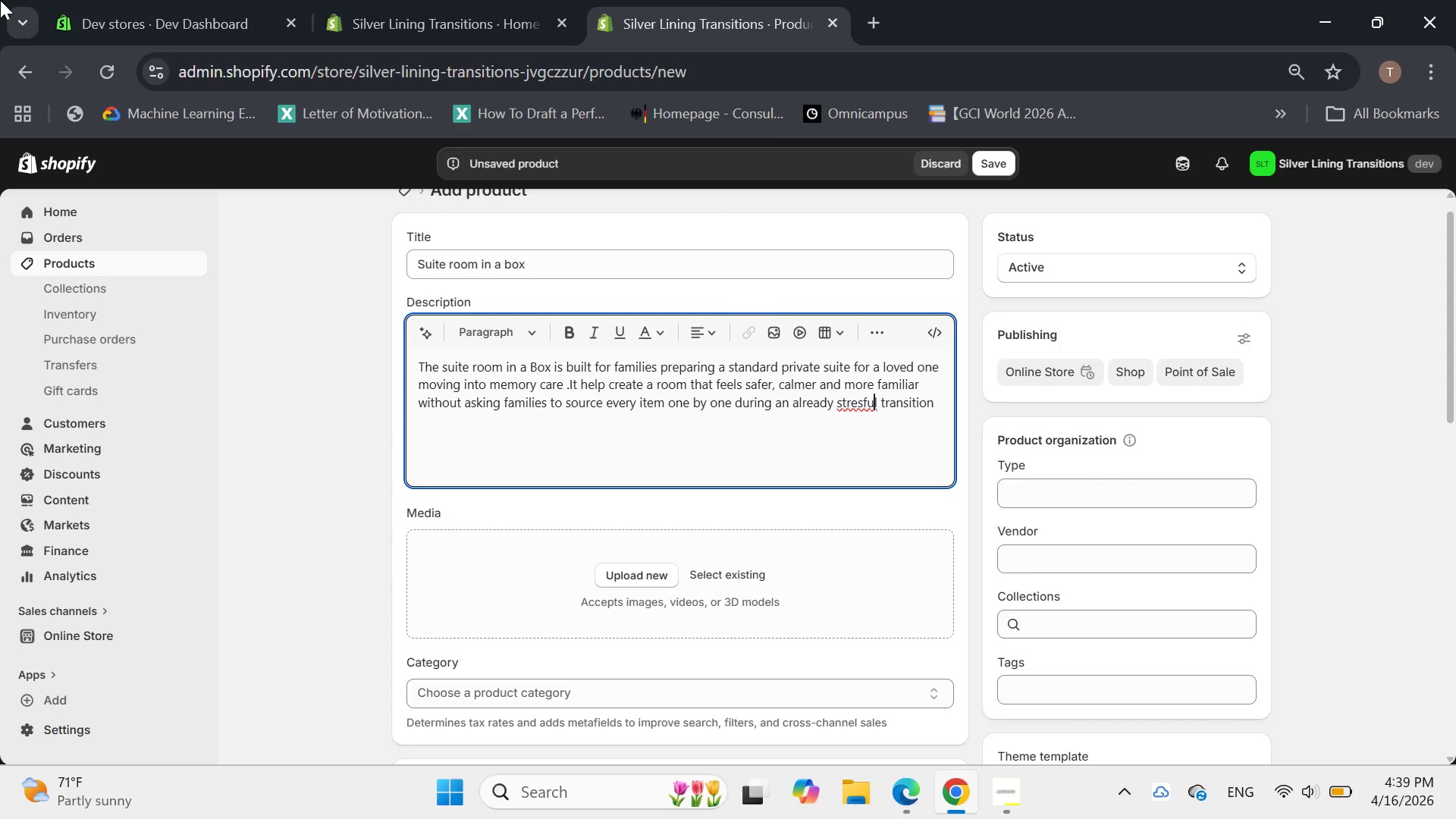 
key(ArrowLeft)
 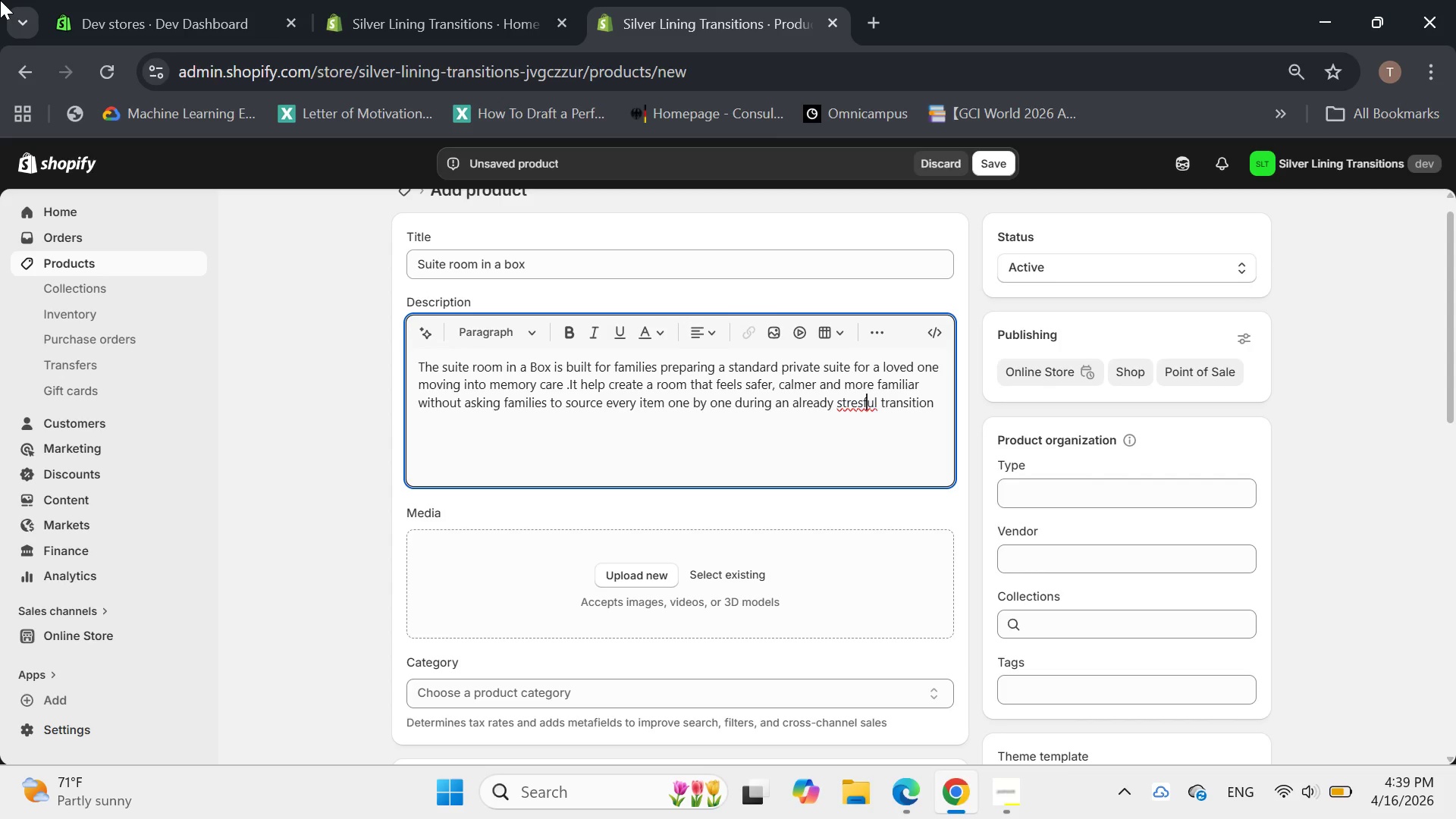 
key(ArrowLeft)
 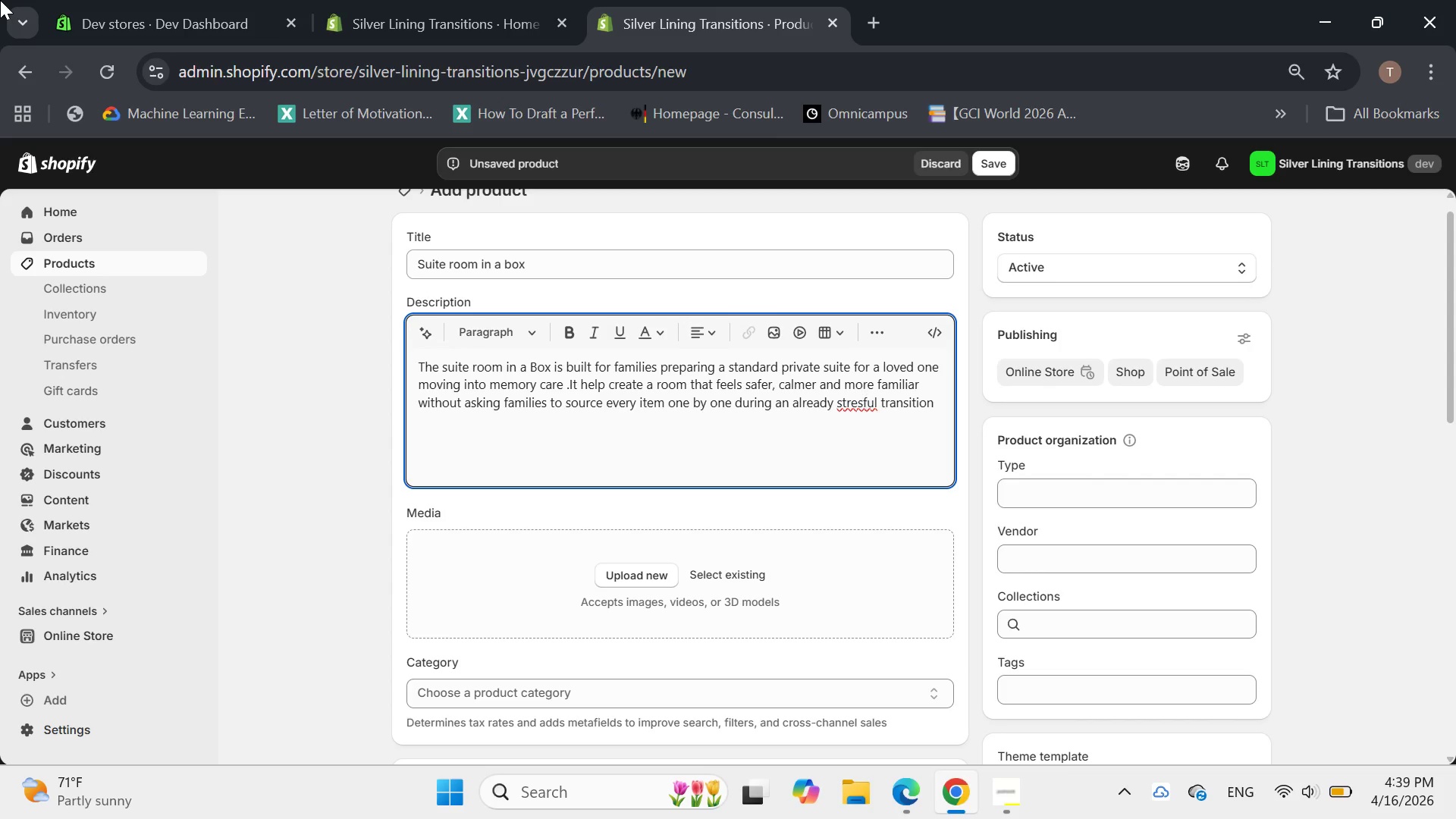 
key(S)
 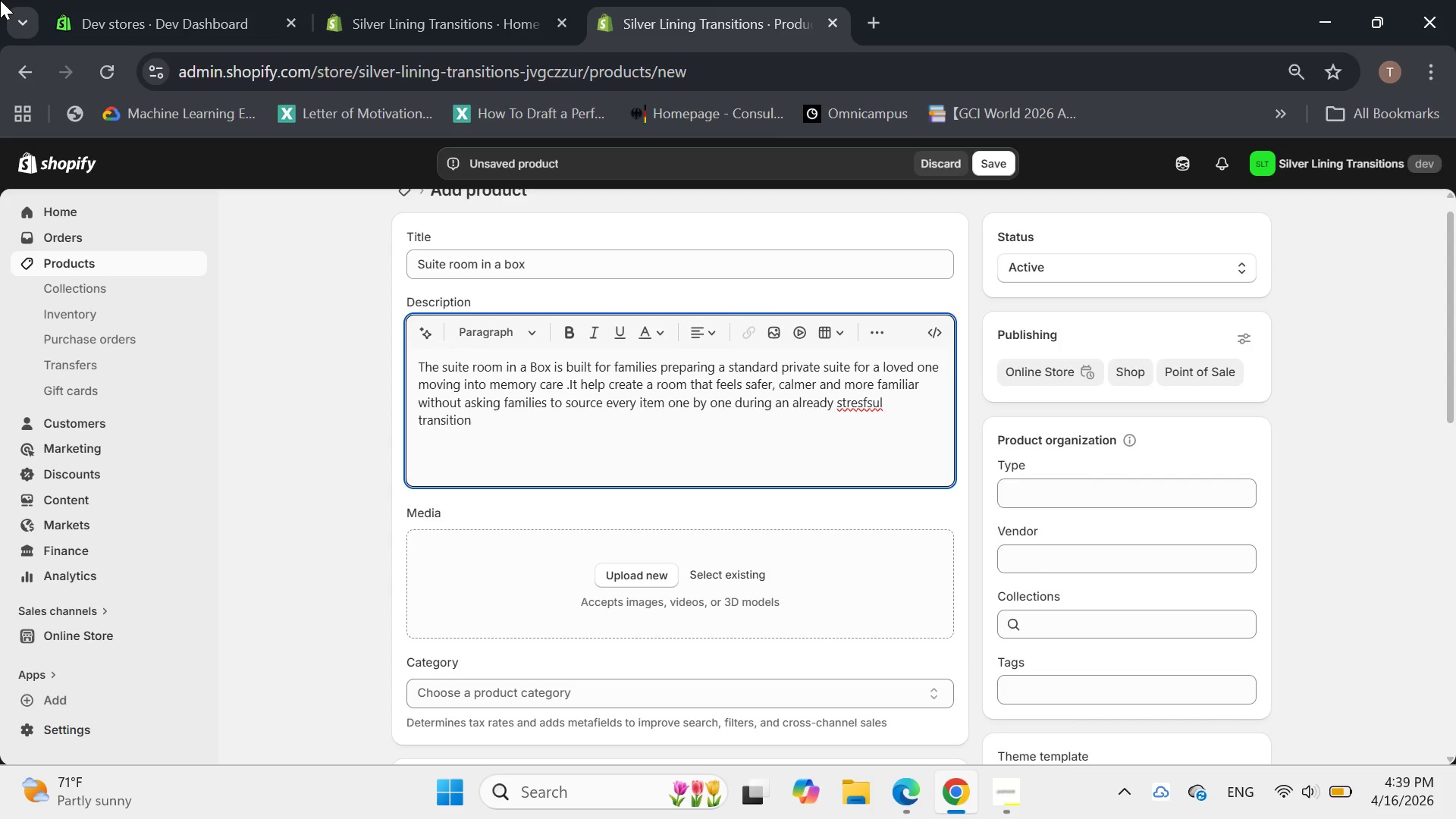 
key(Backspace)
 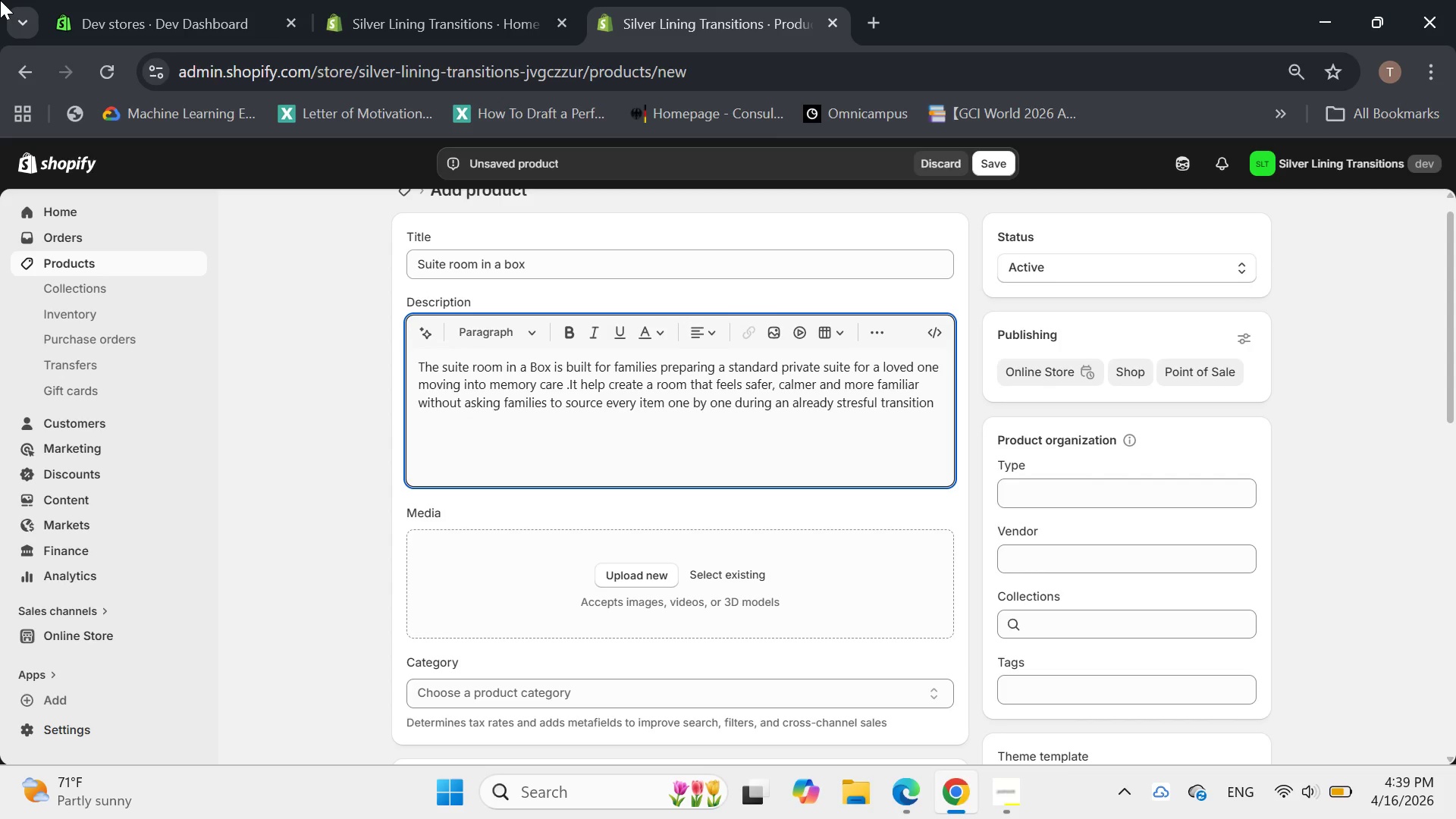 
key(ArrowLeft)
 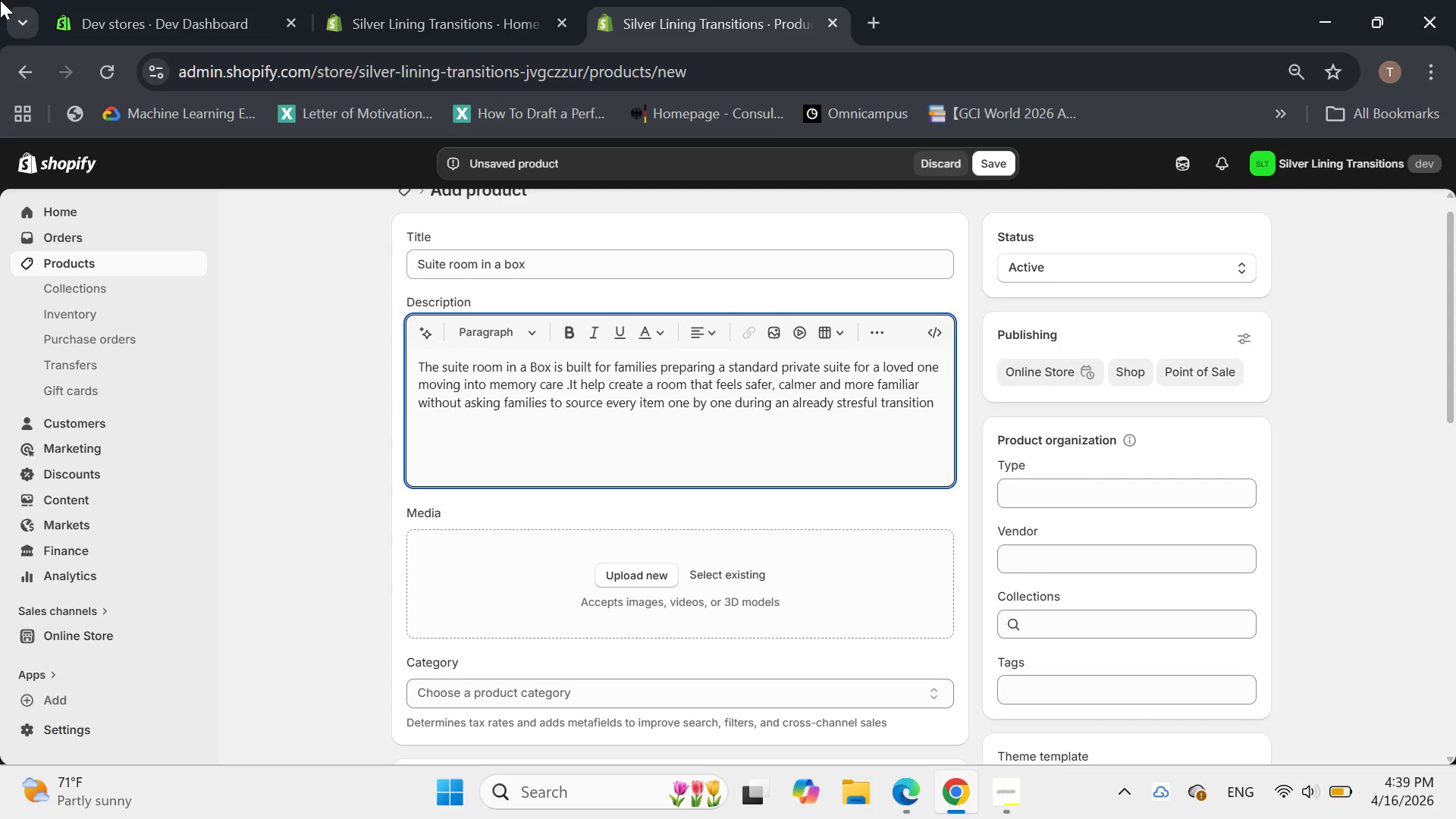 
key(S)
 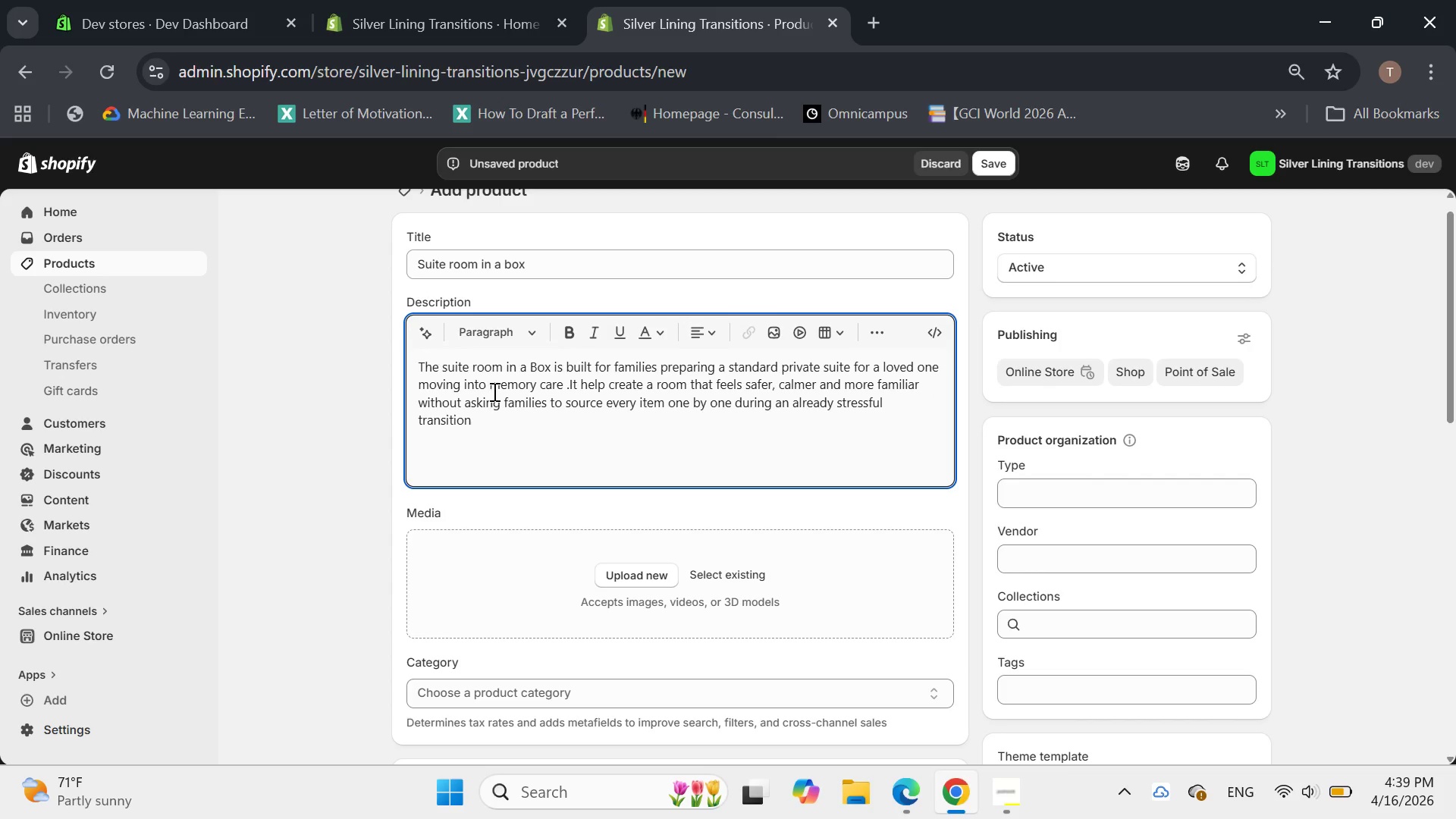 
left_click([494, 419])
 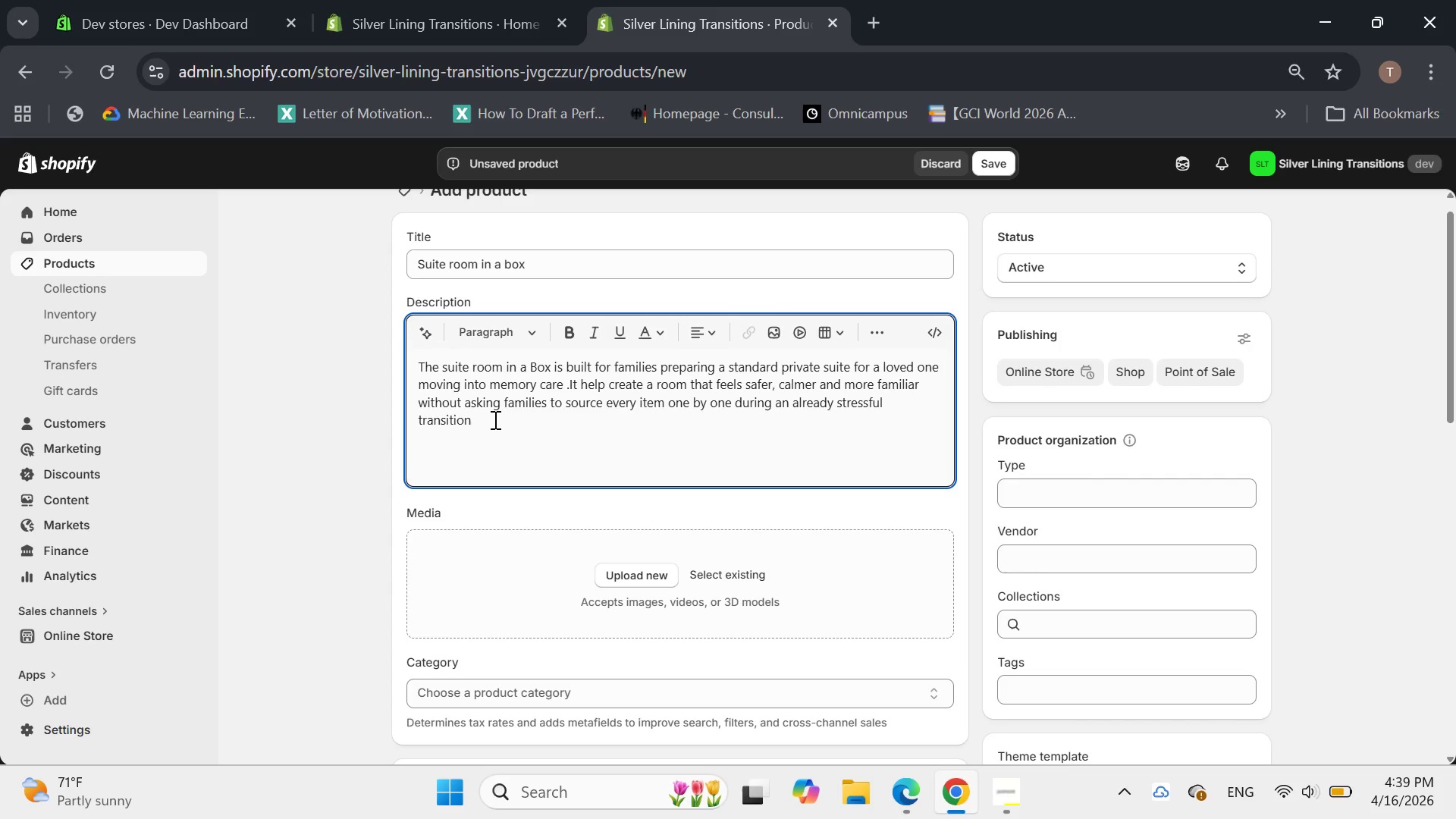 
type(combining ore)
key(Backspace)
type(ientation tools )
 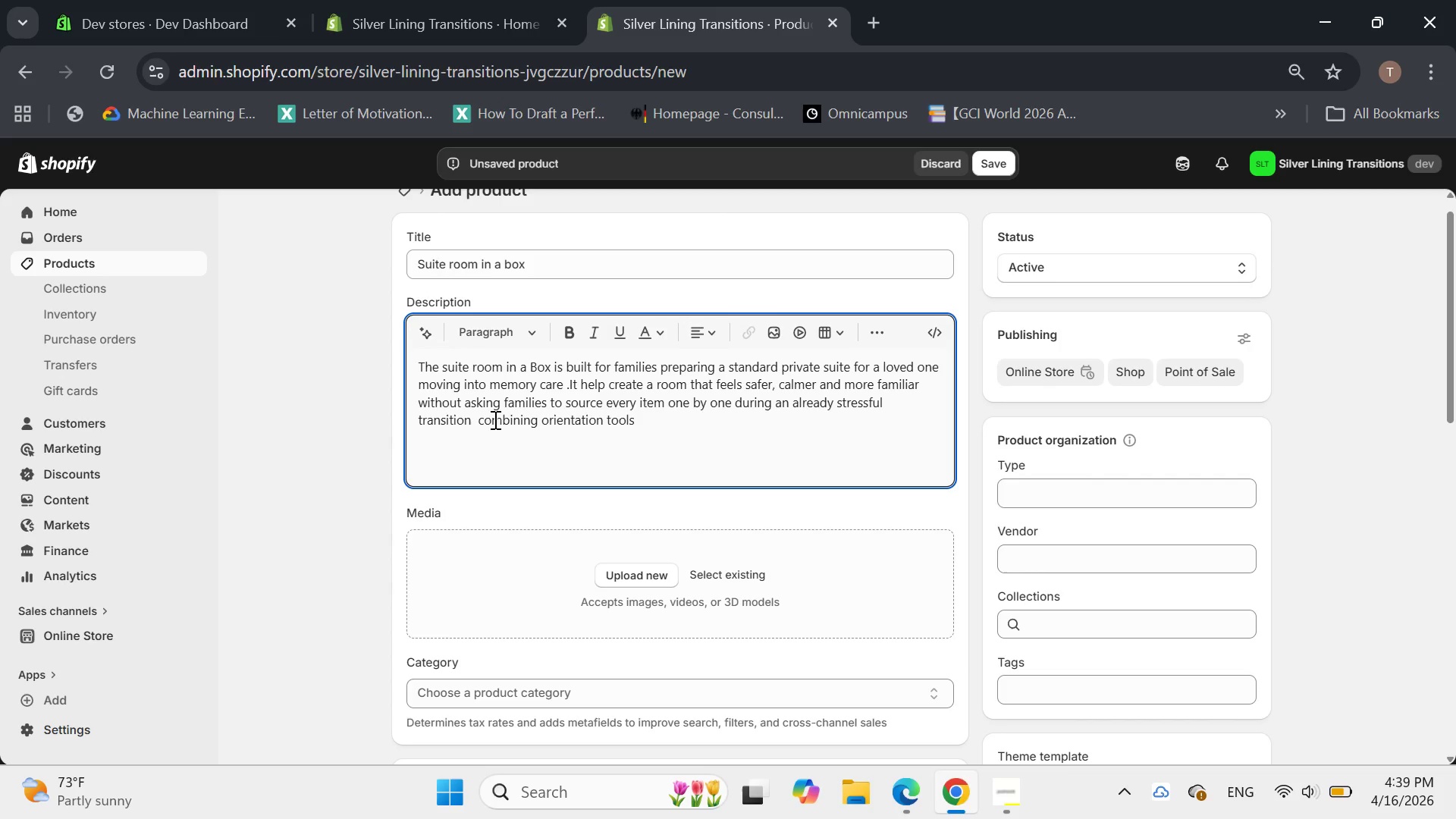 
type(,soft visal )
key(Backspace)
key(Backspace)
key(Backspace)
type(ual com)
 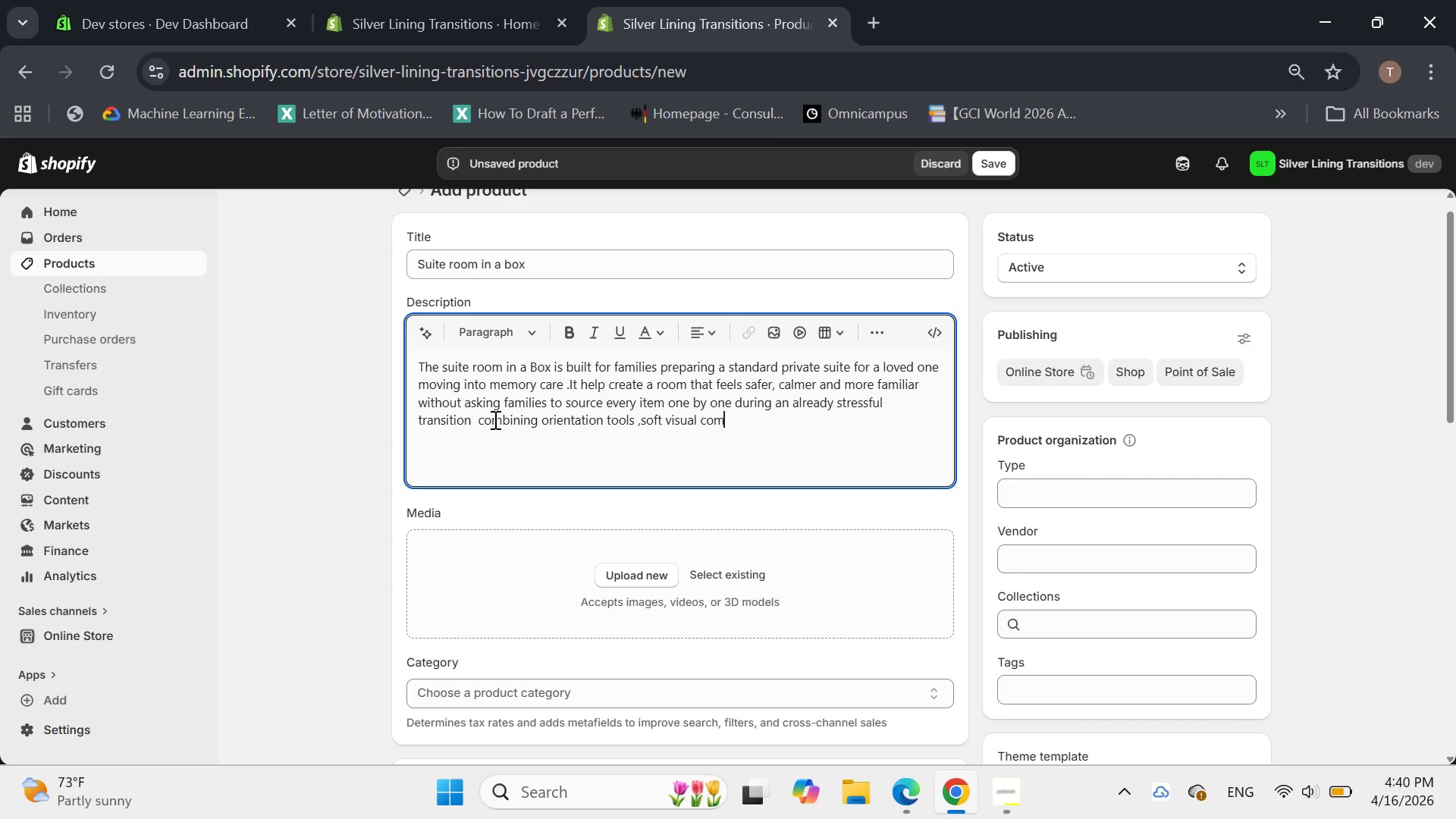 
type(fort and facility safe everyday items )
 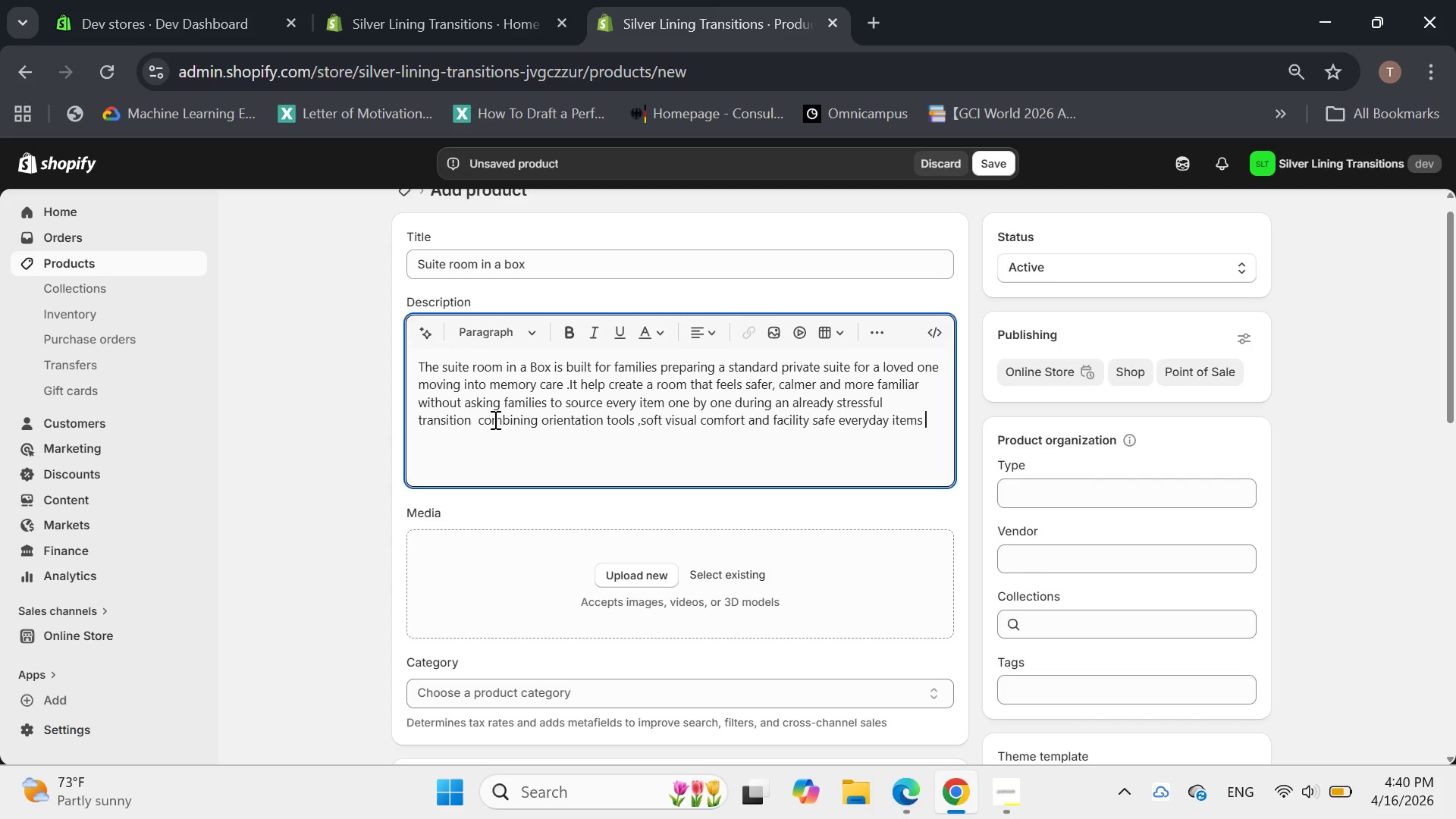 
key(Backspace)
type(.it mea)
 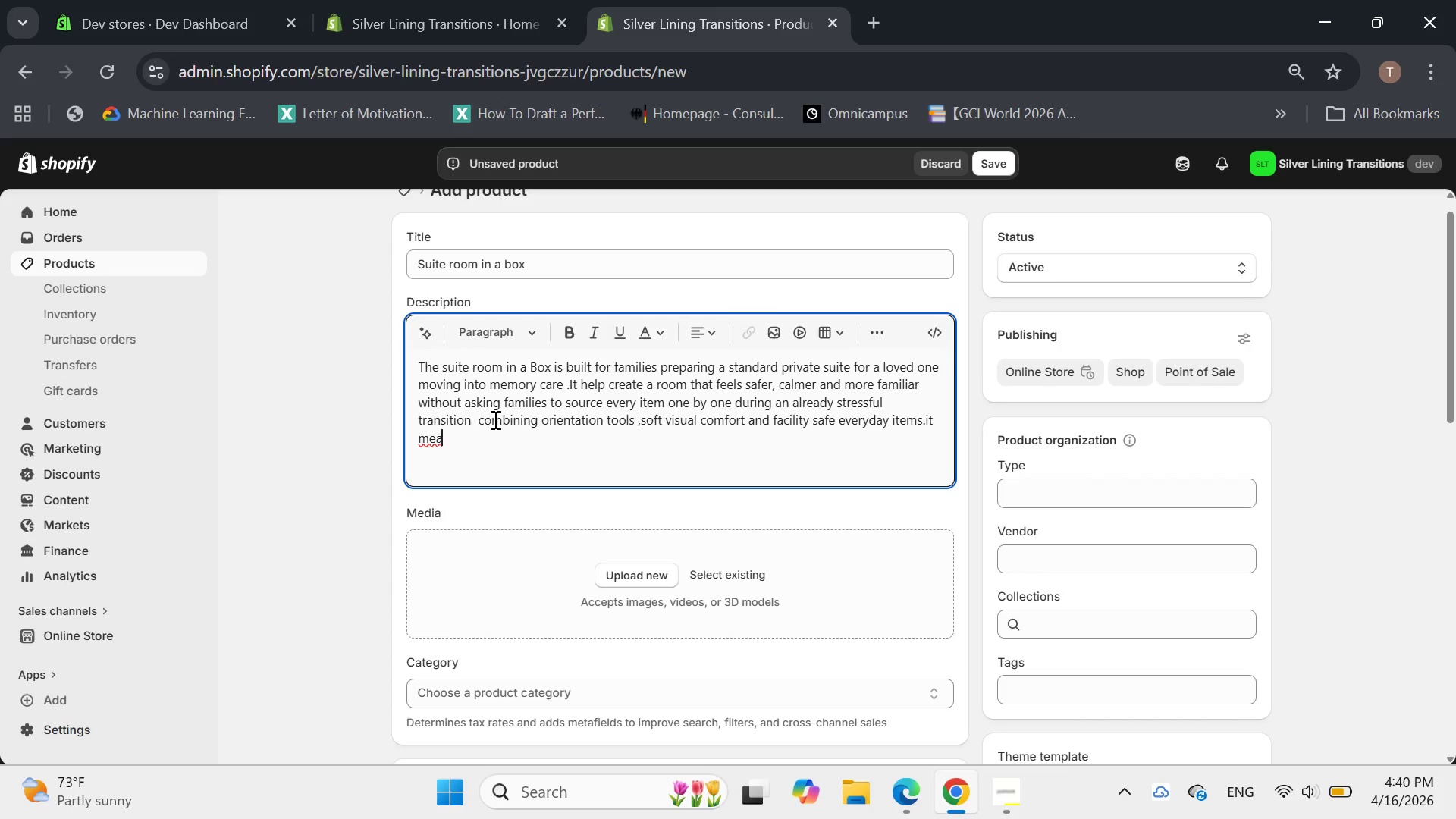 
wait(6.06)
 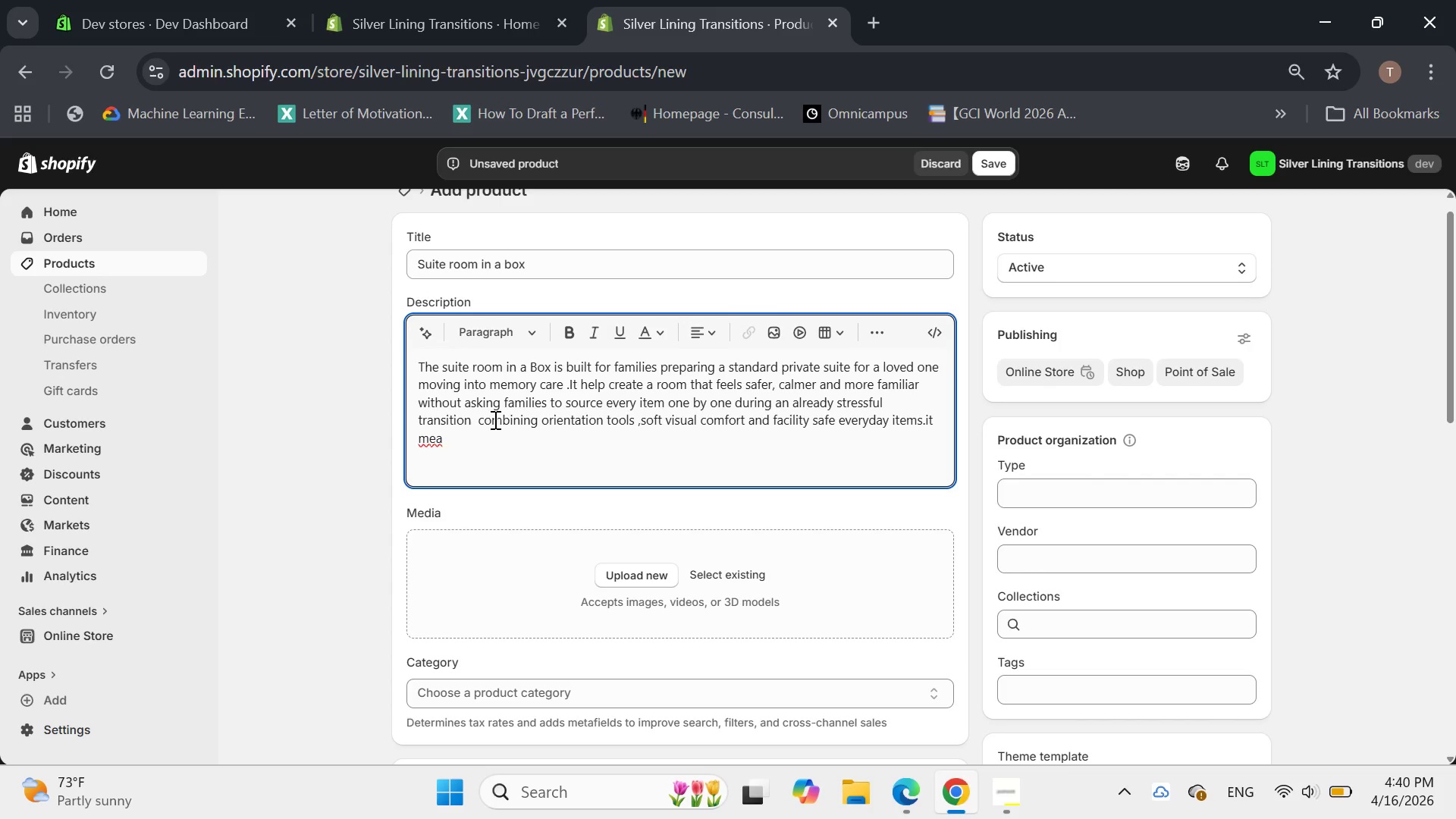 
type(t )
key(Backspace)
key(Backspace)
type(nt to support a smoother first setup while )
 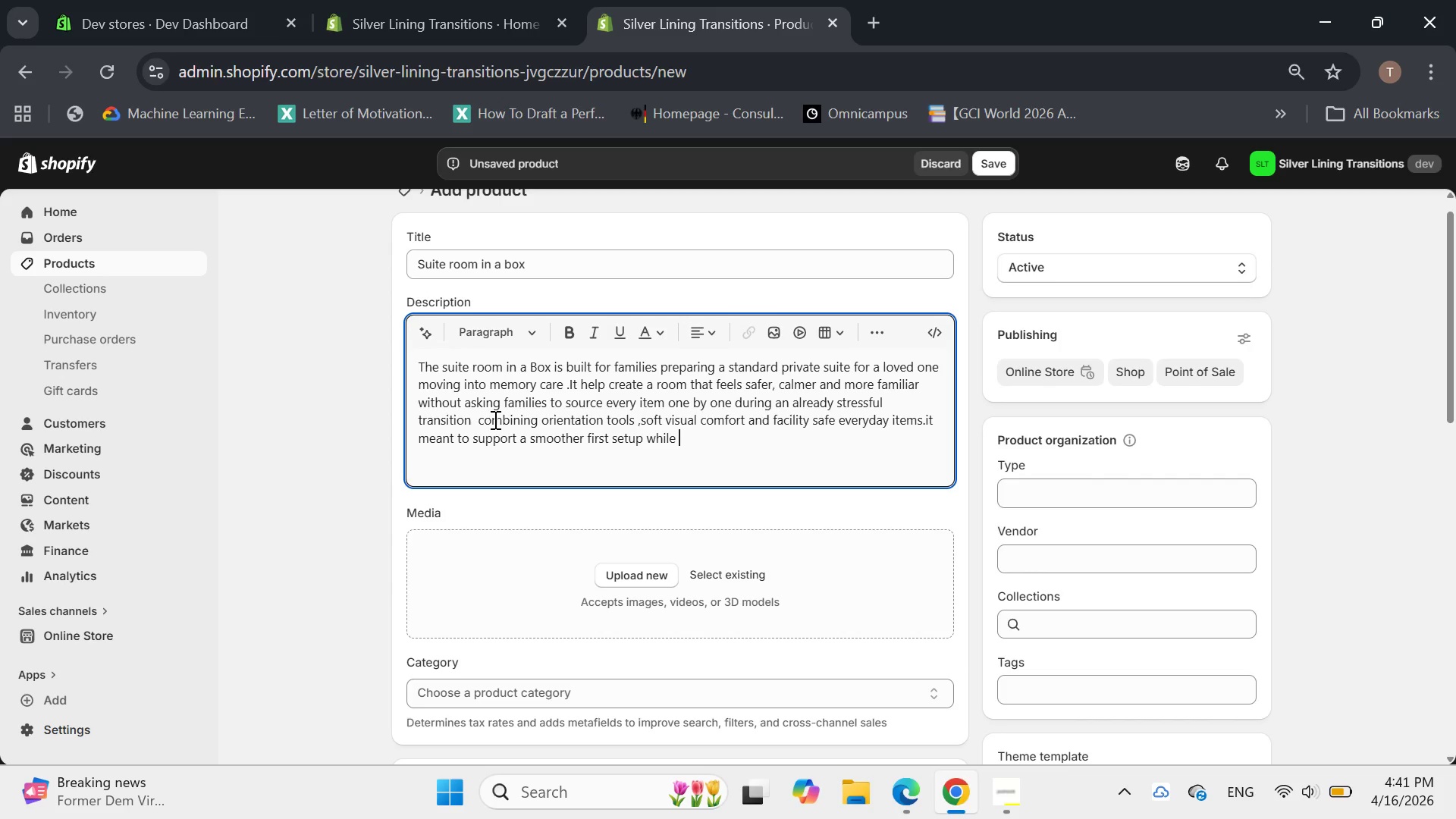 
type(keeping safety and simplicity at the enter )
 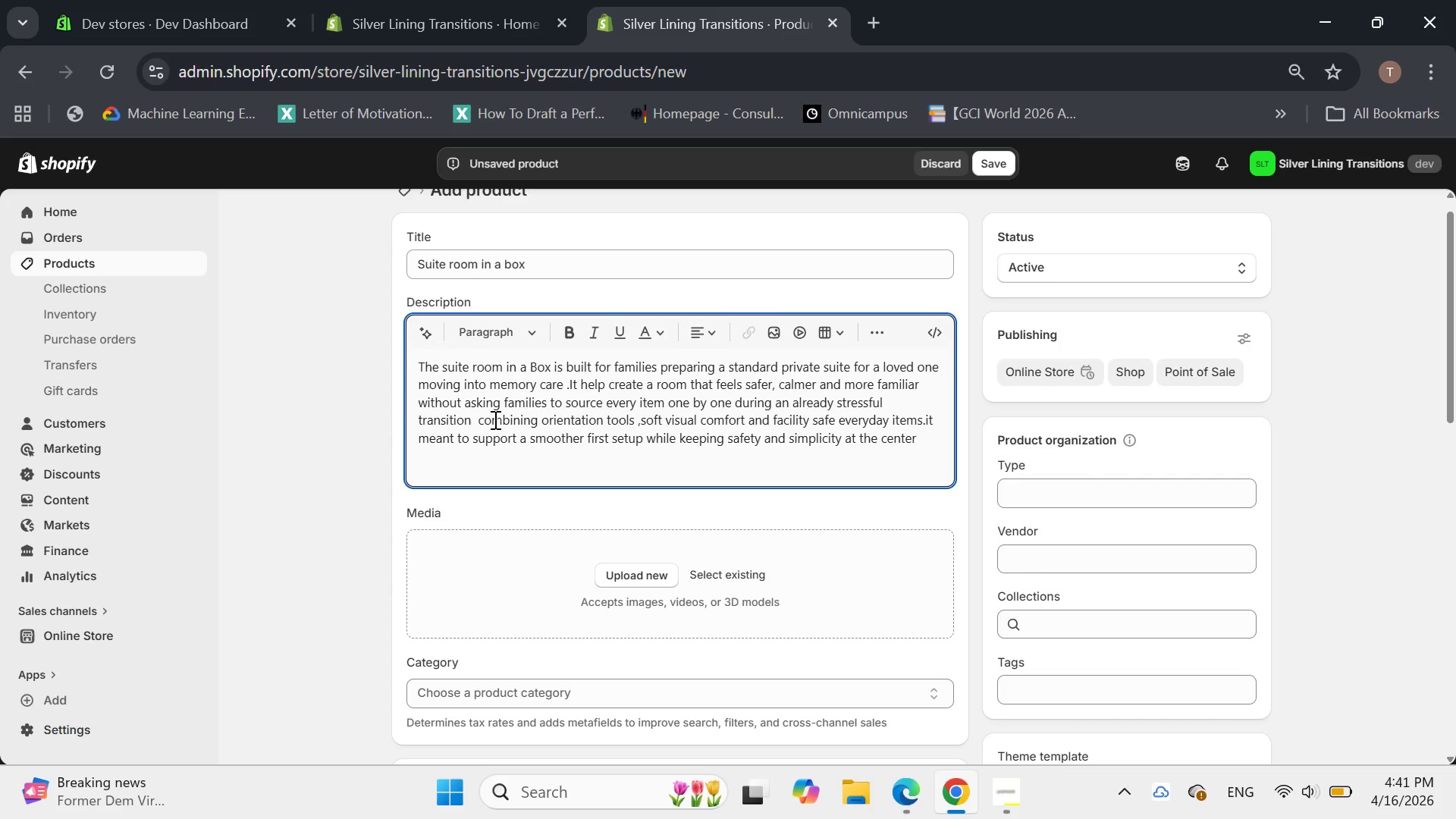 
key(Backspace)
 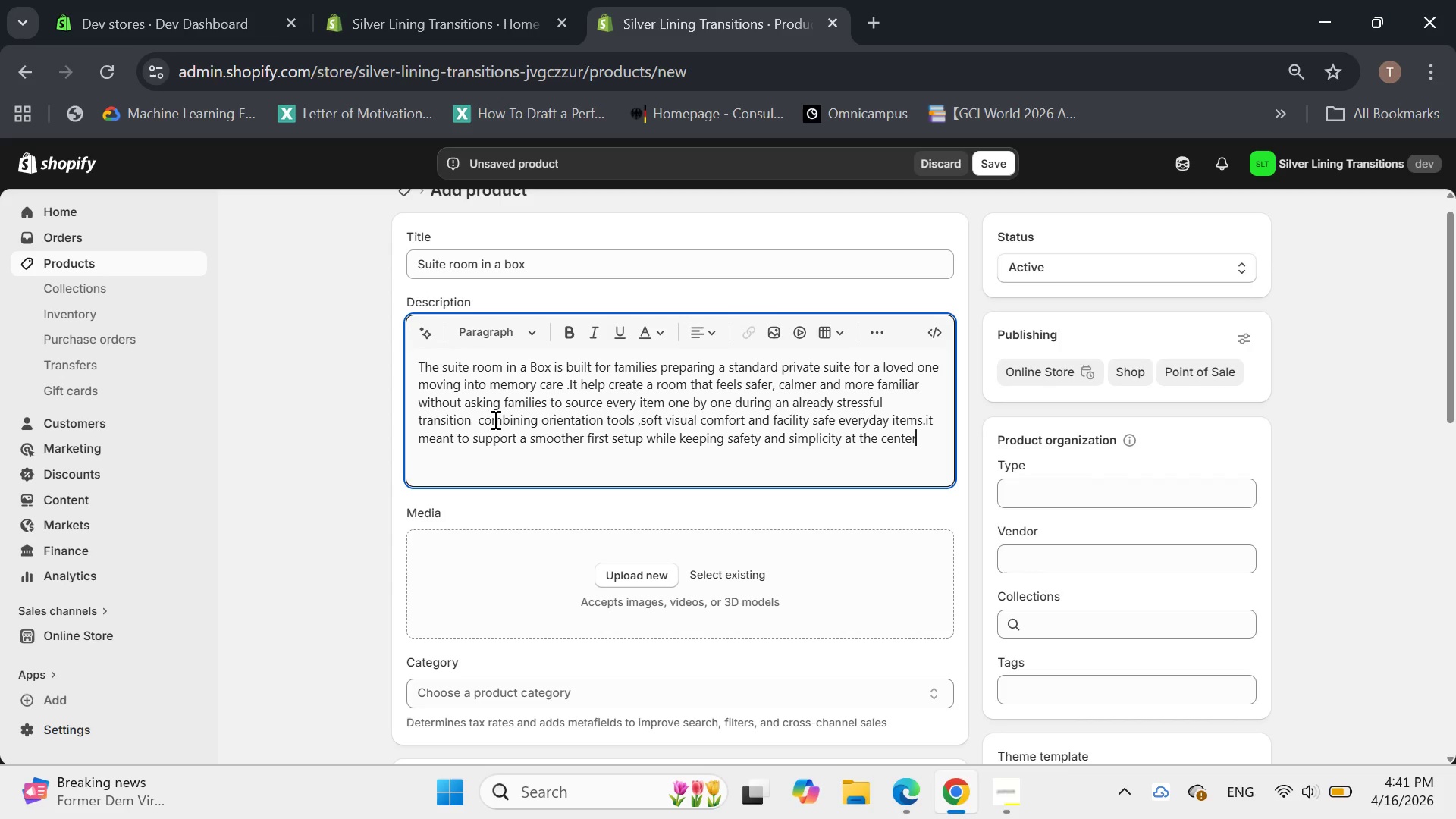 
key(Period)
 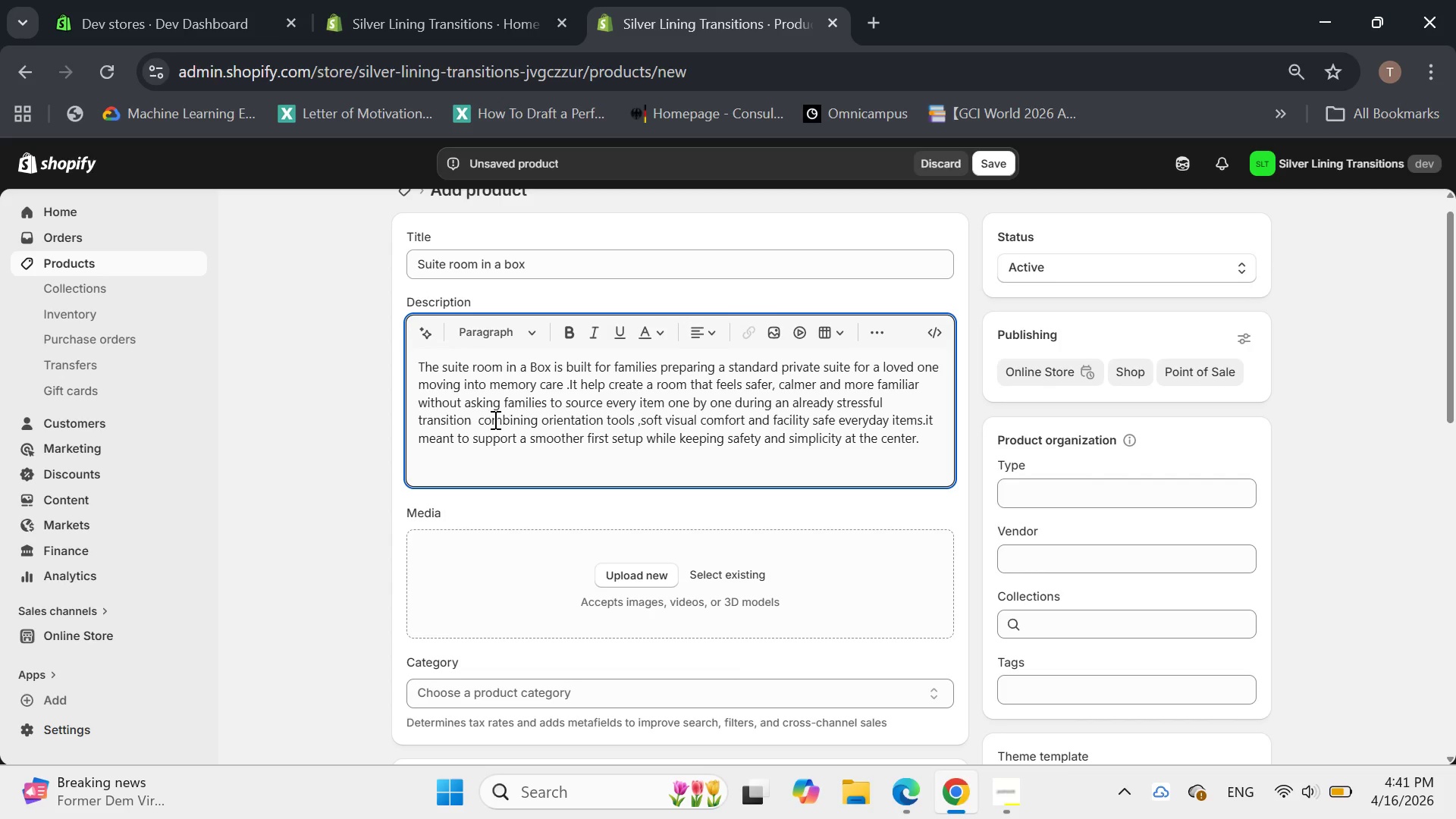 
key(Enter)
 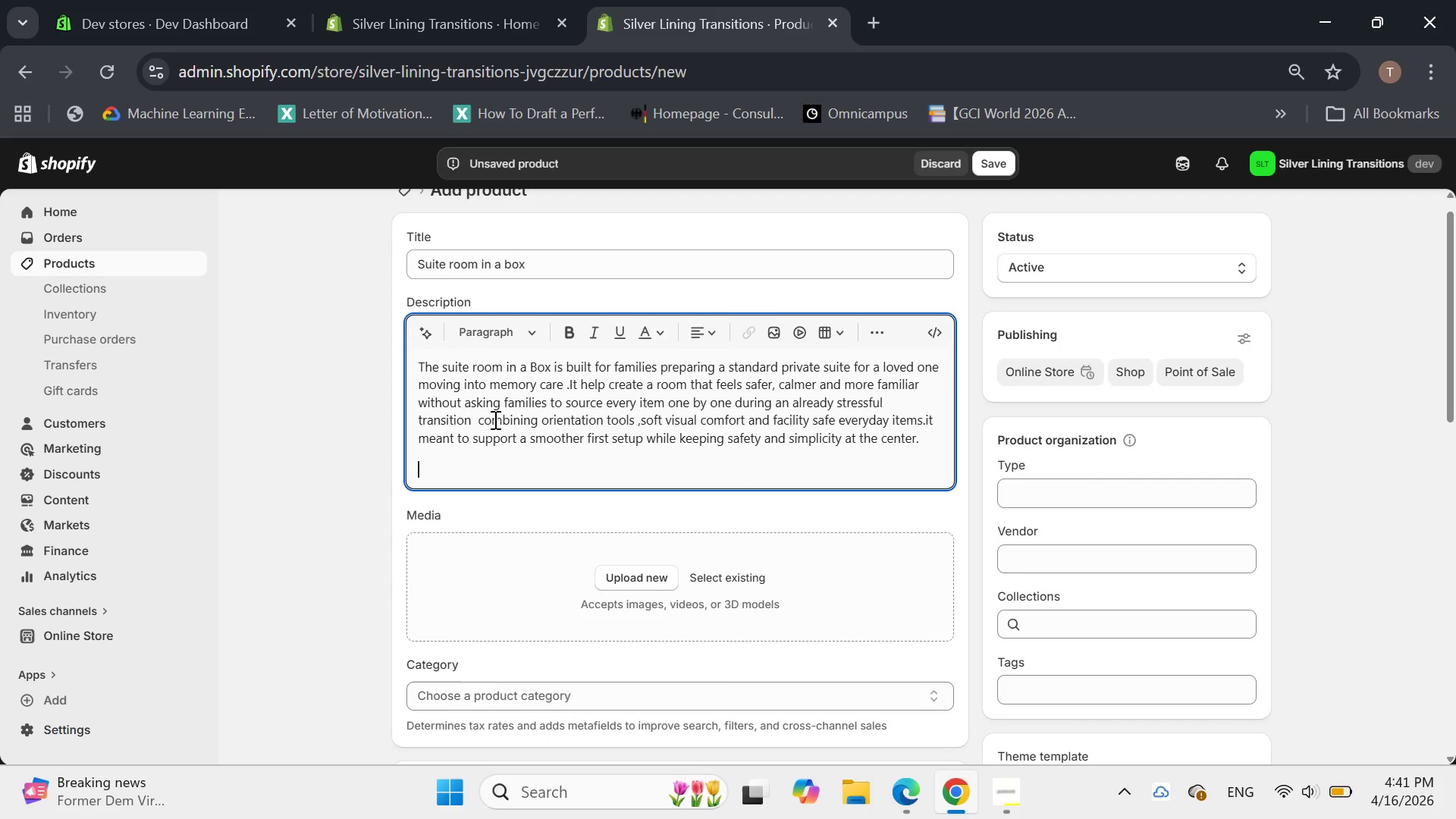 
type(IN)
key(Backspace)
type(N)
key(Backspace)
type(ncluded features :)
 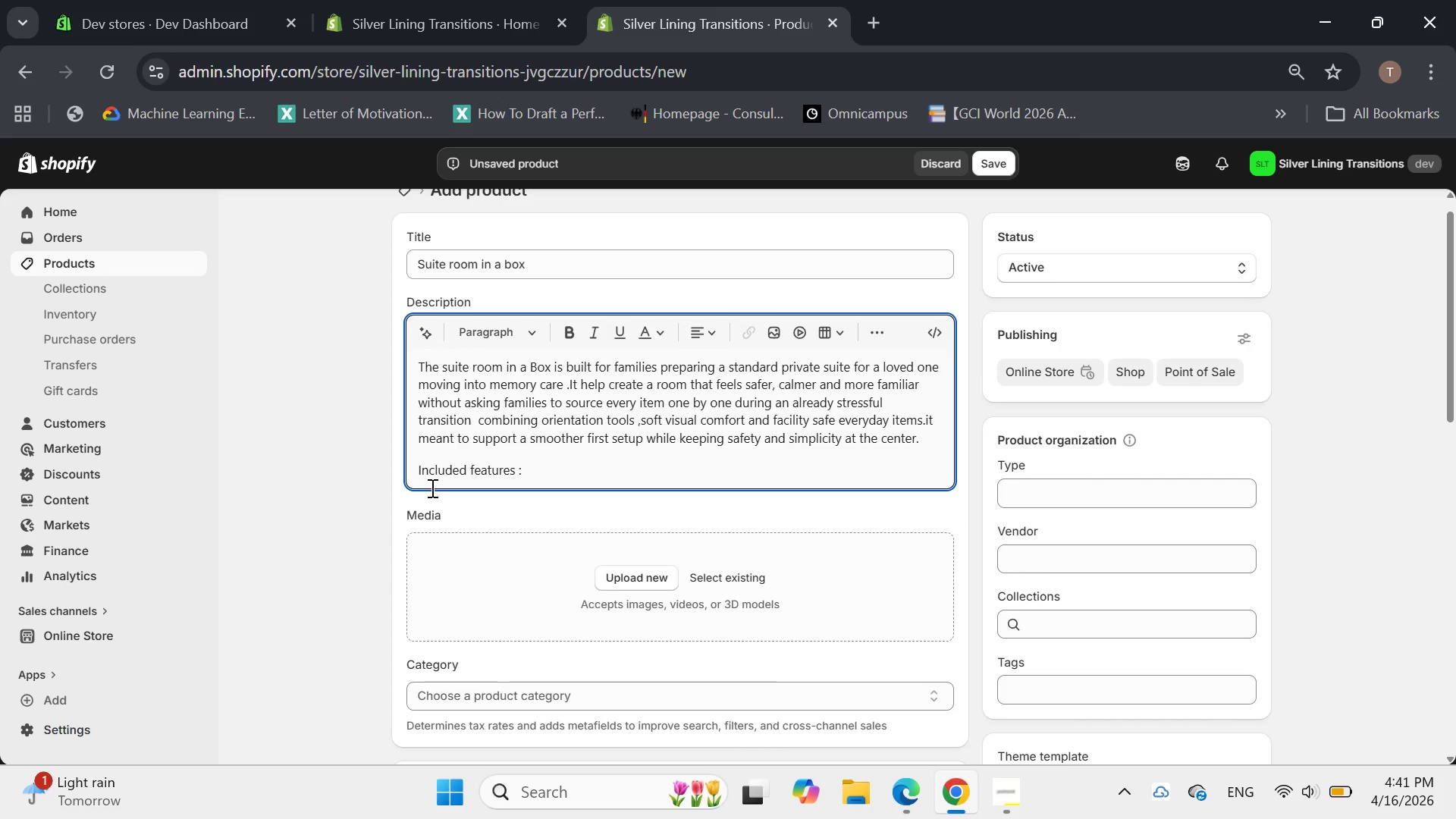 
left_click_drag(start_coordinate=[535, 474], to_coordinate=[414, 460])
 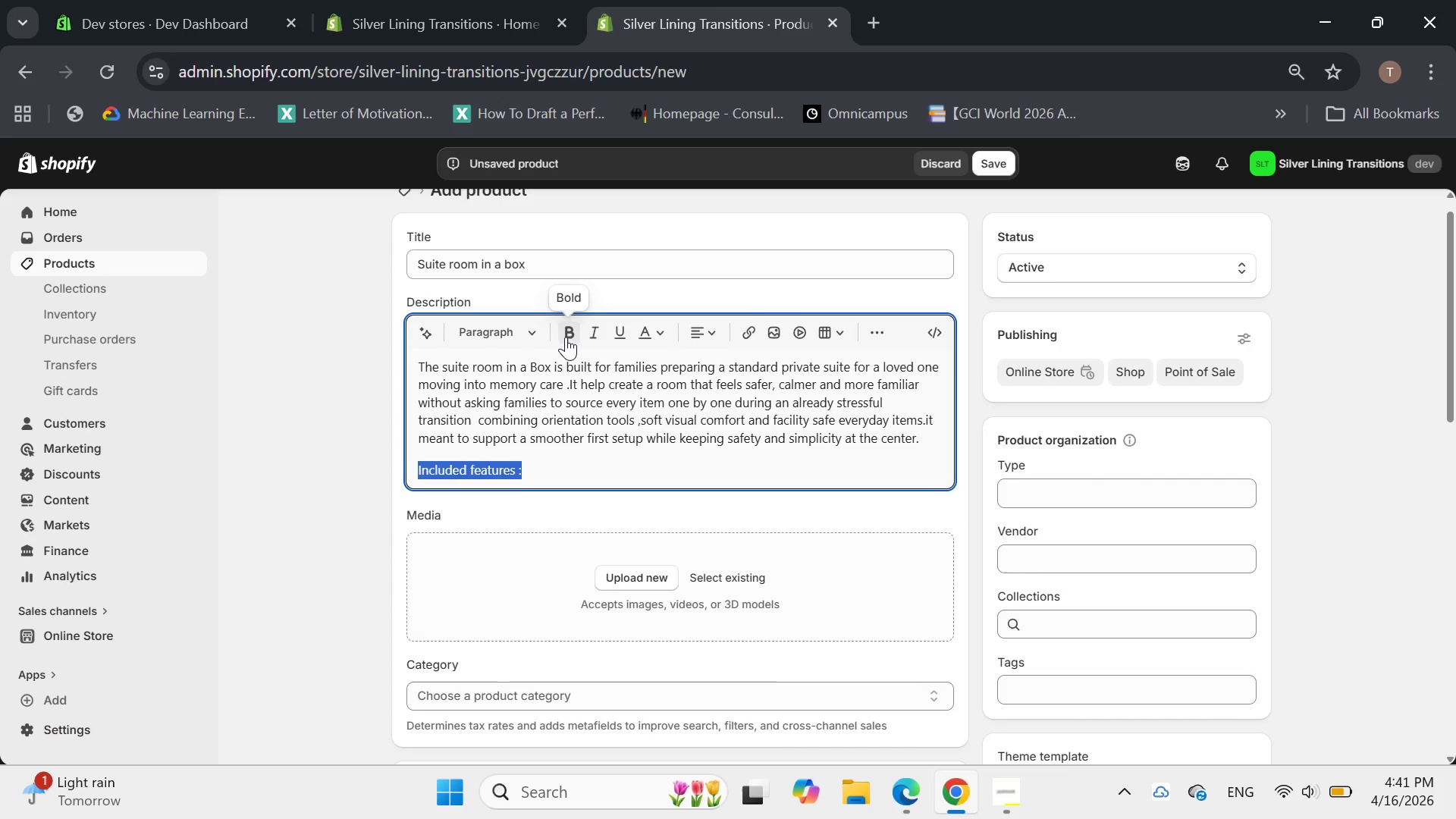 
left_click([566, 337])
 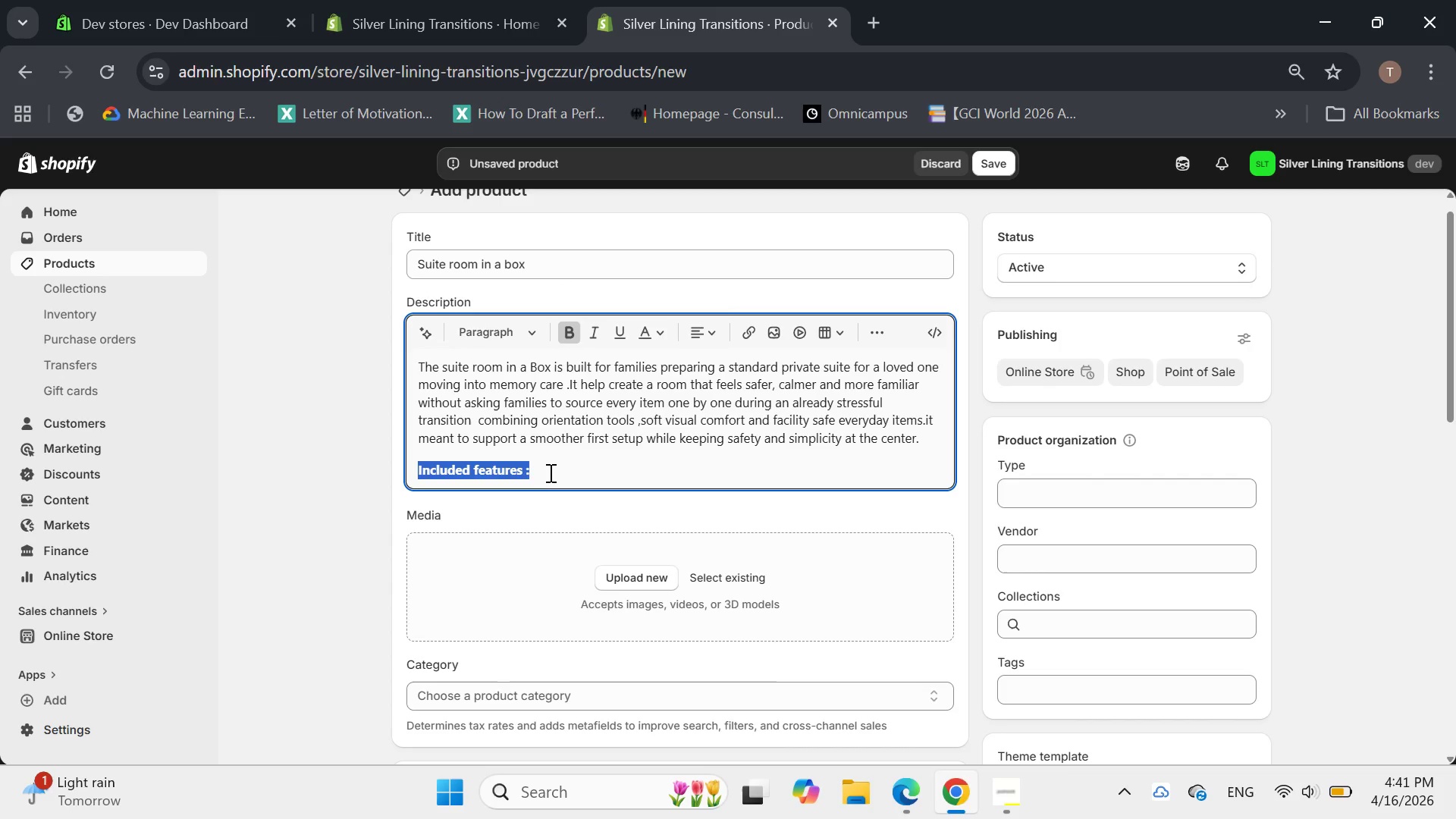 
left_click([549, 472])
 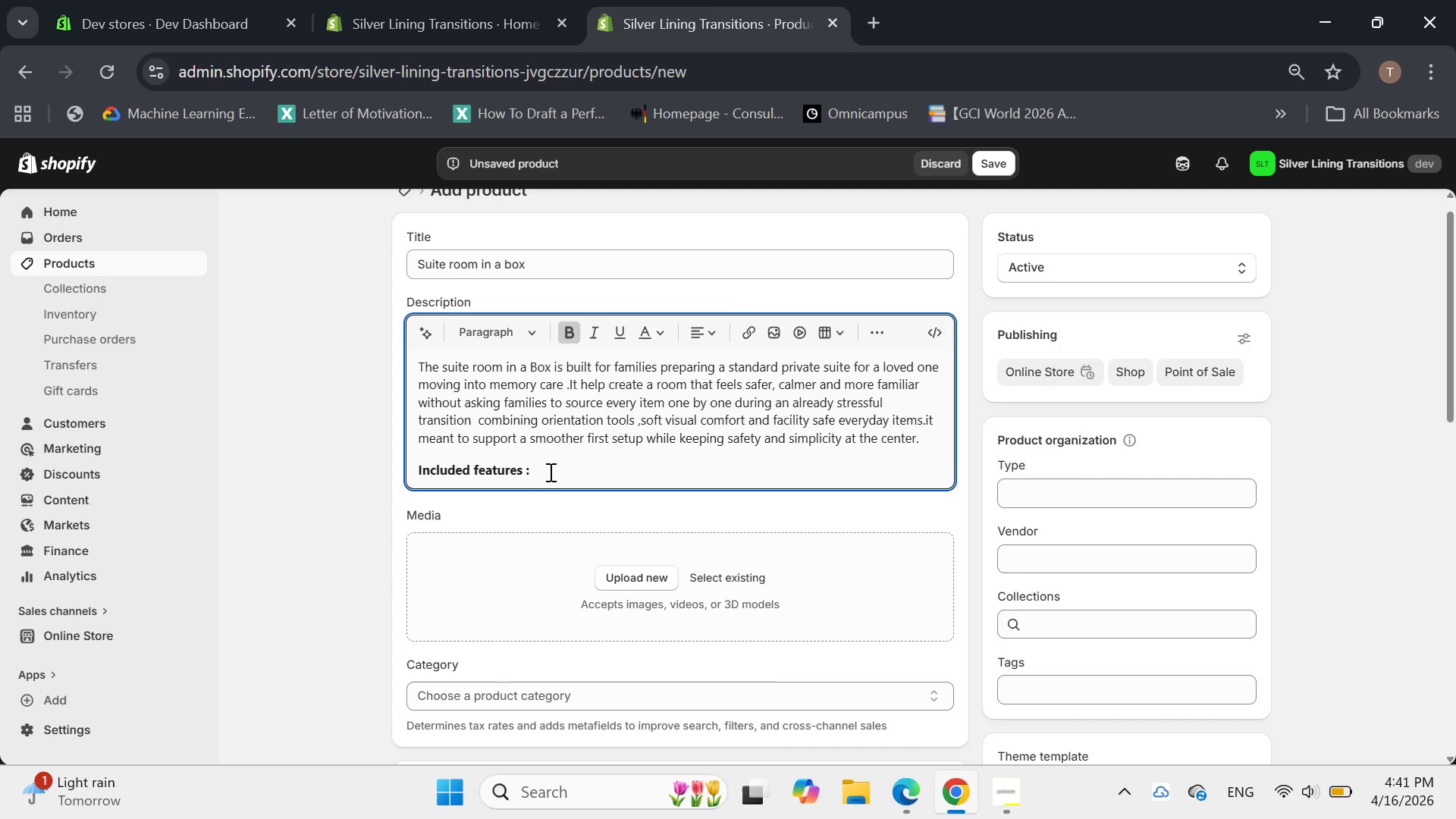 
key(Enter)
 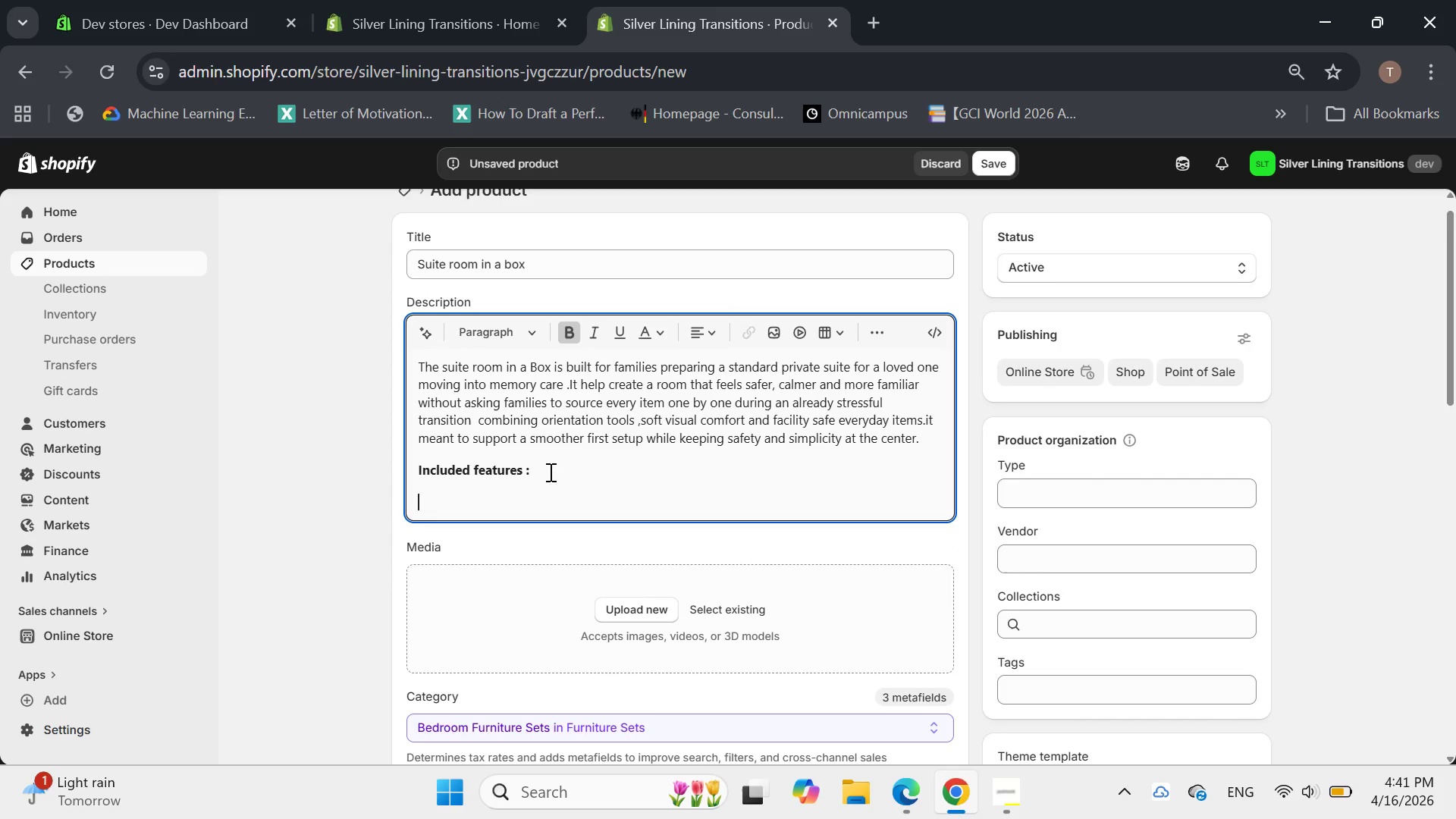 
key(CapsLock)
 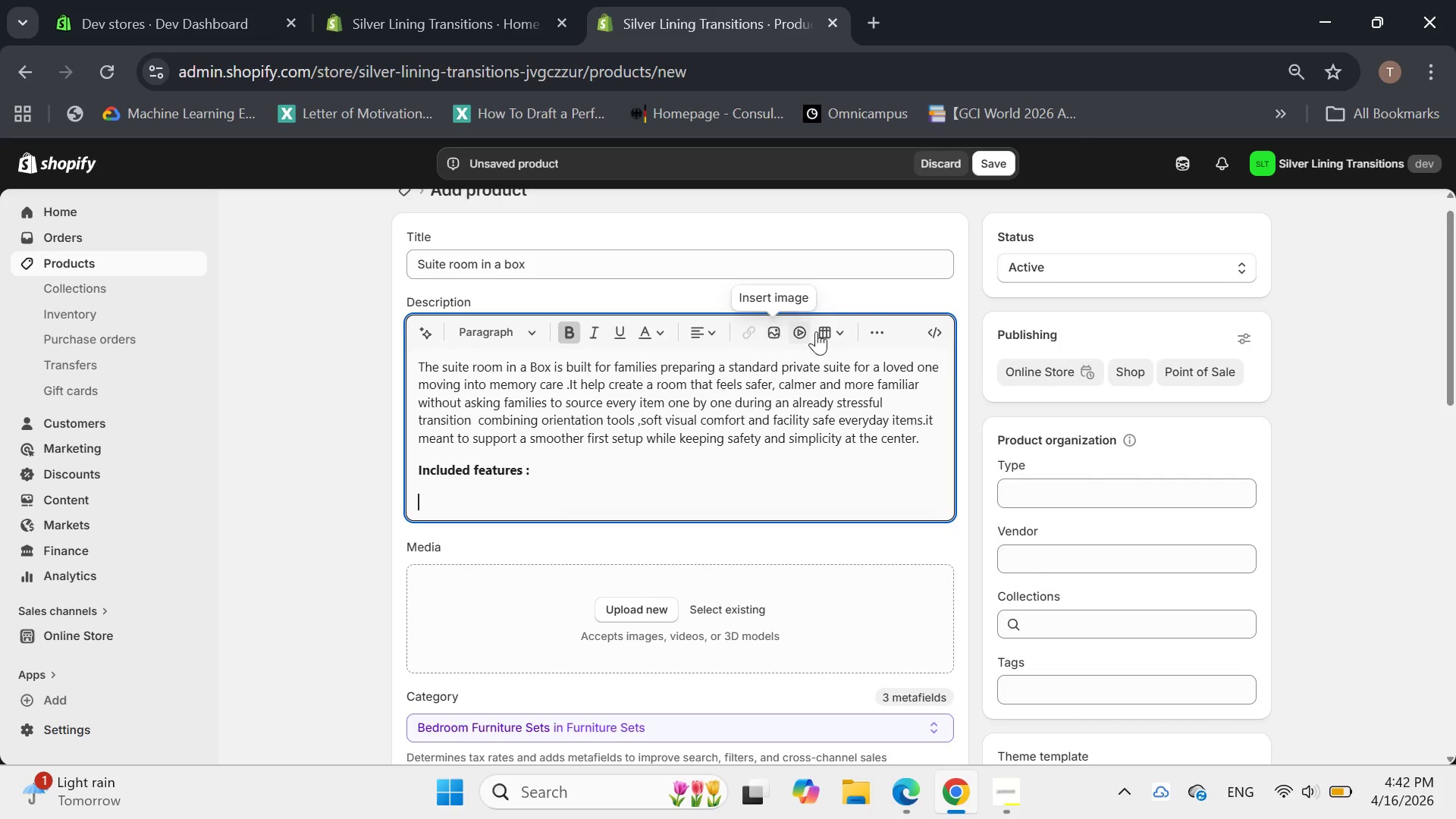 
left_click([877, 330])
 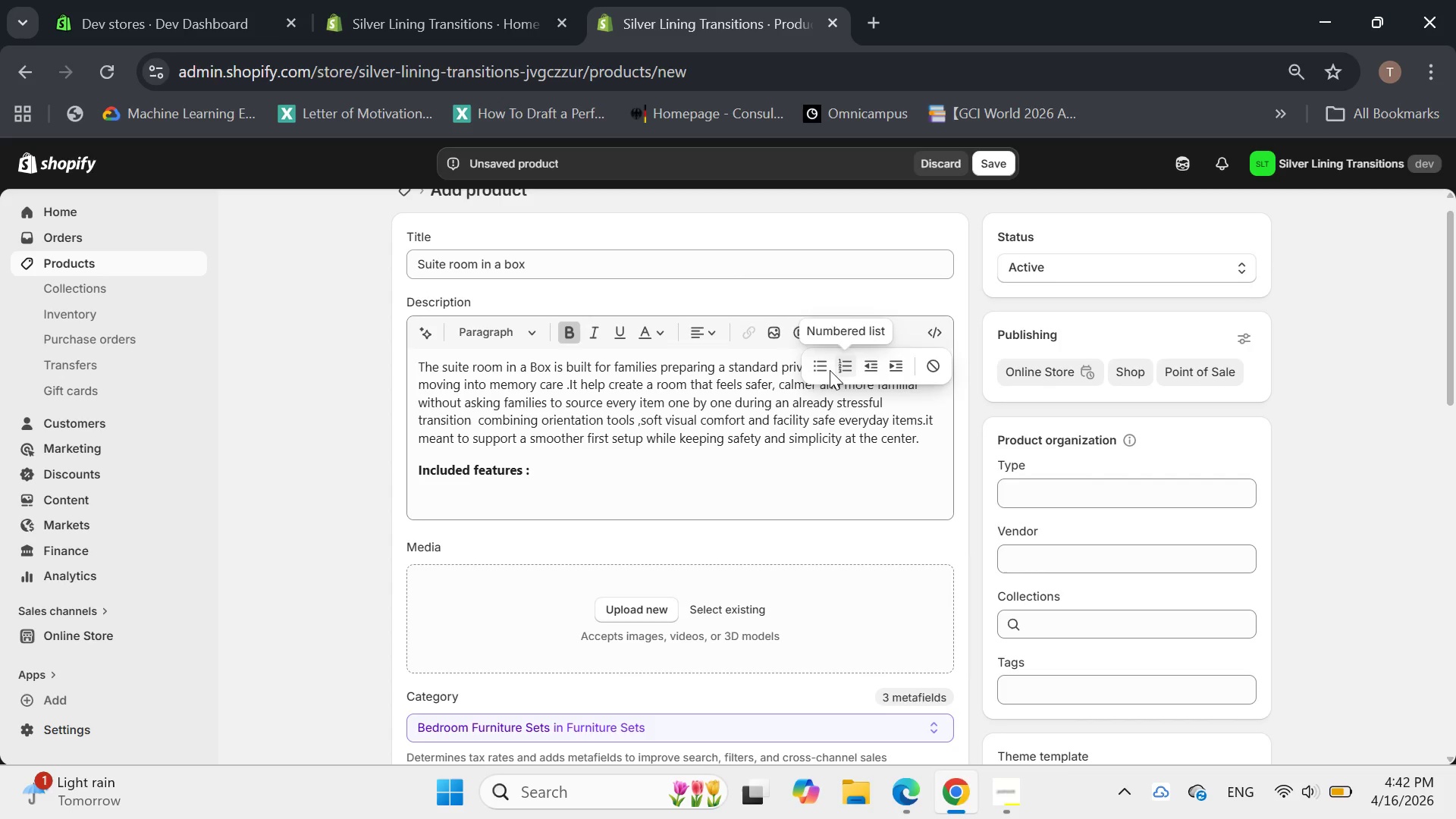 
left_click([821, 370])
 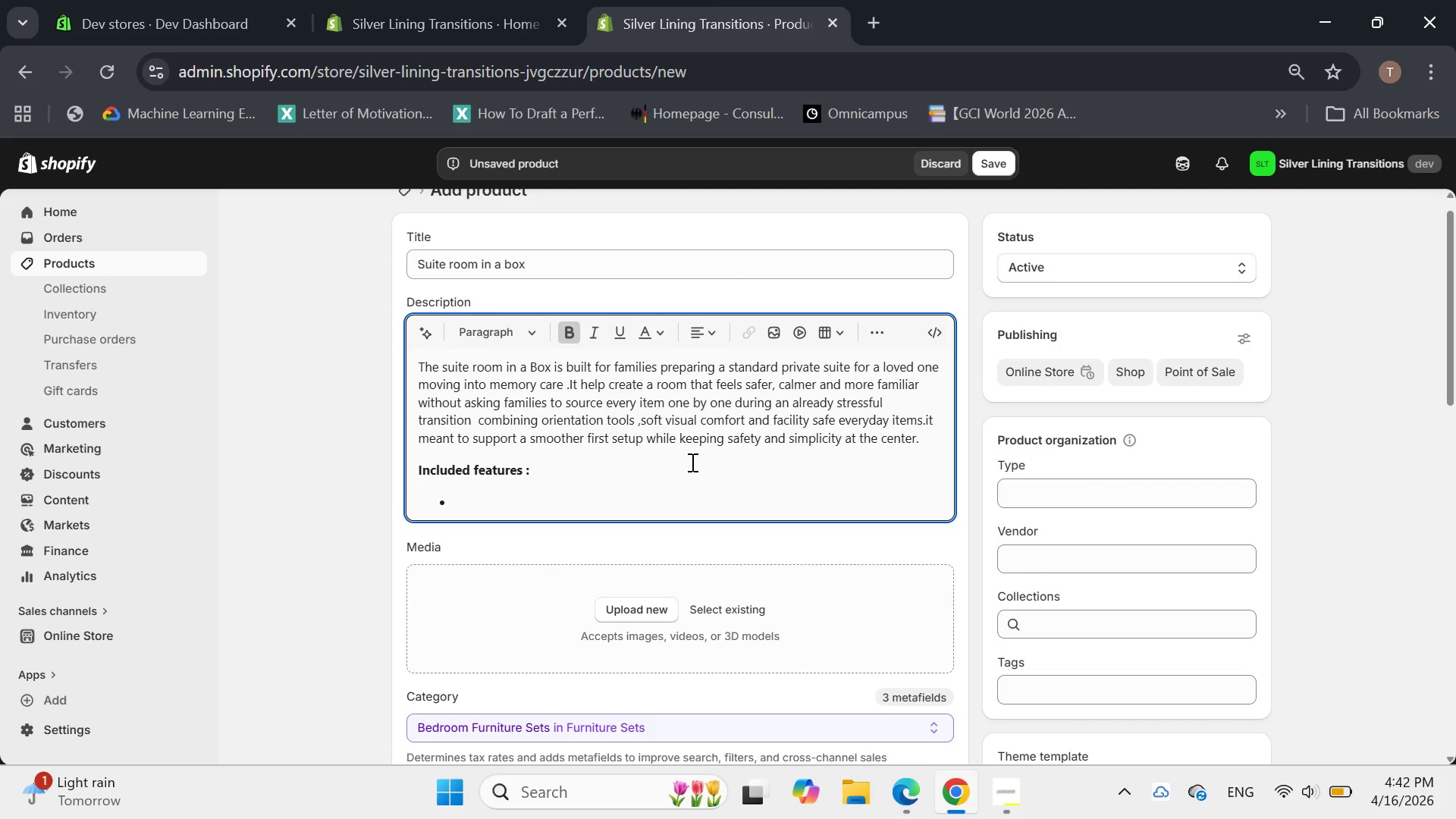 
type(Adaptive)
 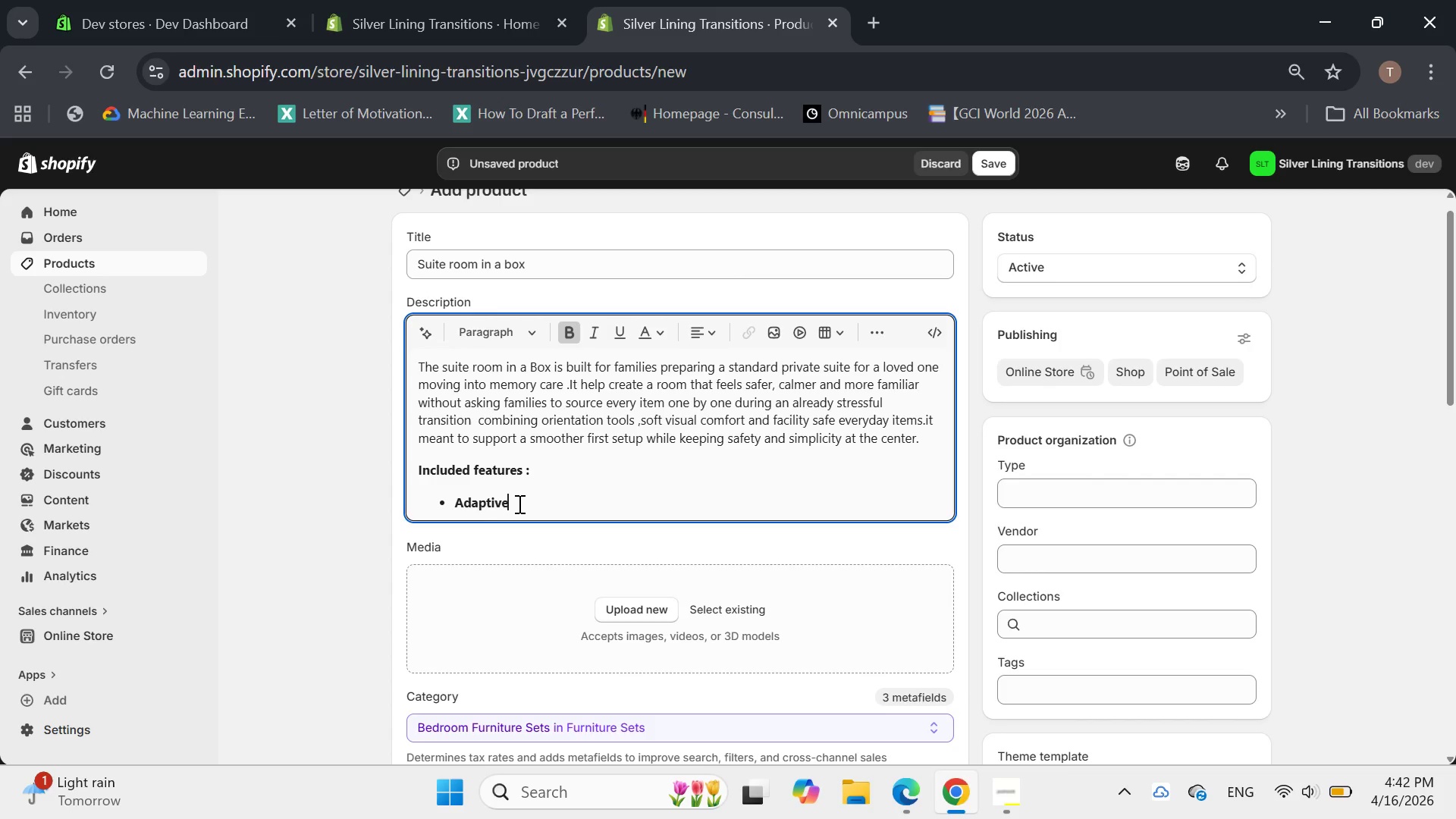 
left_click_drag(start_coordinate=[518, 504], to_coordinate=[451, 499])
 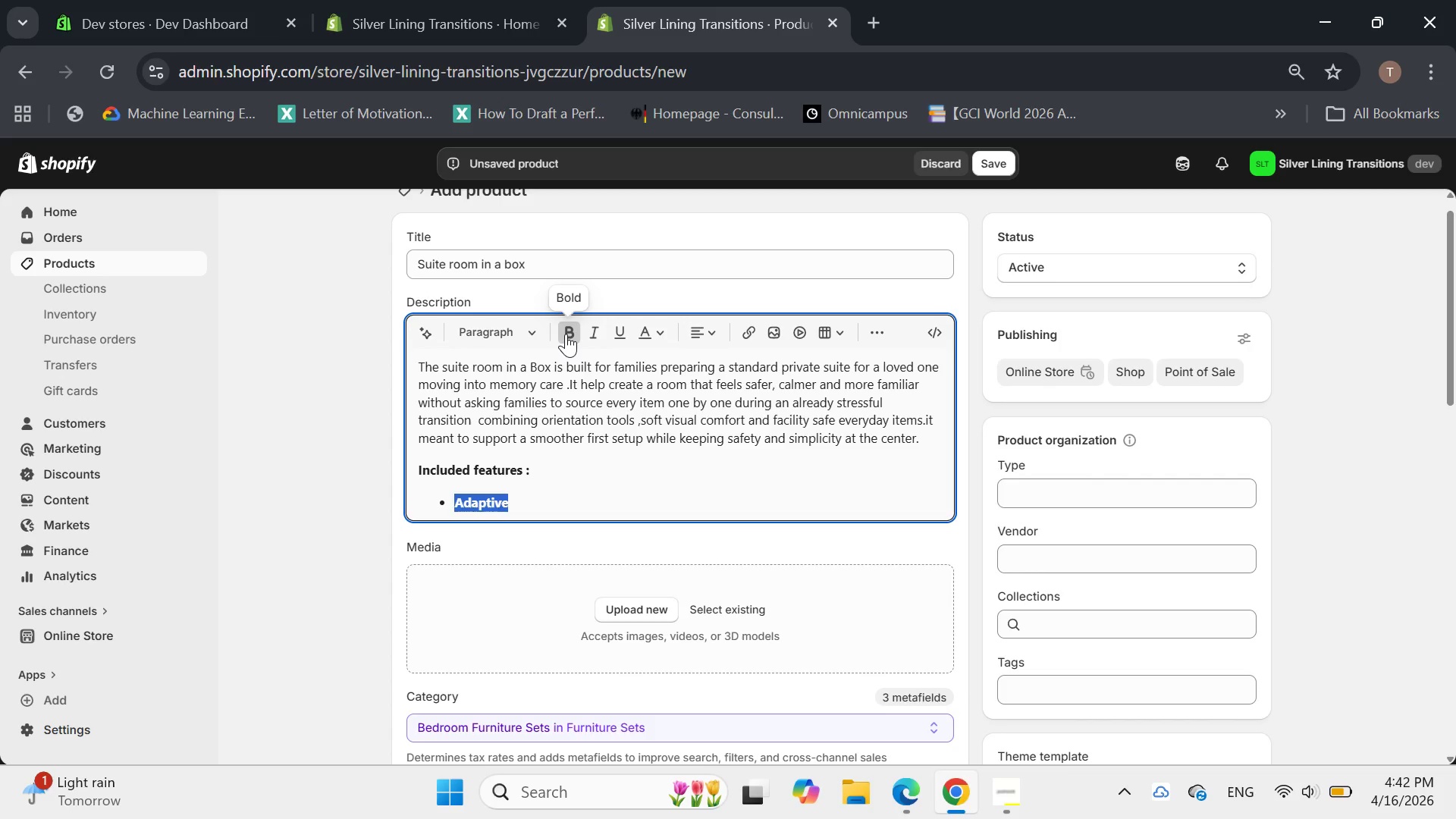 
left_click([566, 334])
 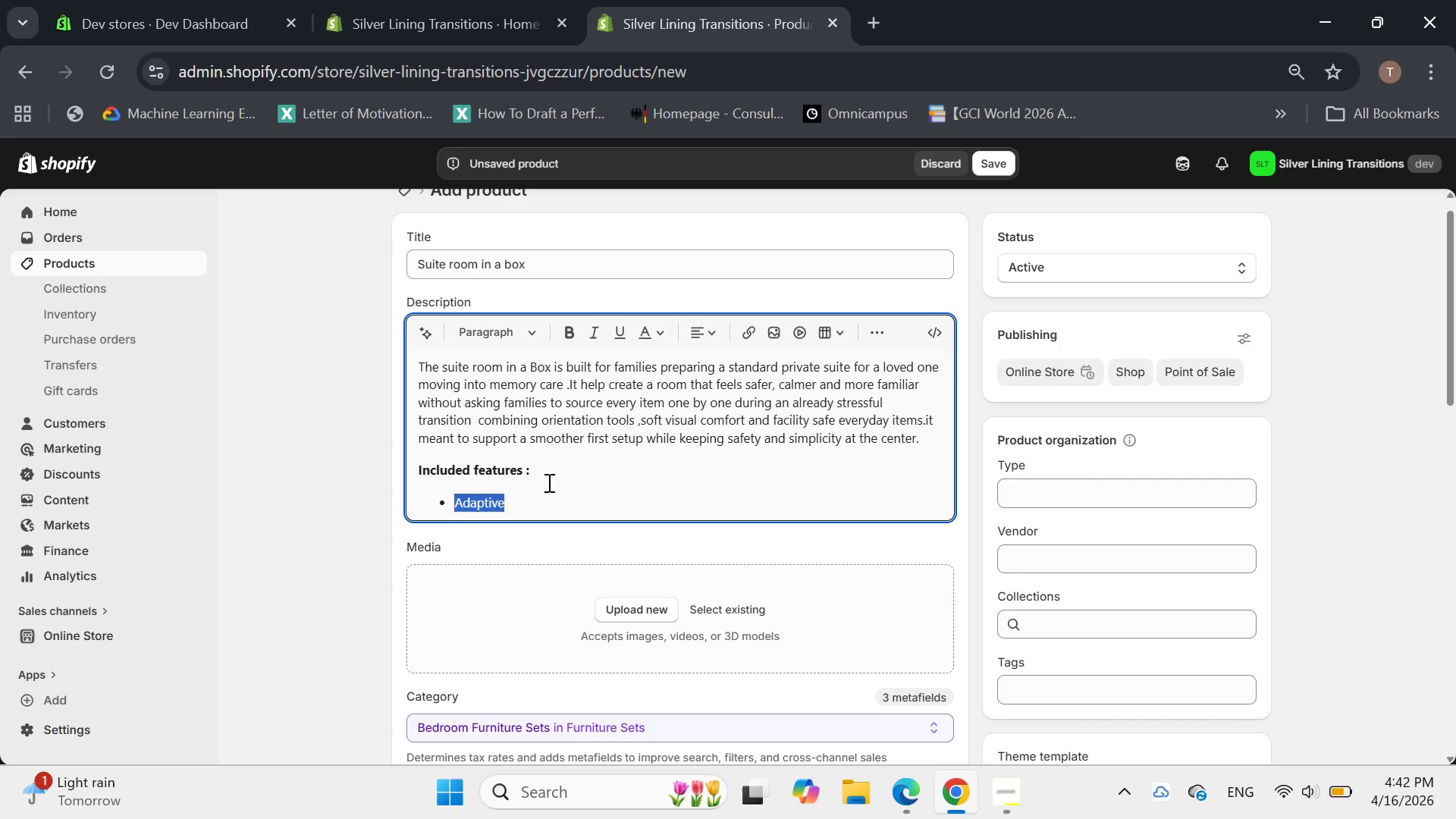 
left_click([548, 488])
 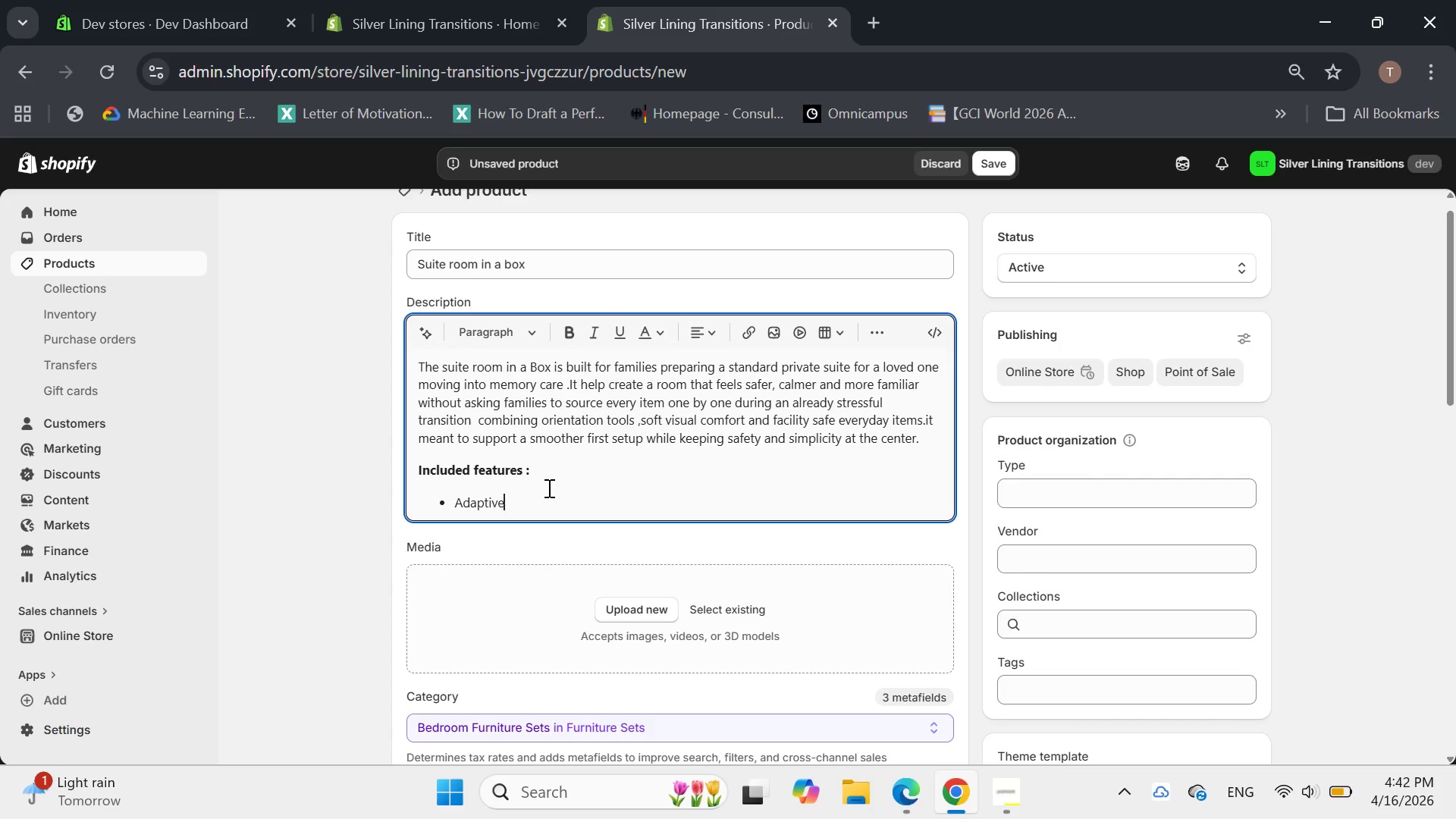 
type( decor pieces )
 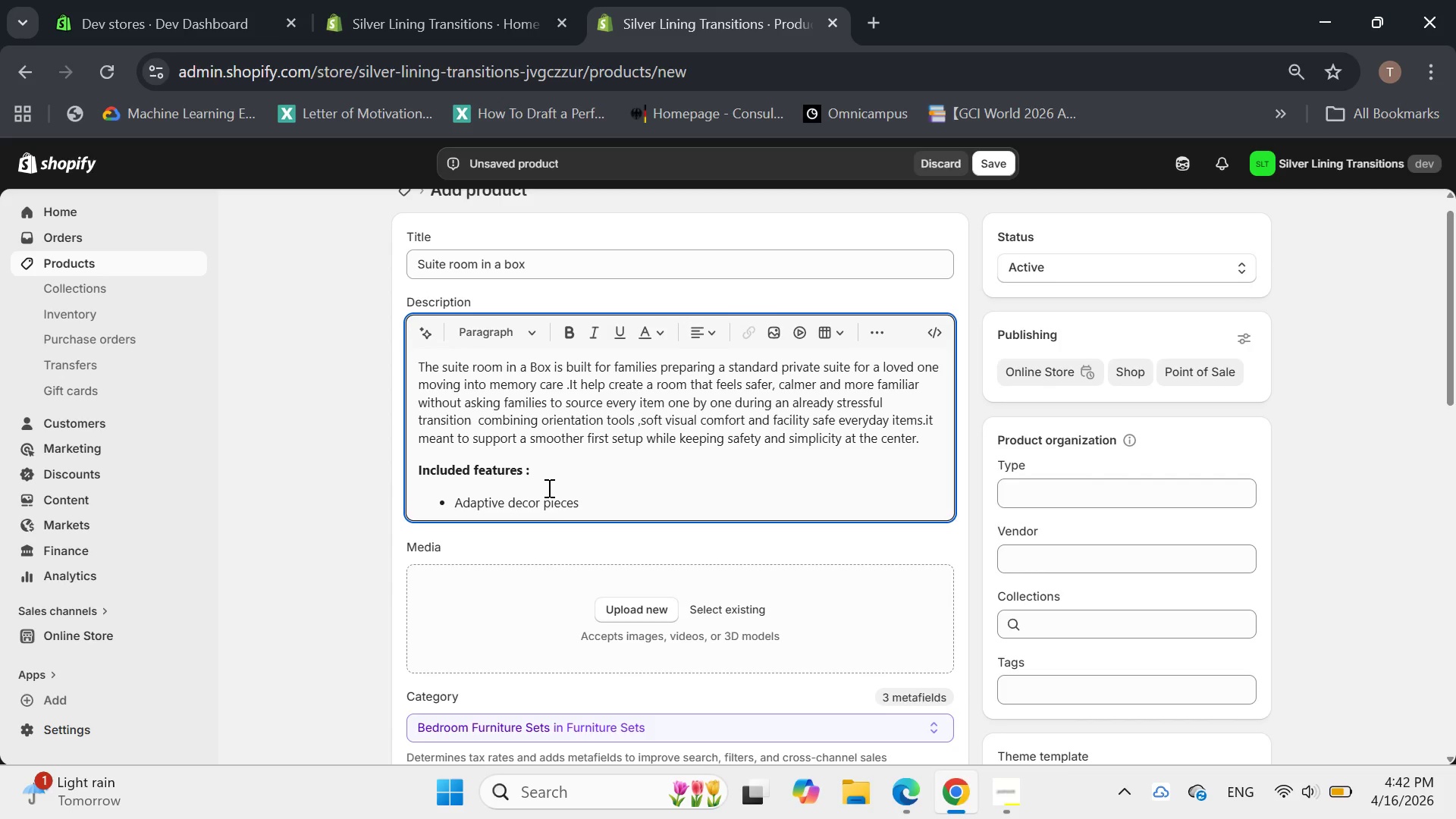 
key(Enter)
 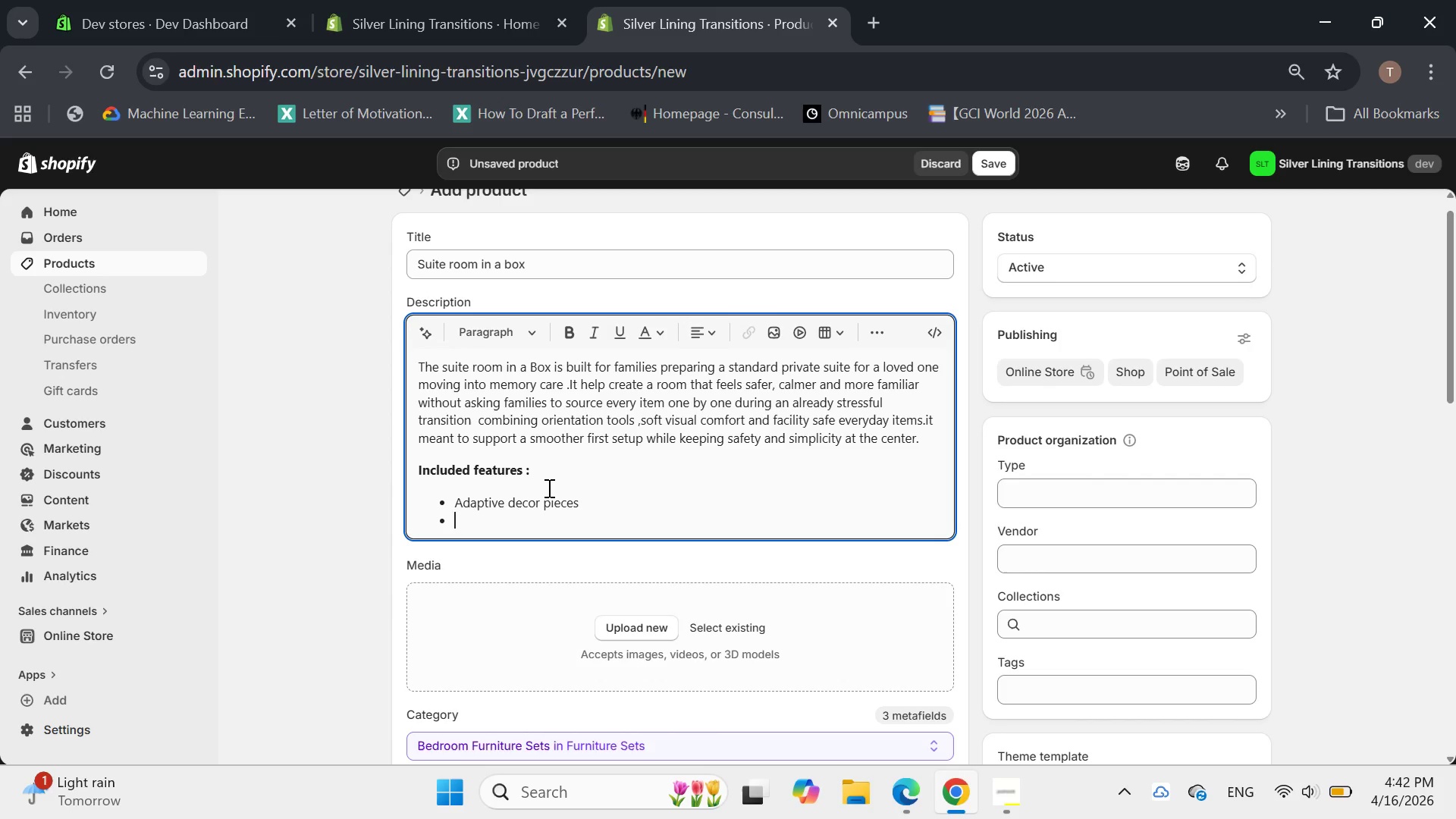 
type(High conr)
key(Backspace)
type(trast orientation signage )
 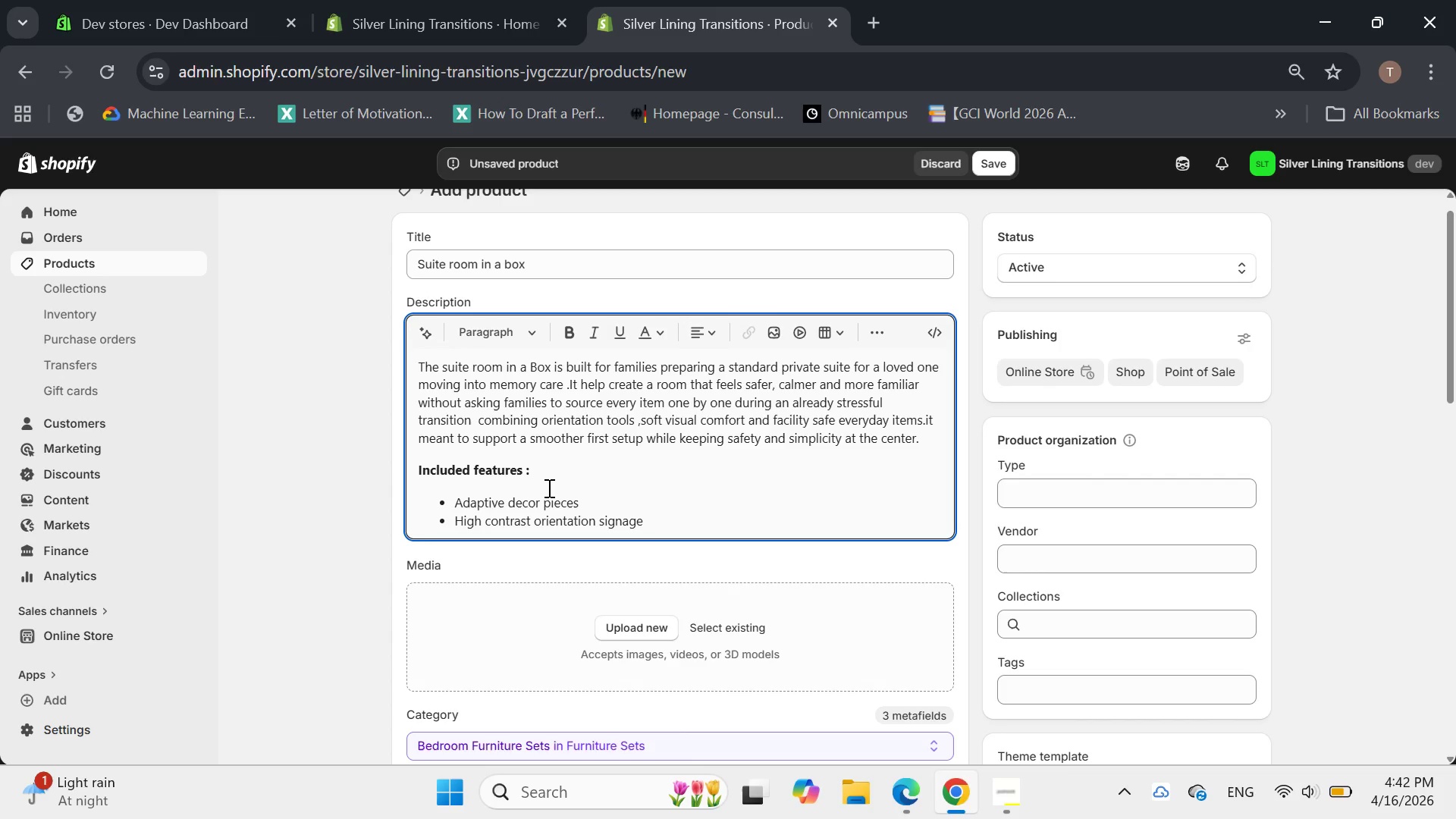 
key(Enter)
 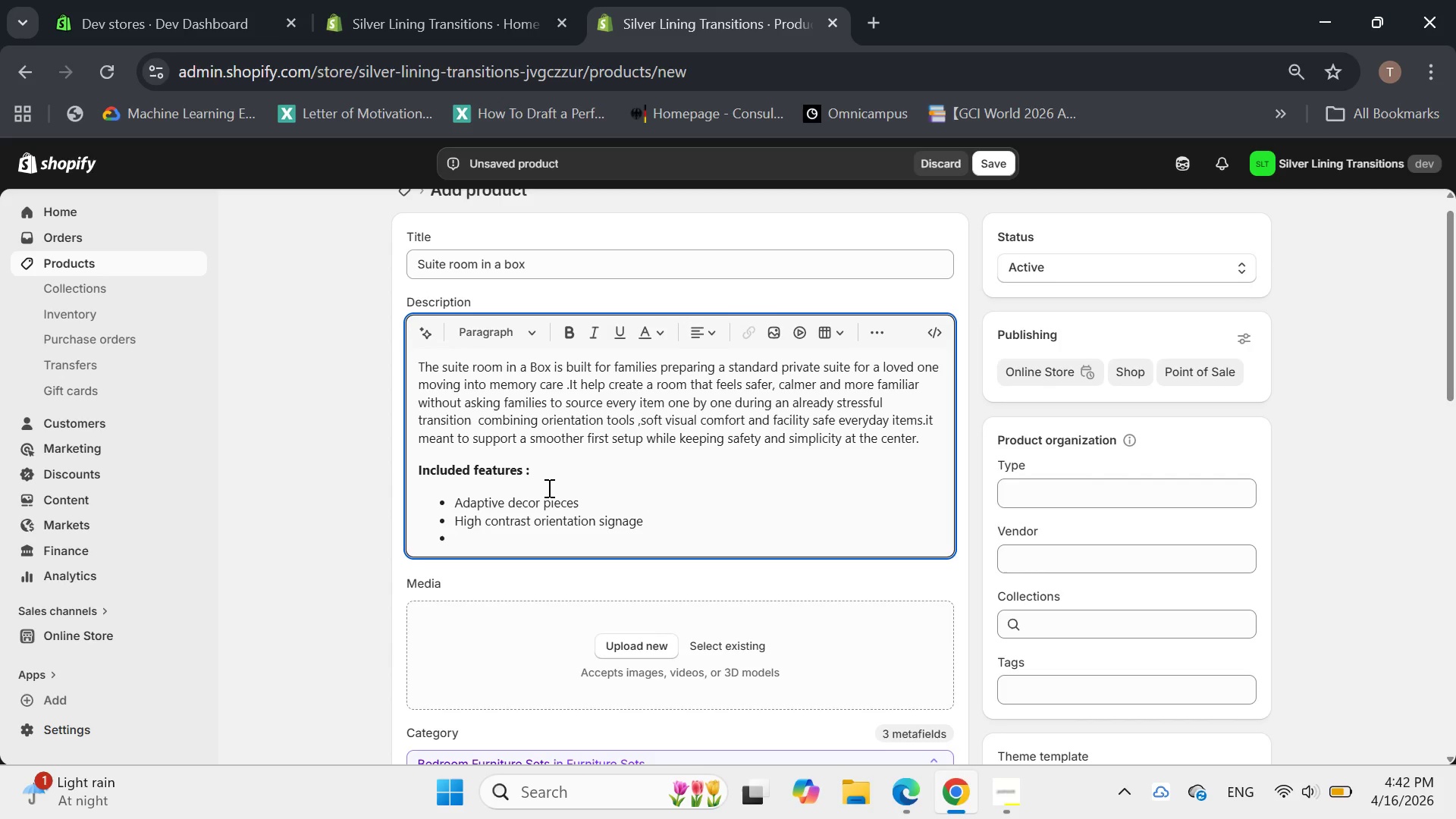 
type(soft not slip room item )
 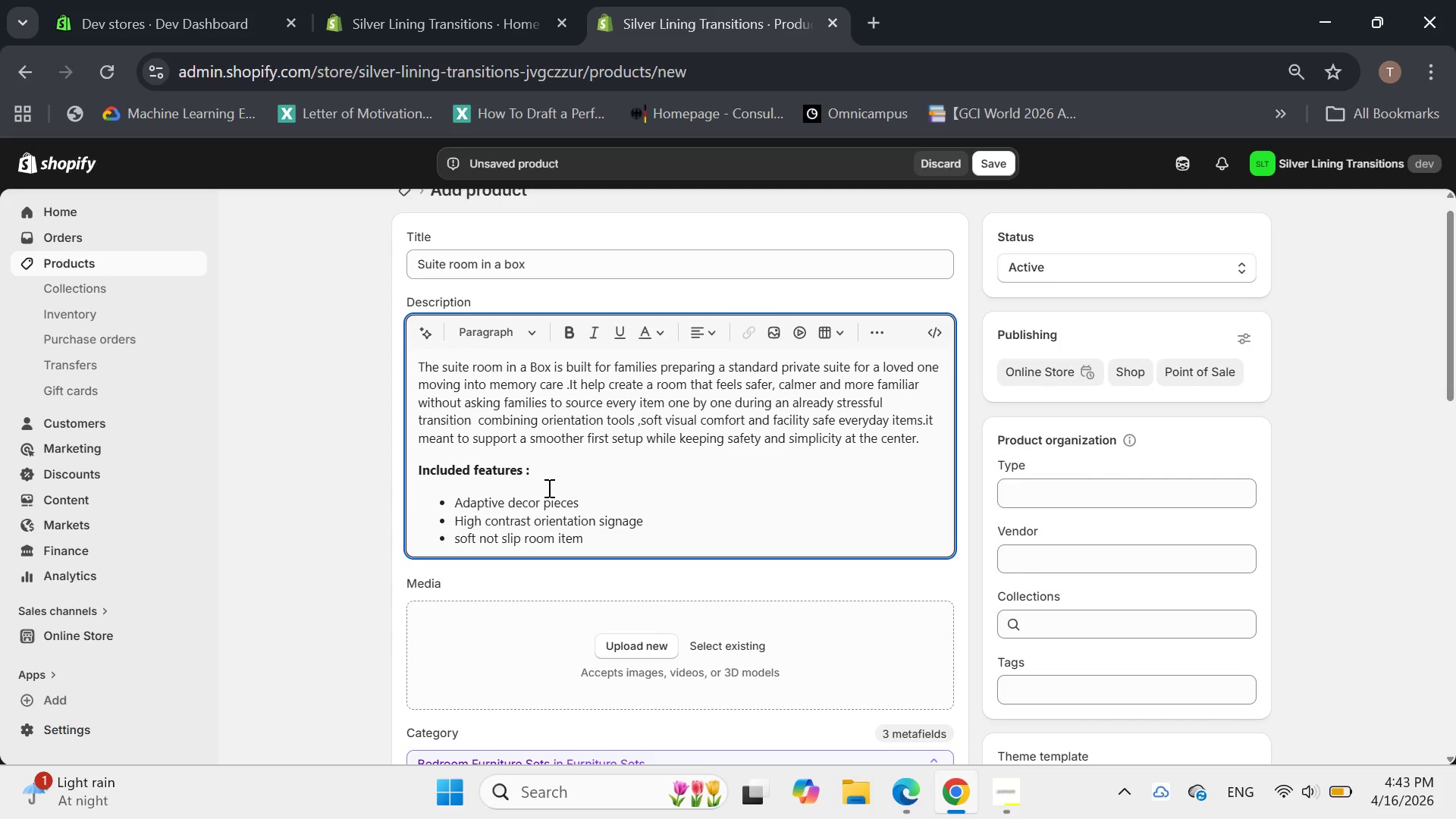 
key(Enter)
 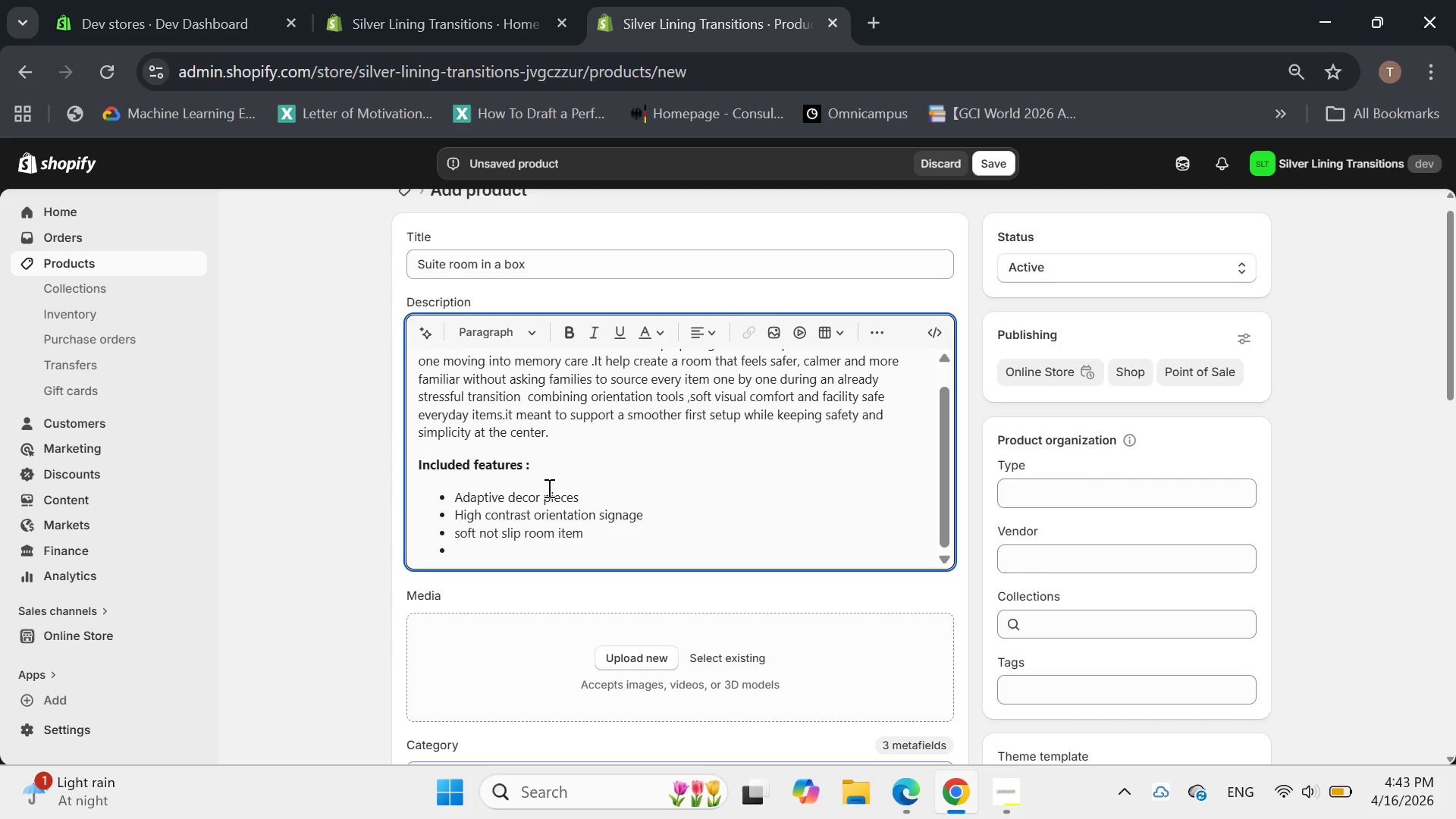 
type(shatter safe decor accents )
 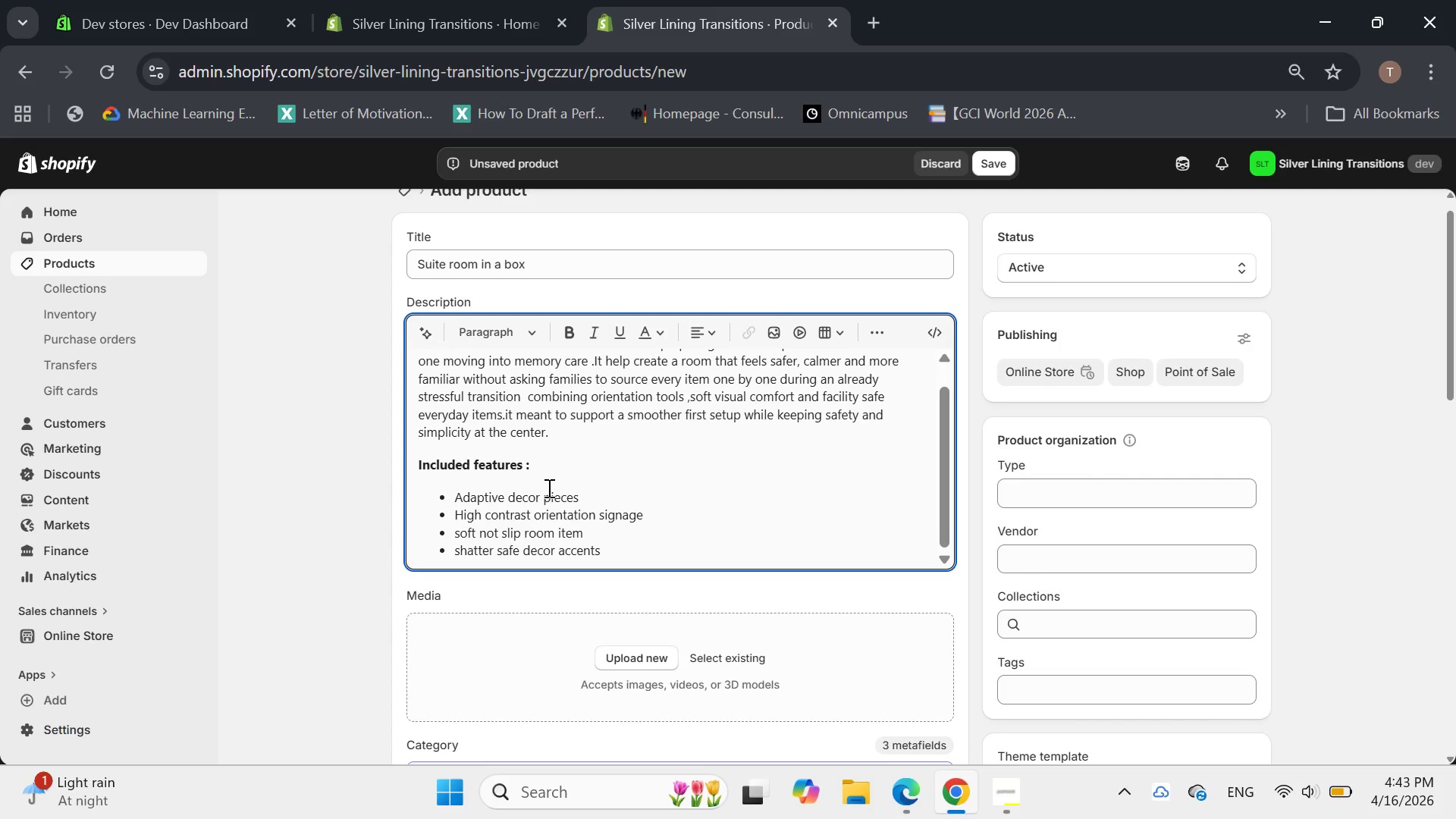 
key(Enter)
 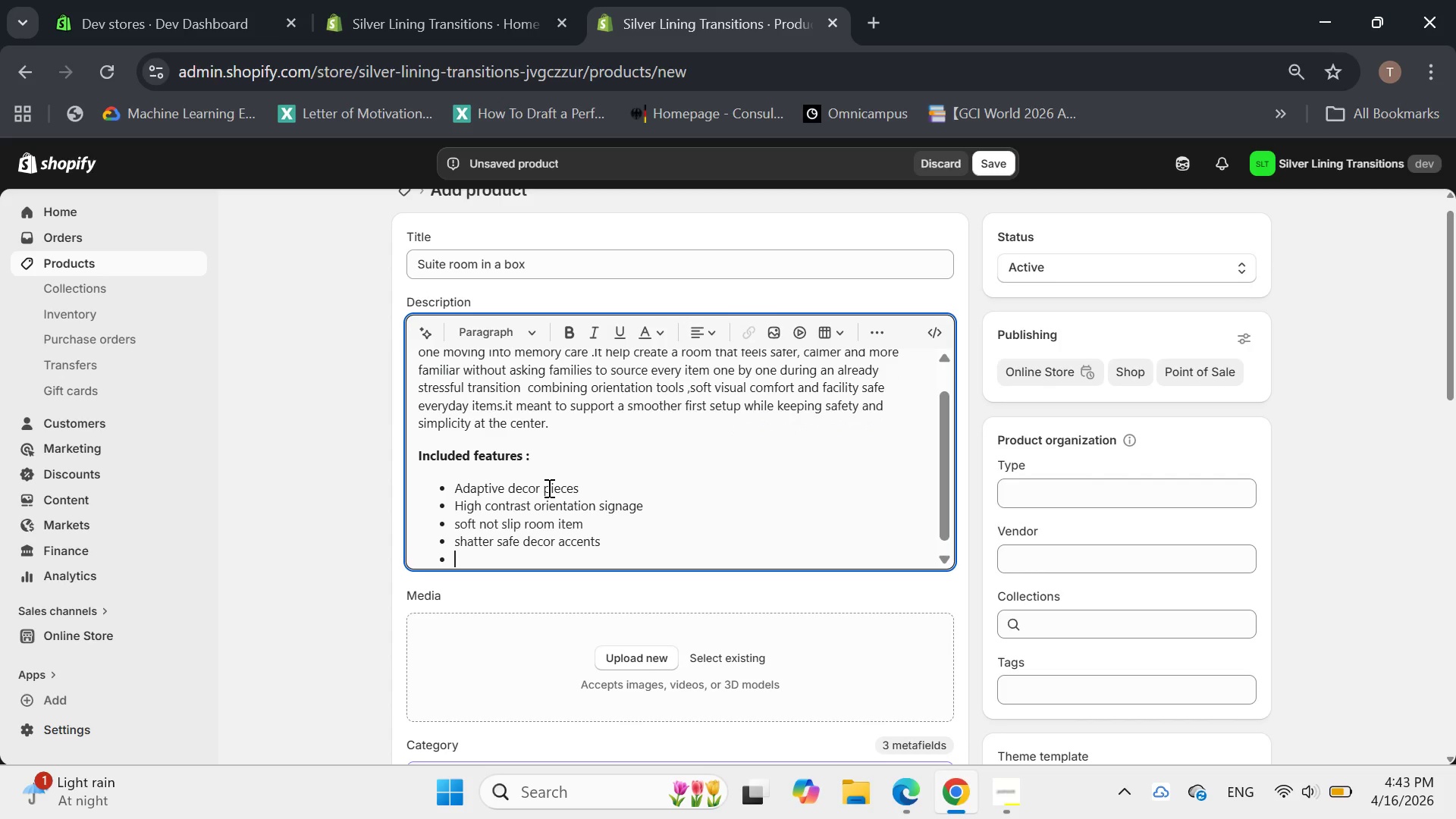 
type(familiarity focused setup elements )
 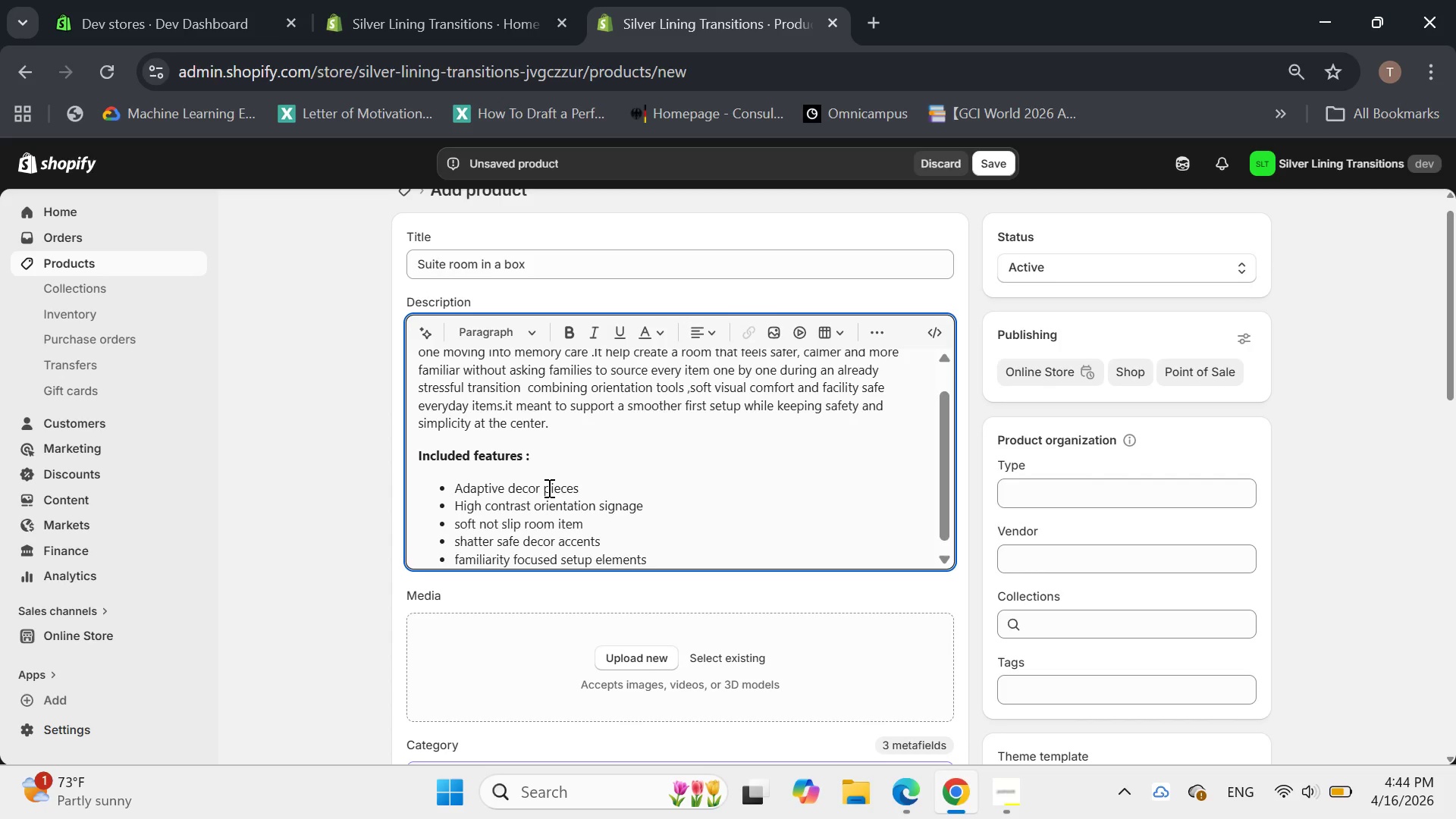 
key(Enter)
 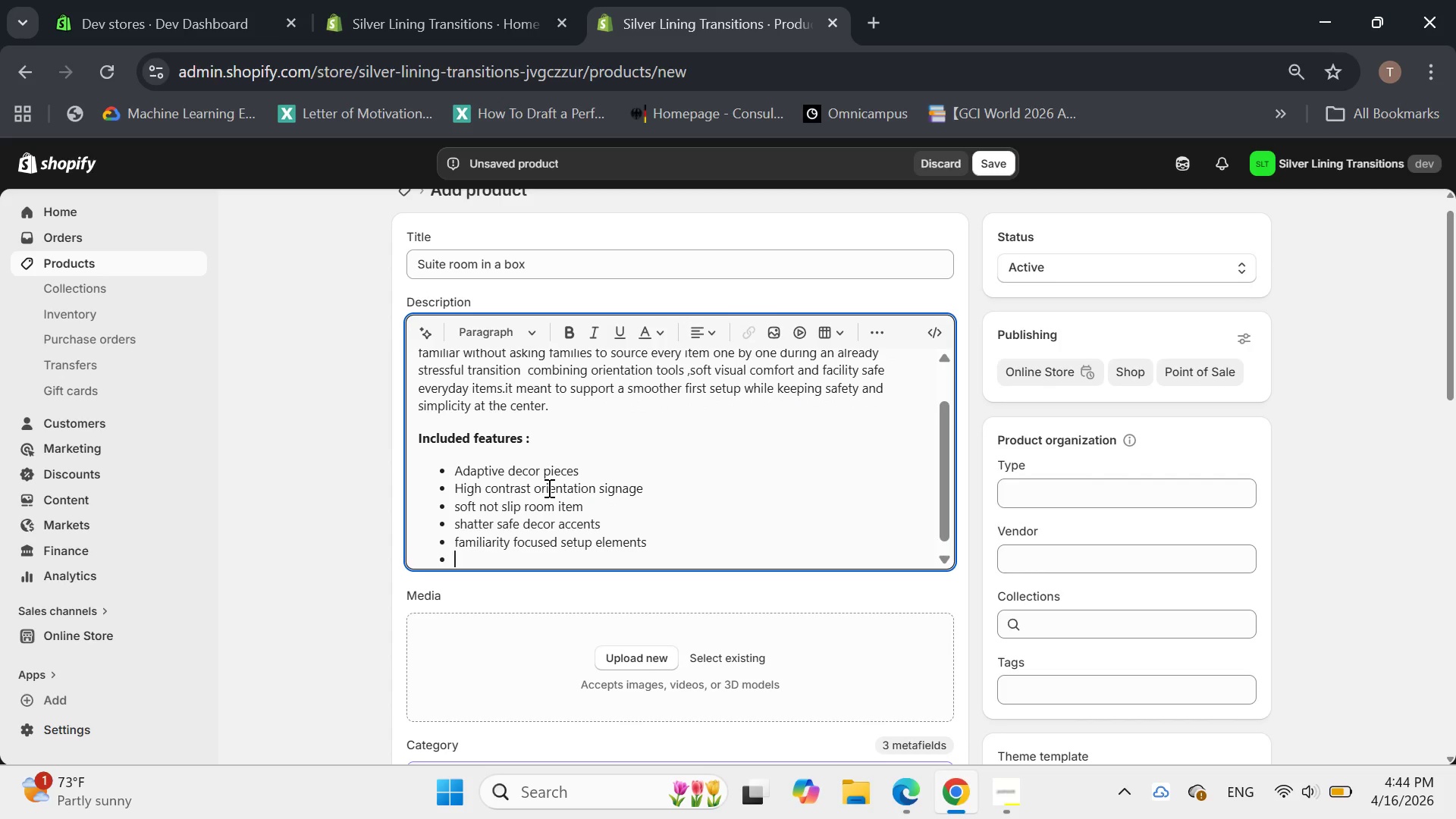 
key(CapsLock)
 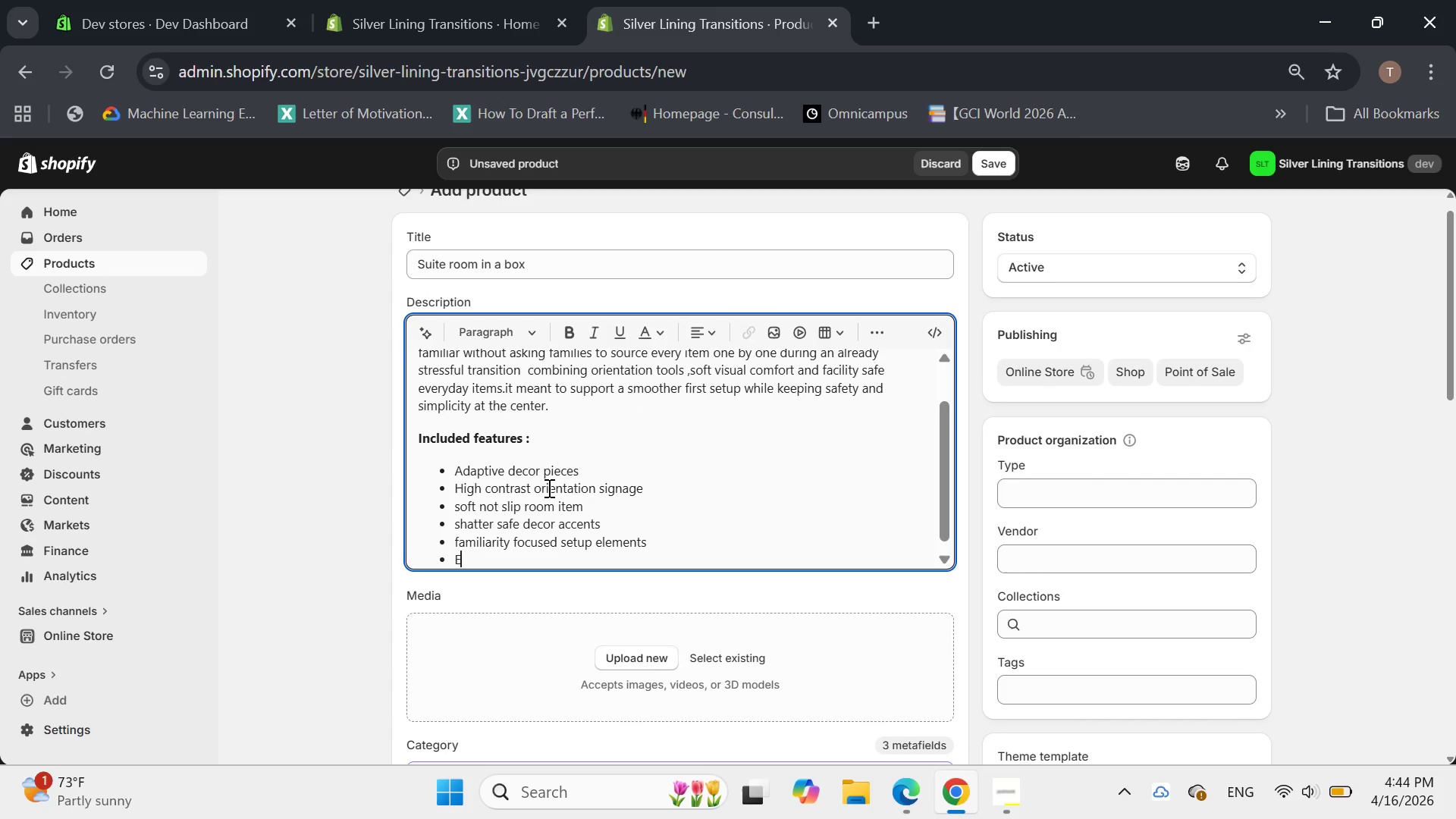 
key(E)
 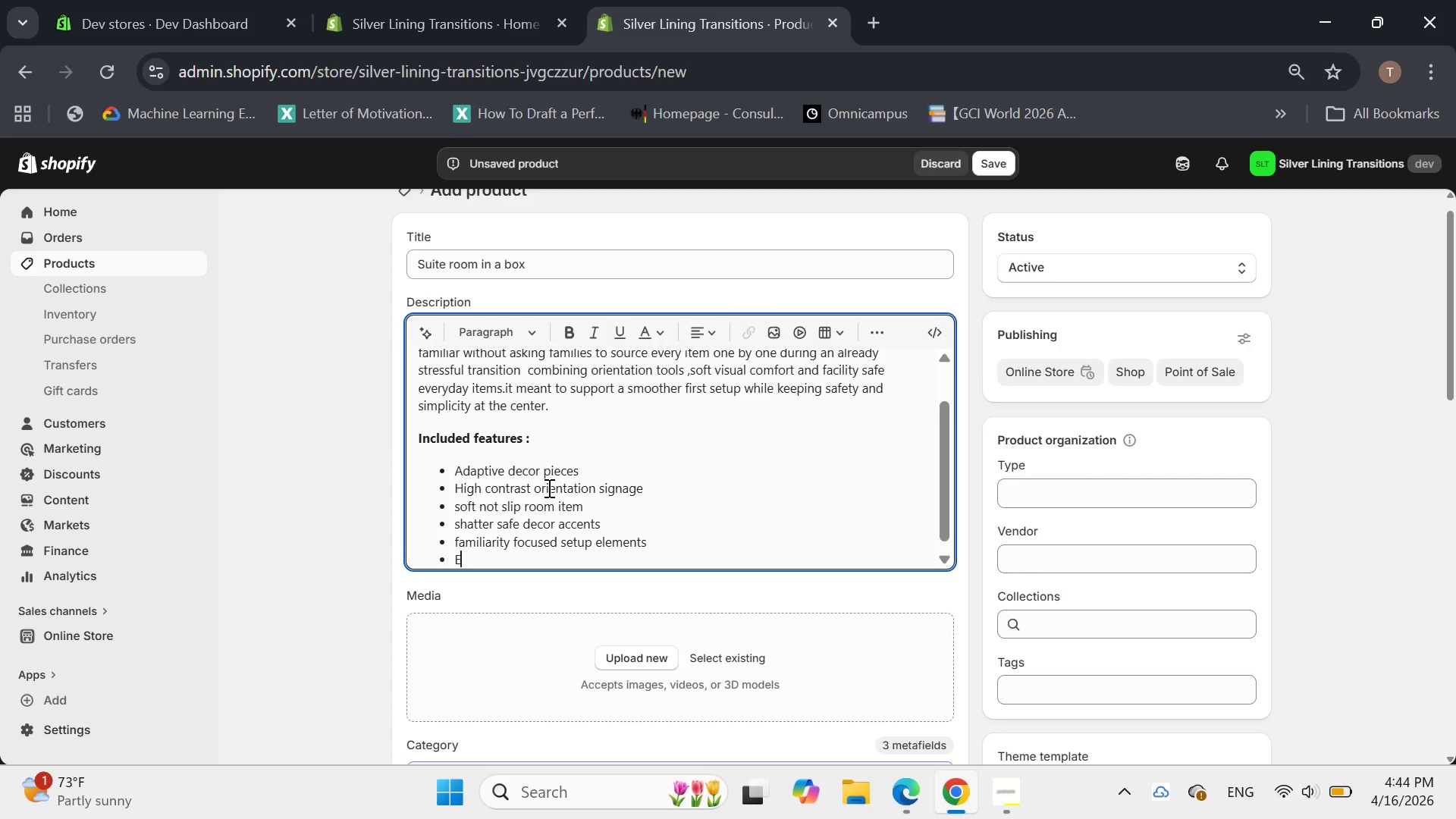 
key(CapsLock)
 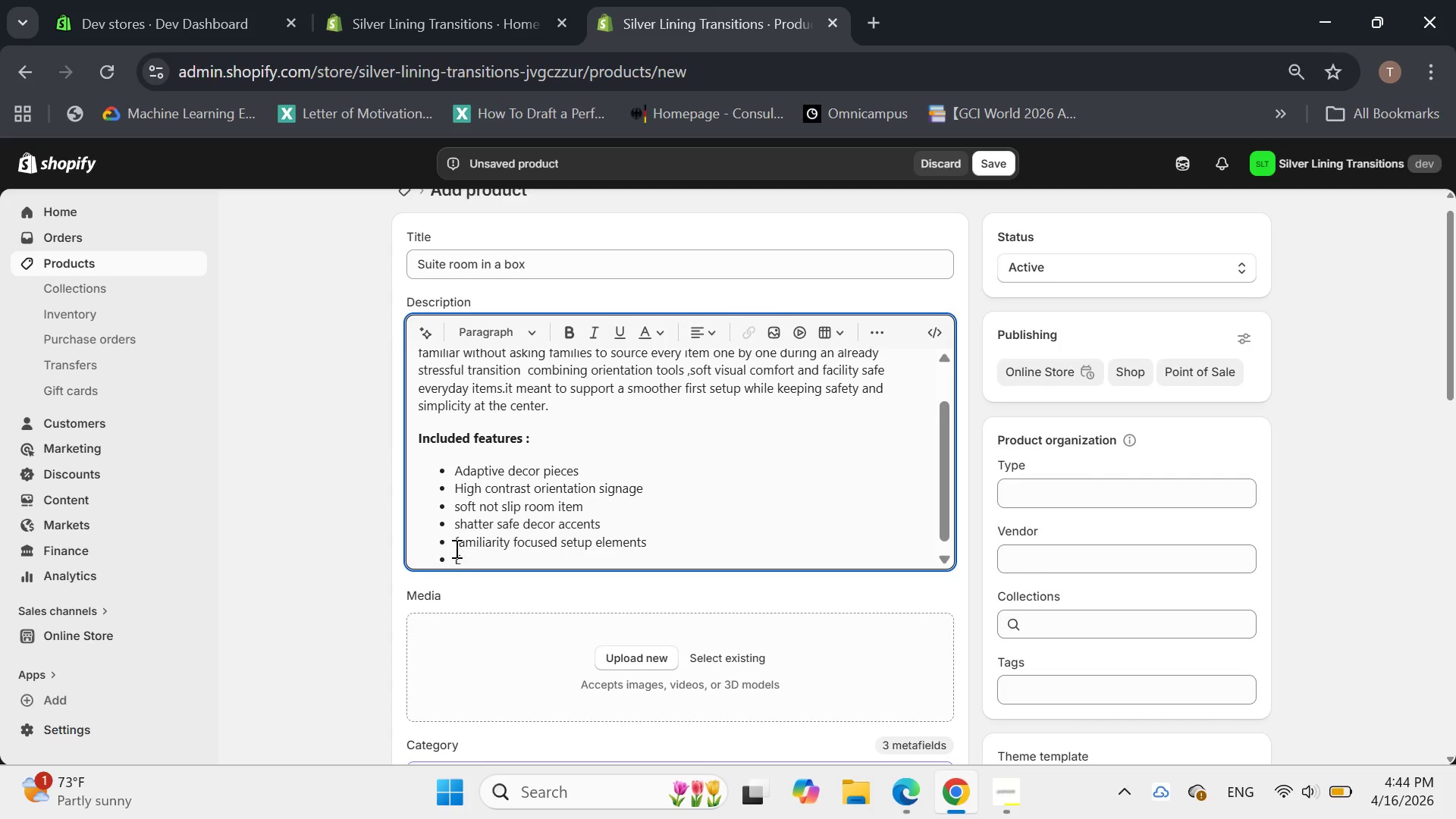 
left_click([457, 544])
 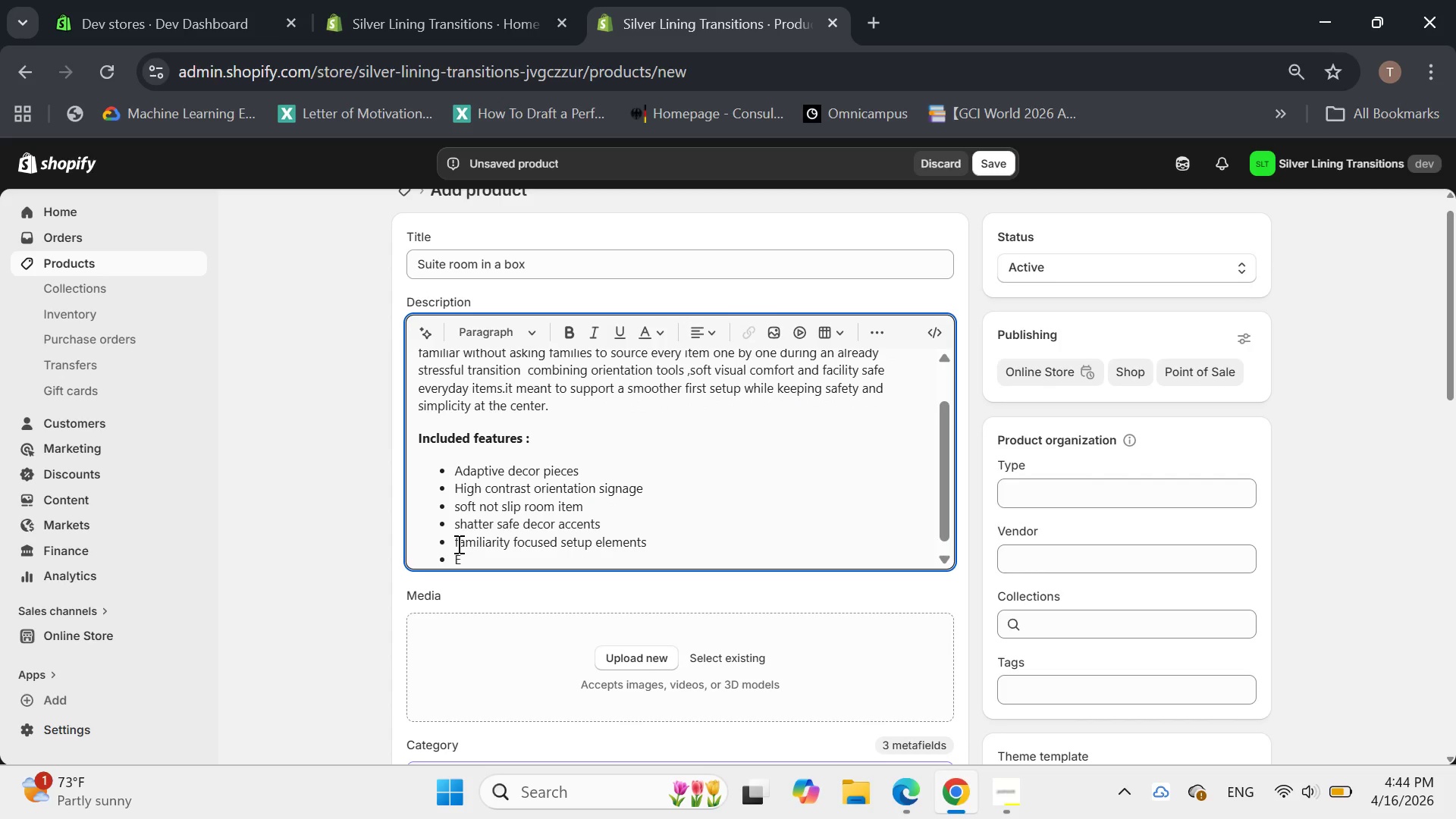 
key(Backspace)
 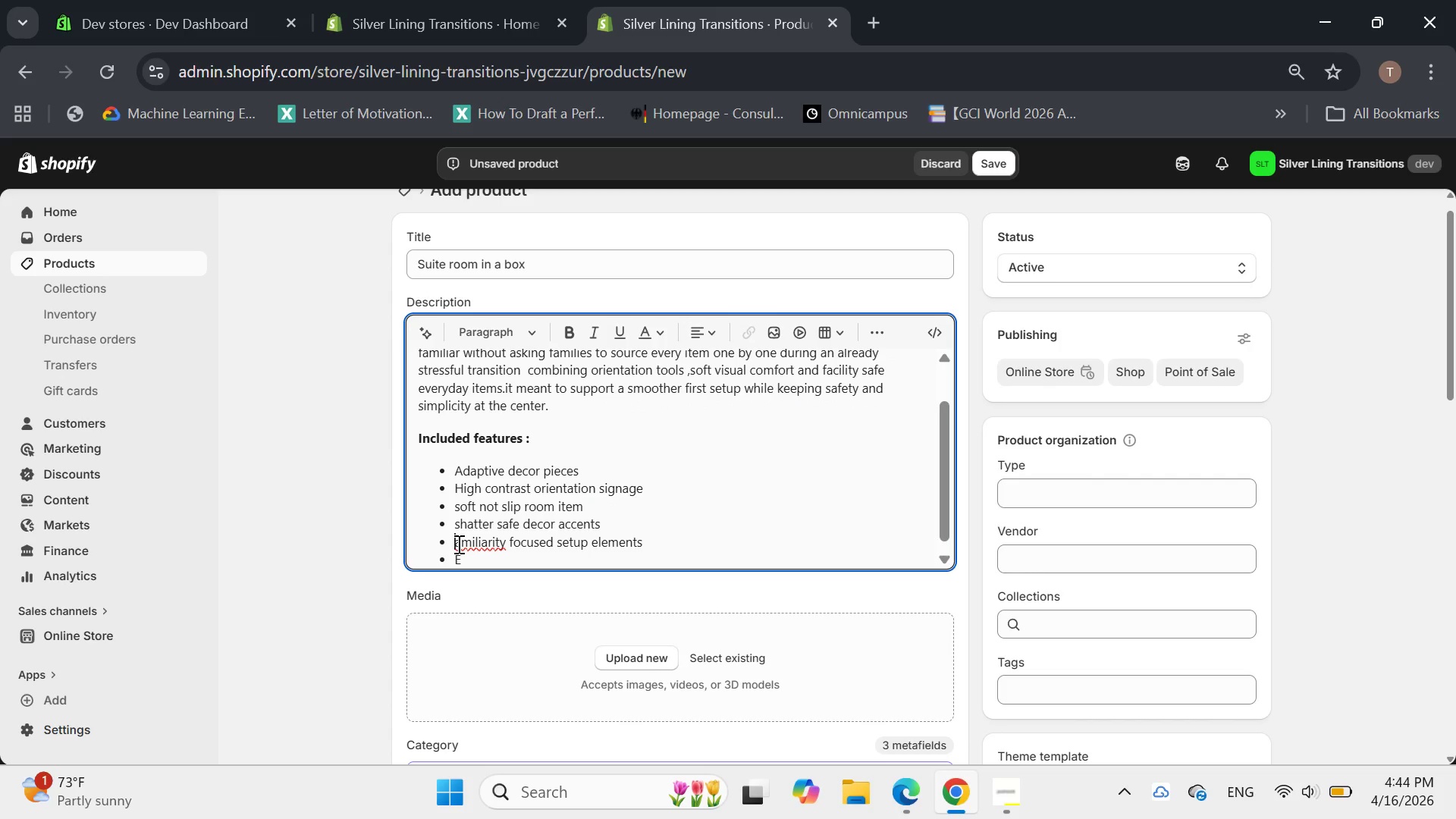 
key(CapsLock)
 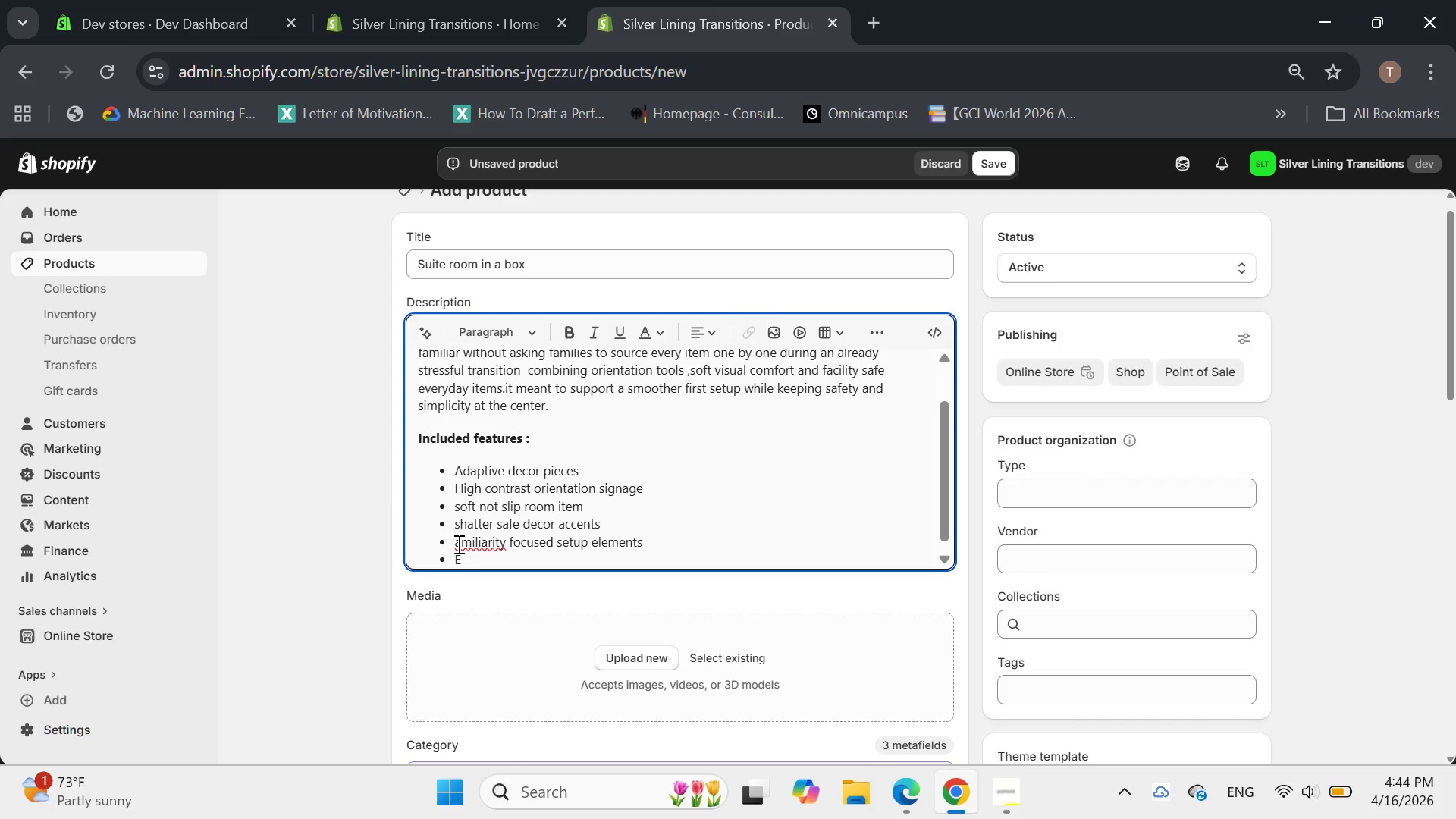 
key(F)
 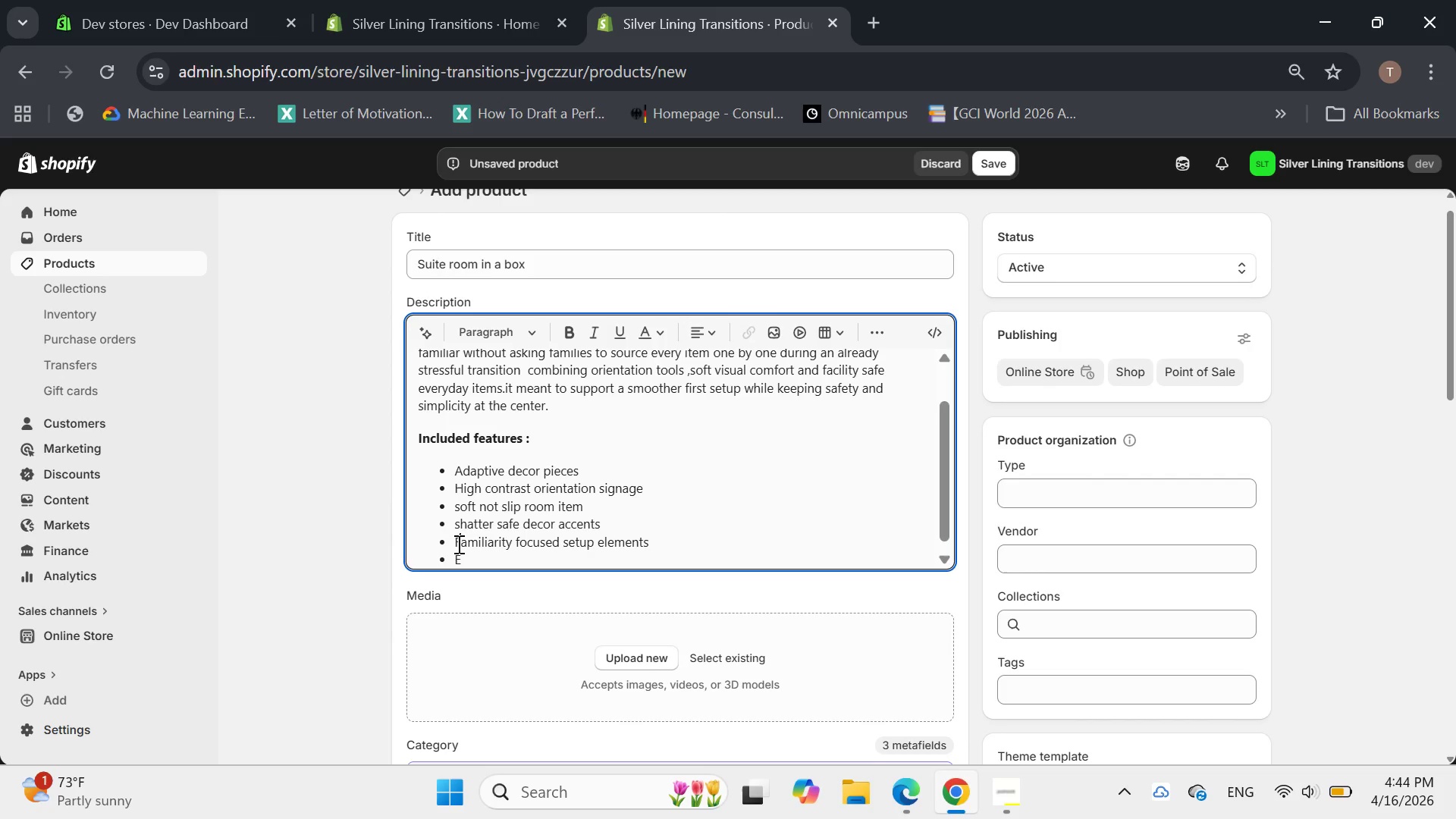 
key(CapsLock)
 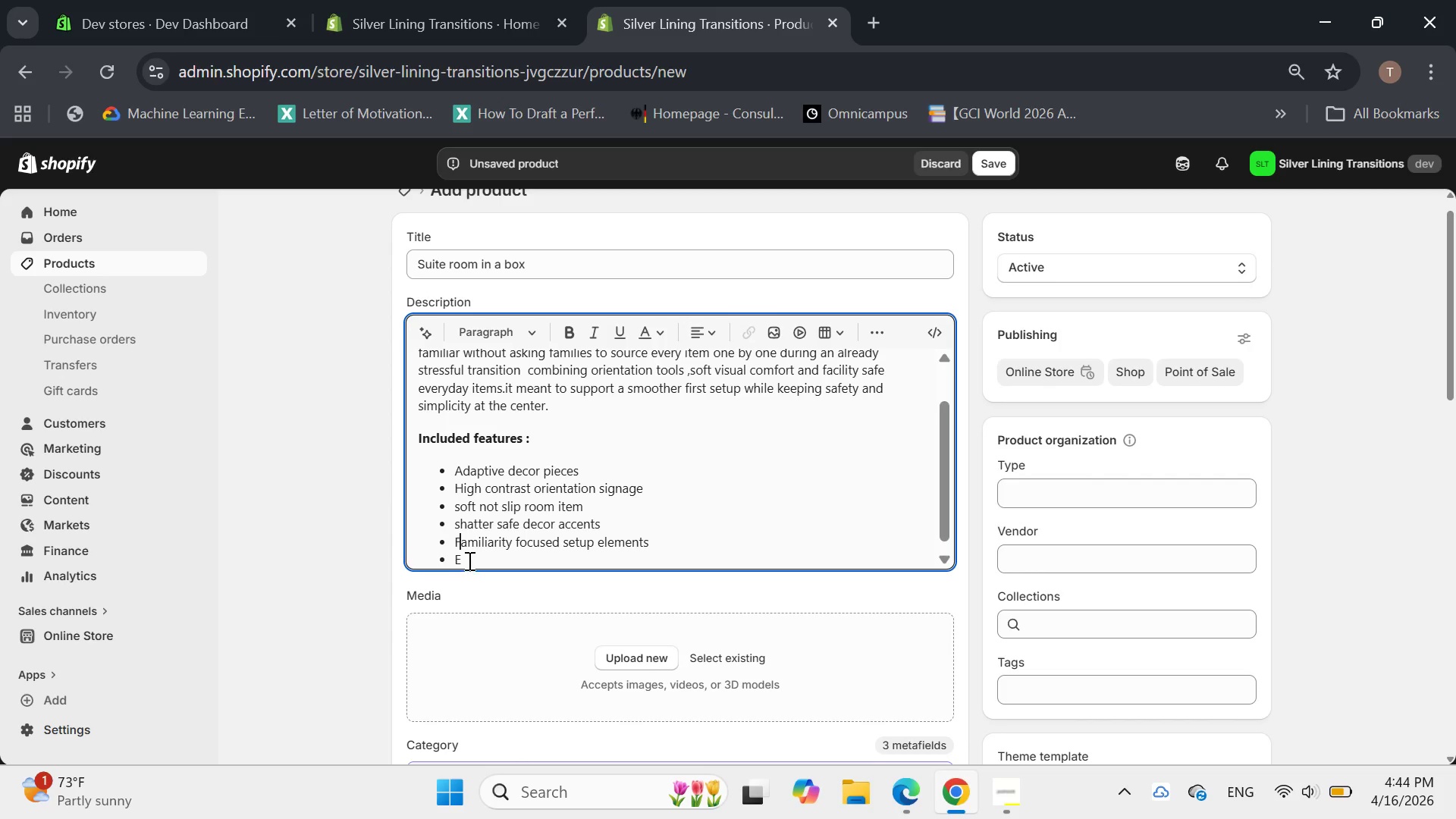 
left_click([468, 559])
 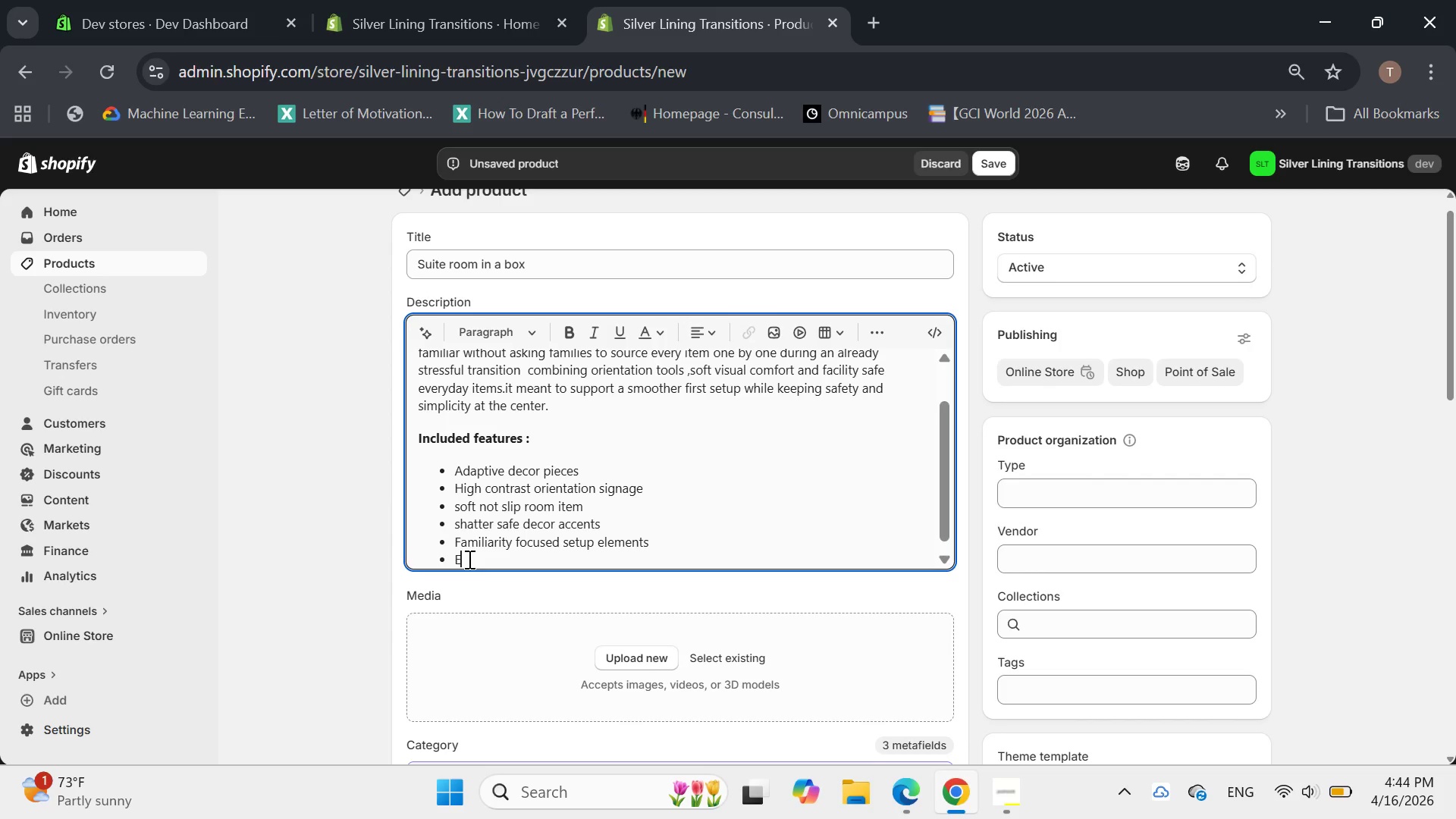 
type(asy clean como)
 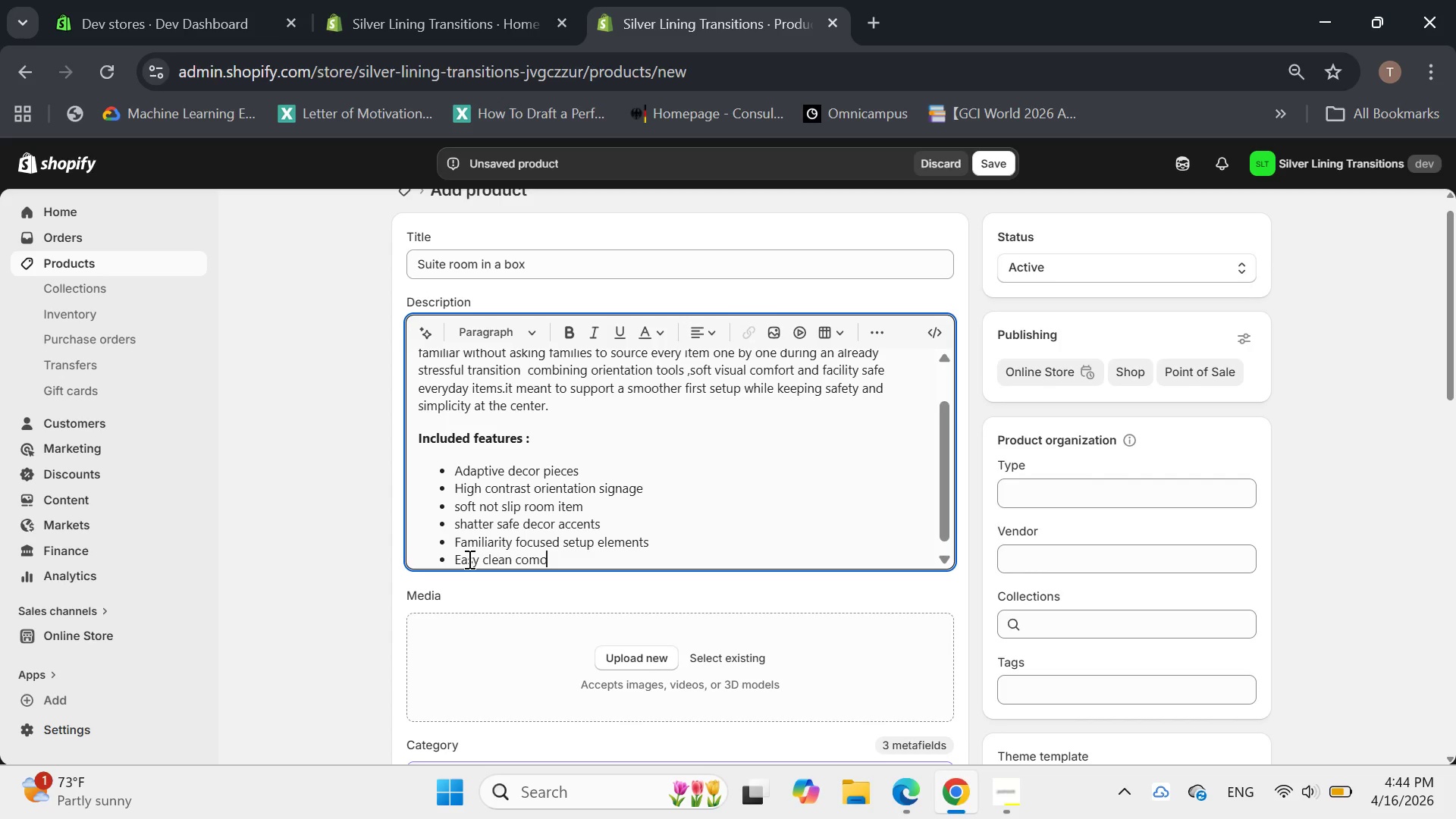 
key(Backspace)
type(fort acc)
 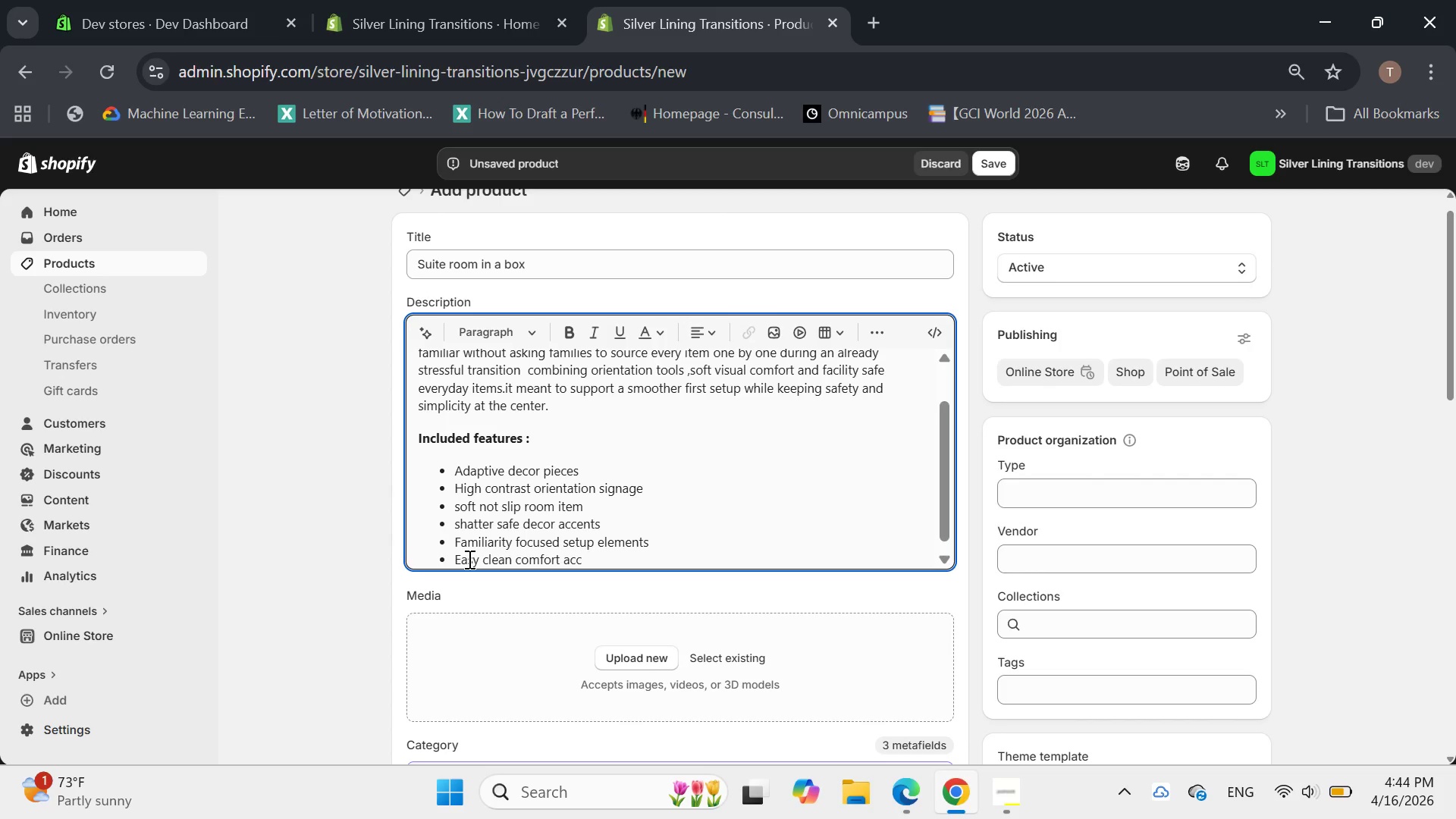 
type(essories )
 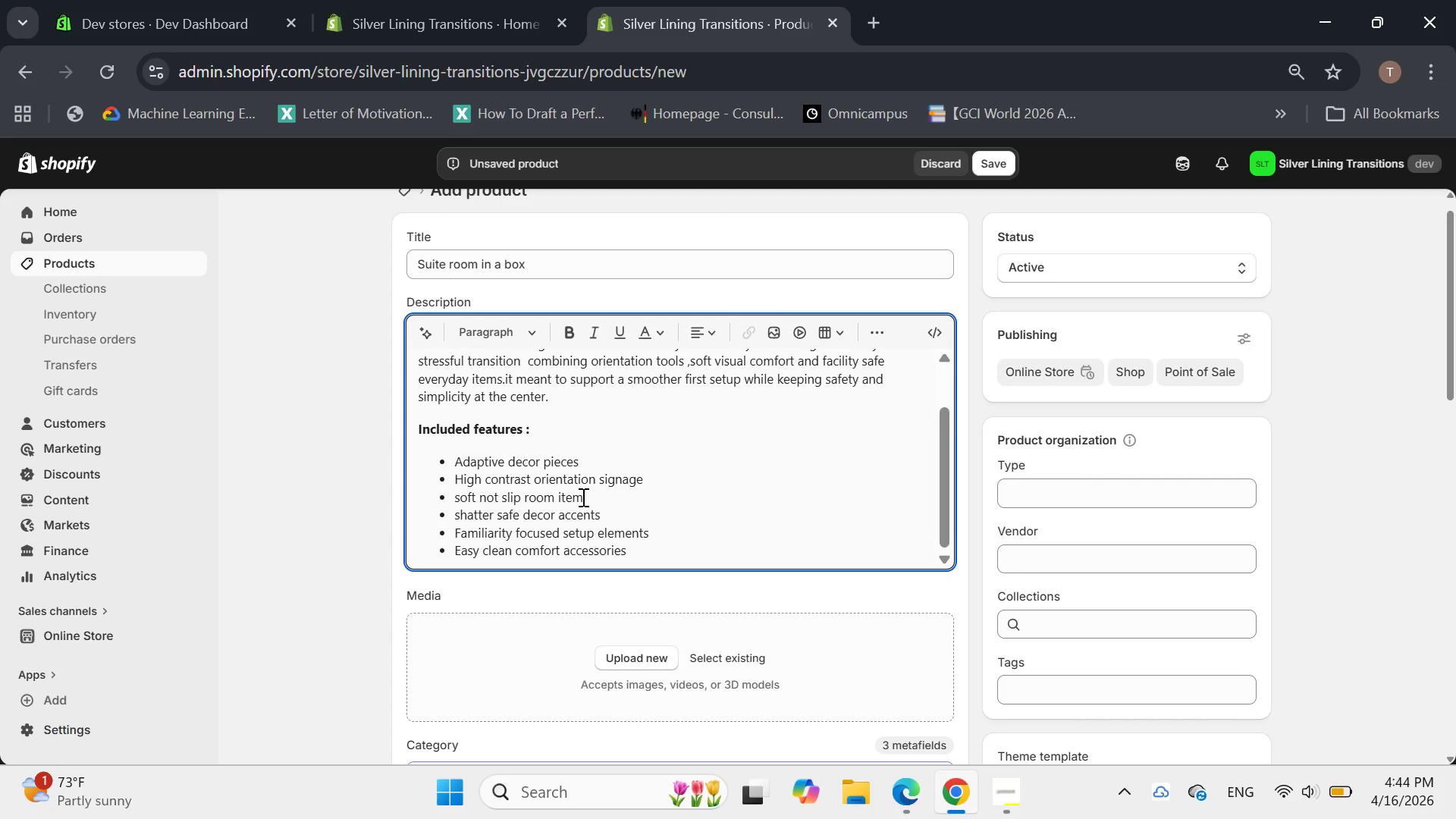 
key(Enter)
 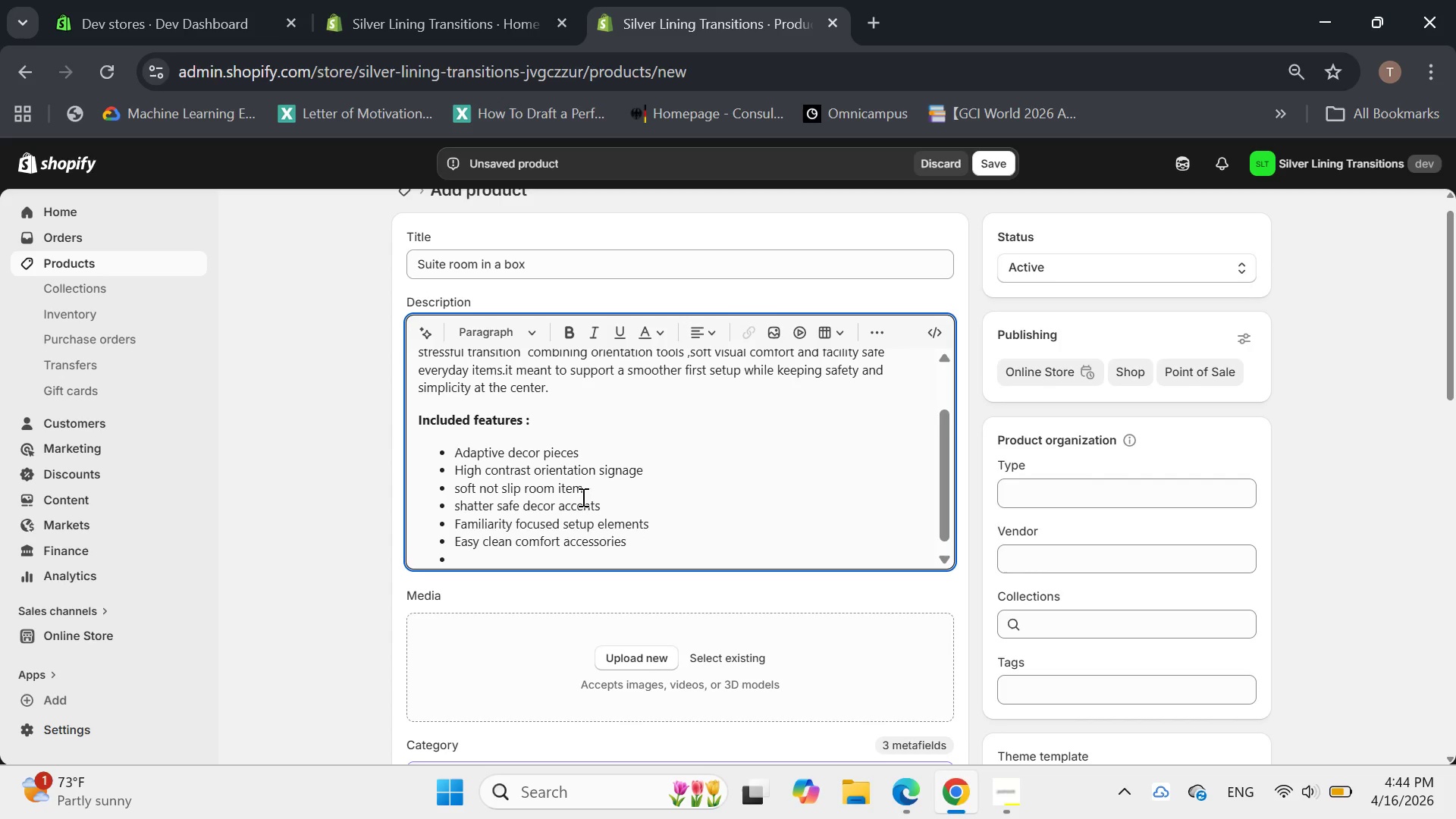 
wait(5.12)
 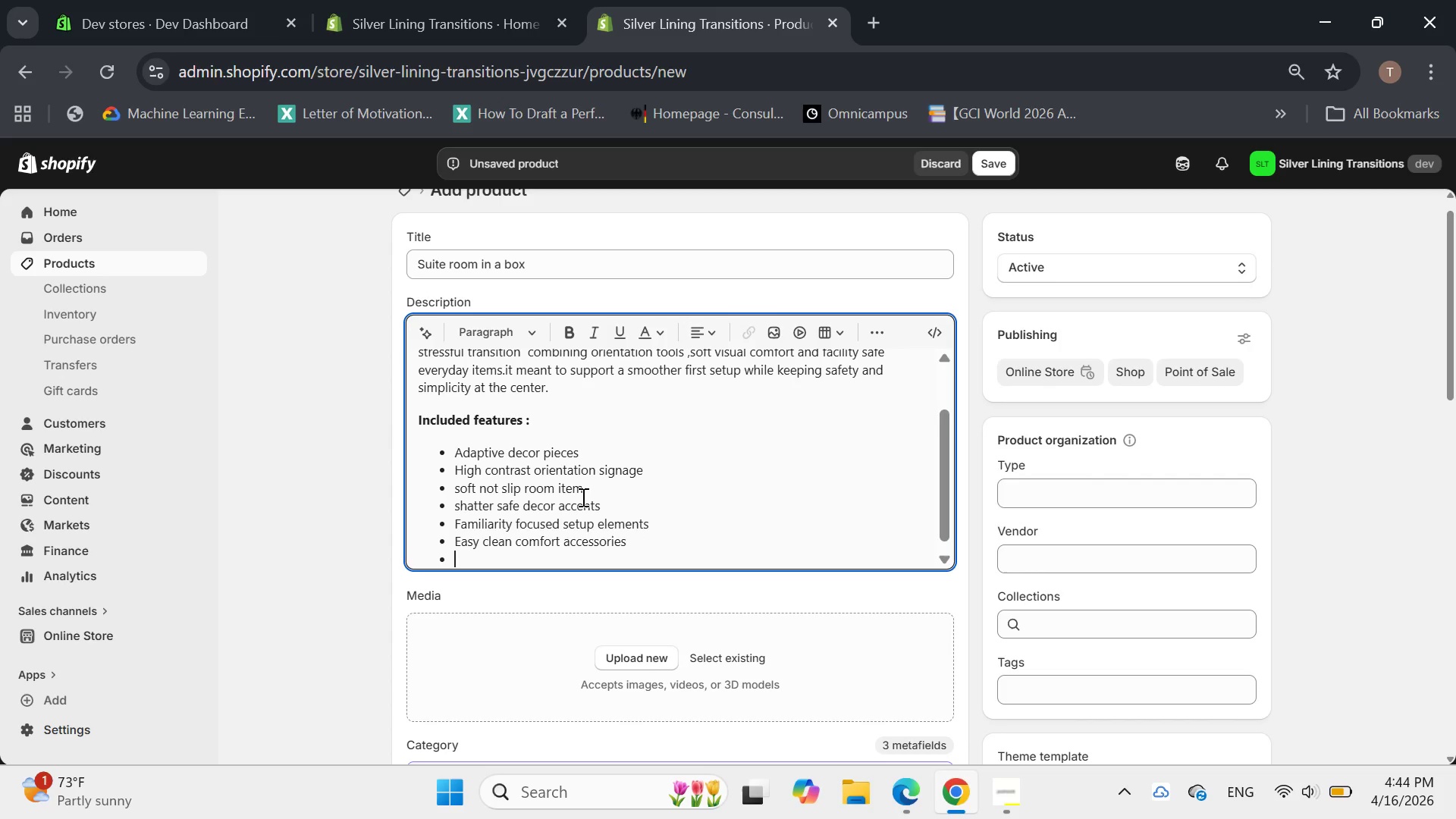 
left_click([880, 330])
 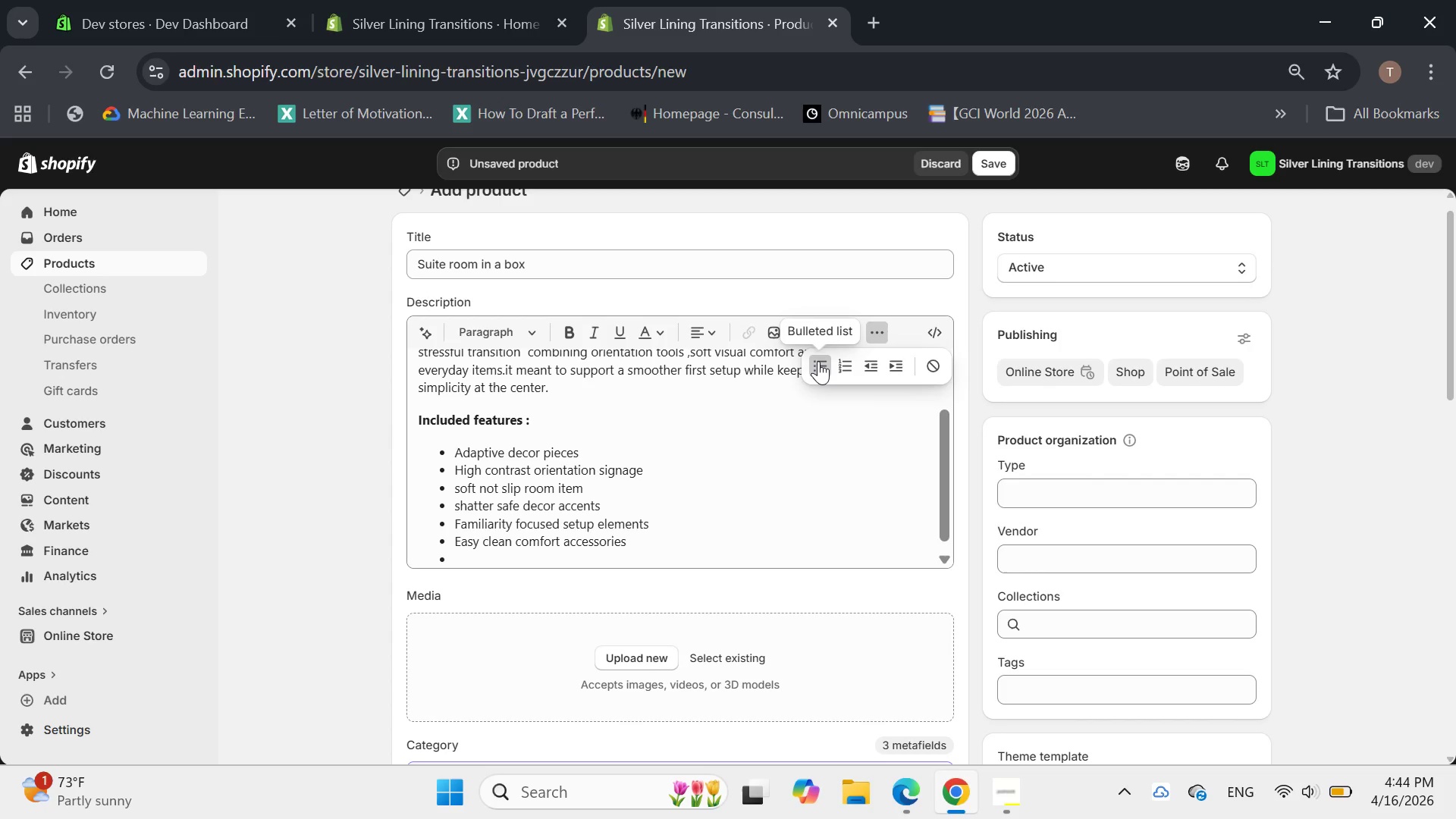 
left_click([816, 359])
 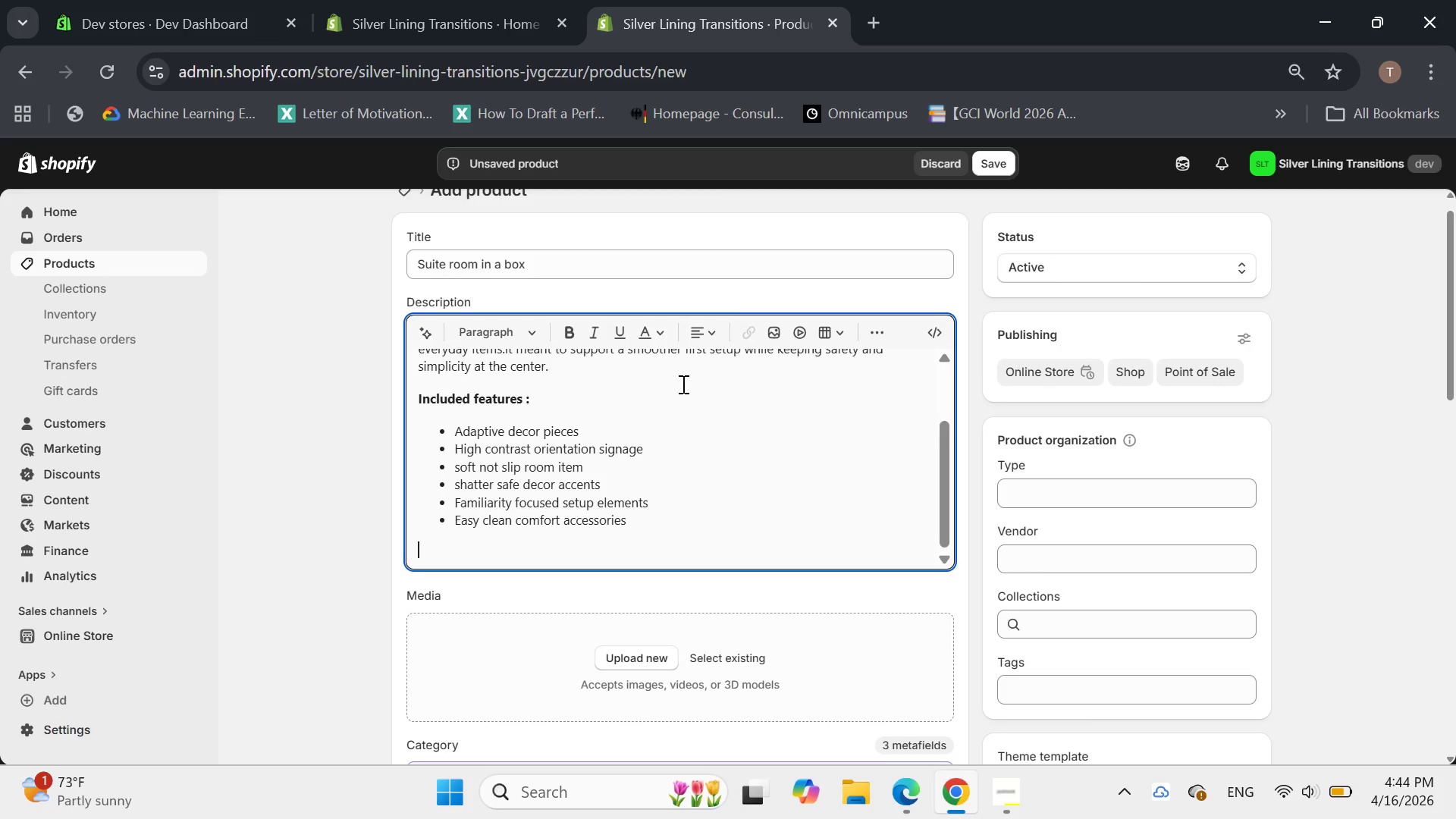 
type(Room details :)
 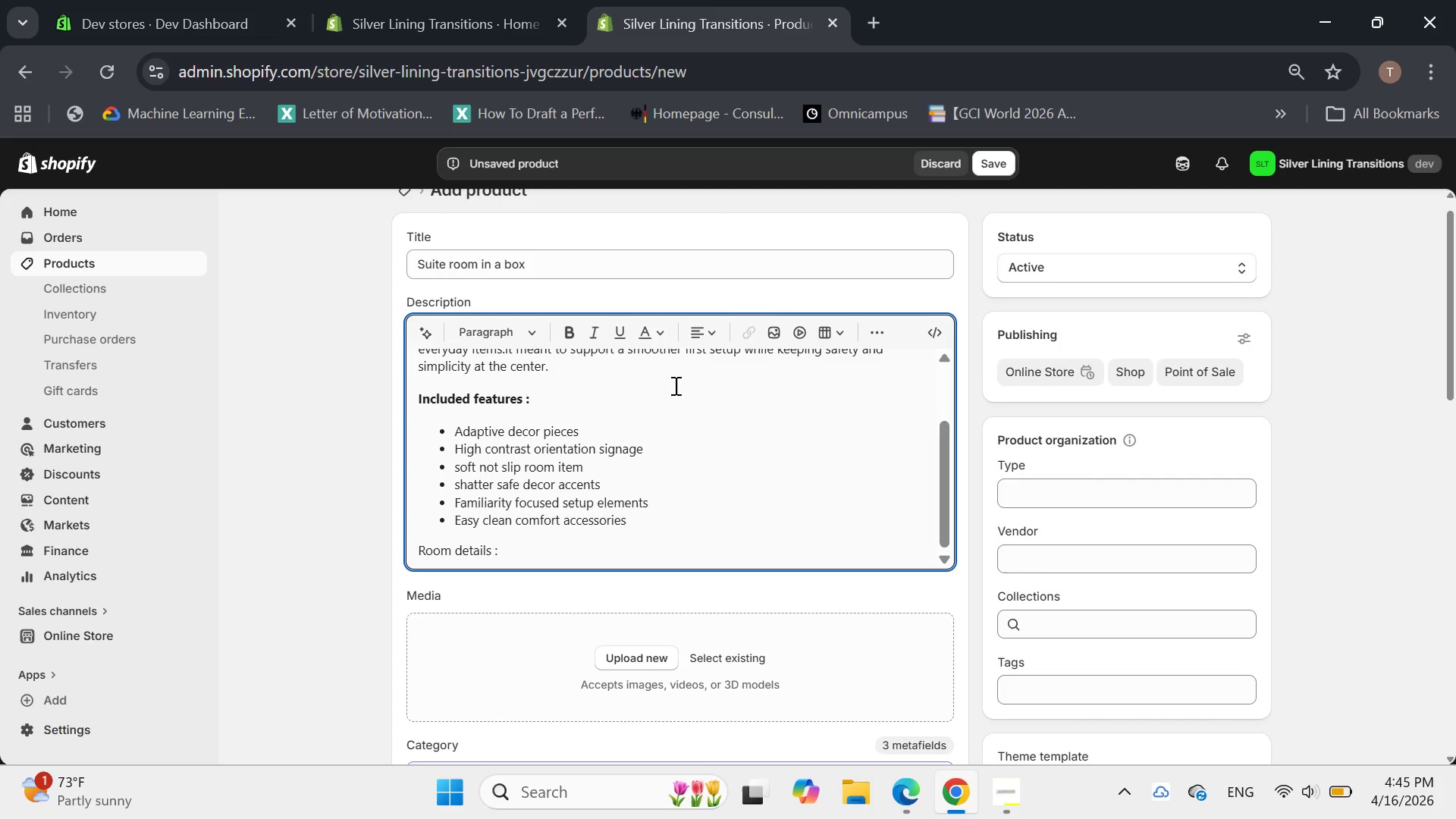 
left_click_drag(start_coordinate=[516, 542], to_coordinate=[411, 540])
 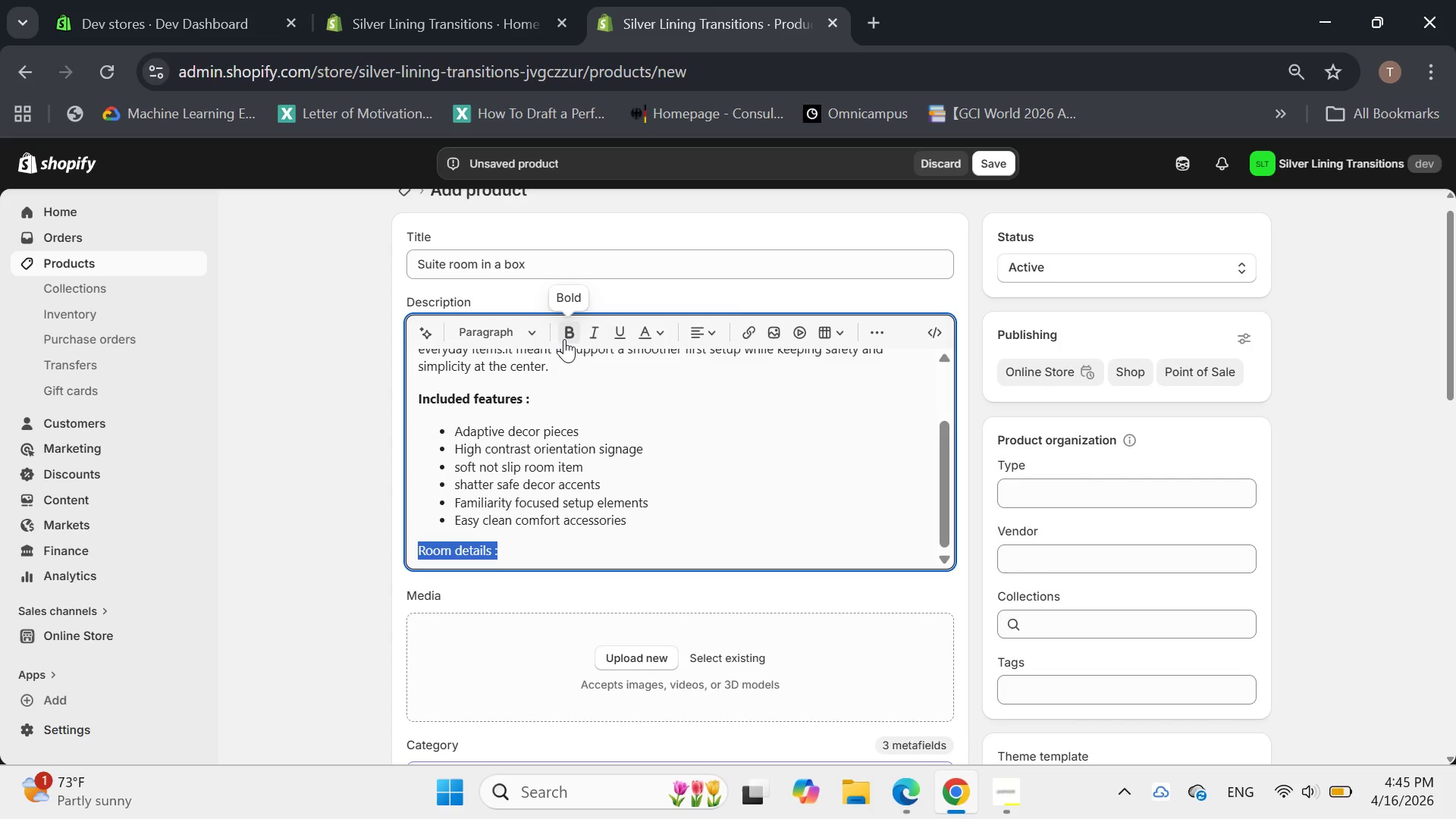 
left_click([564, 339])
 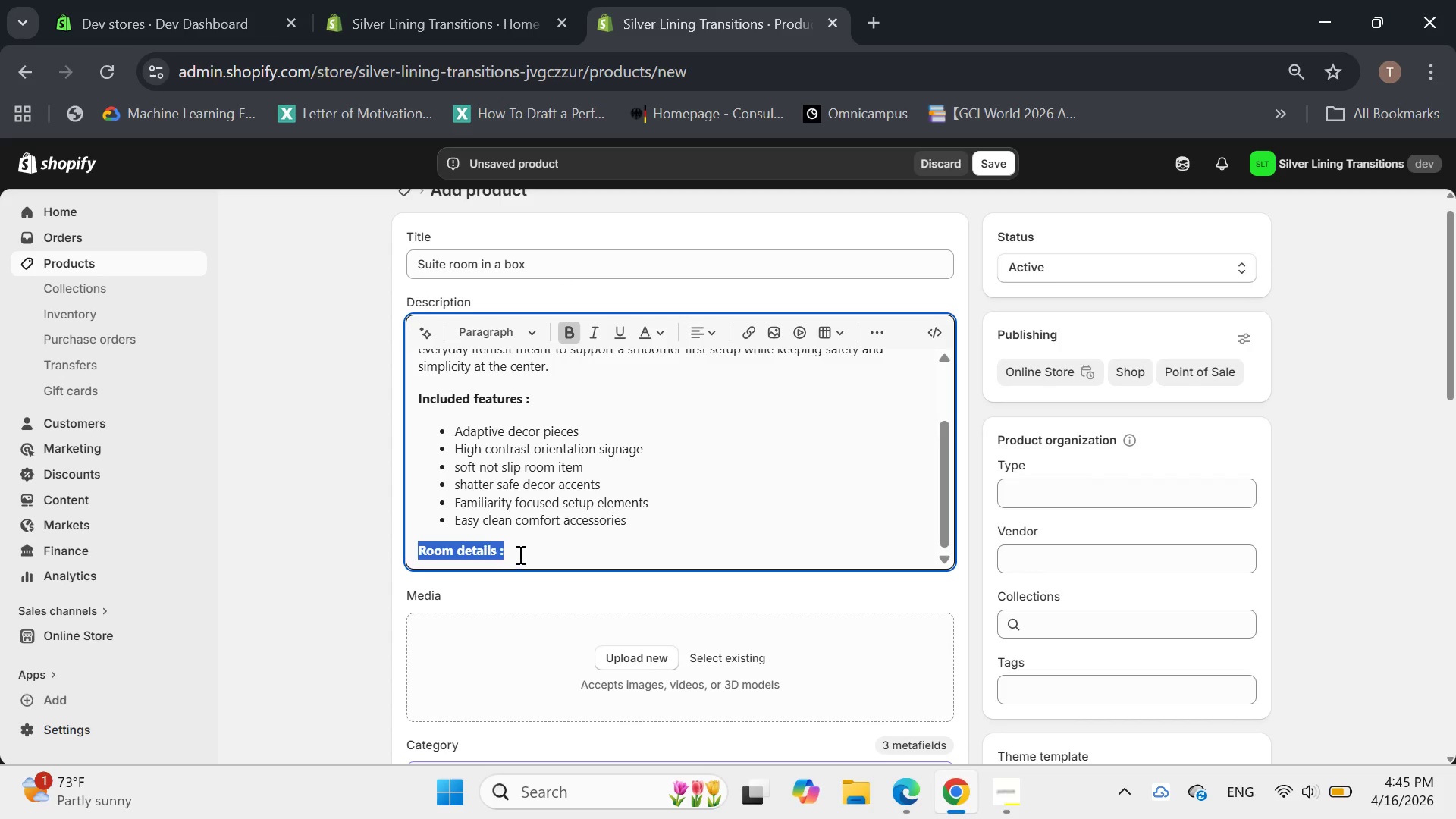 
left_click([519, 554])
 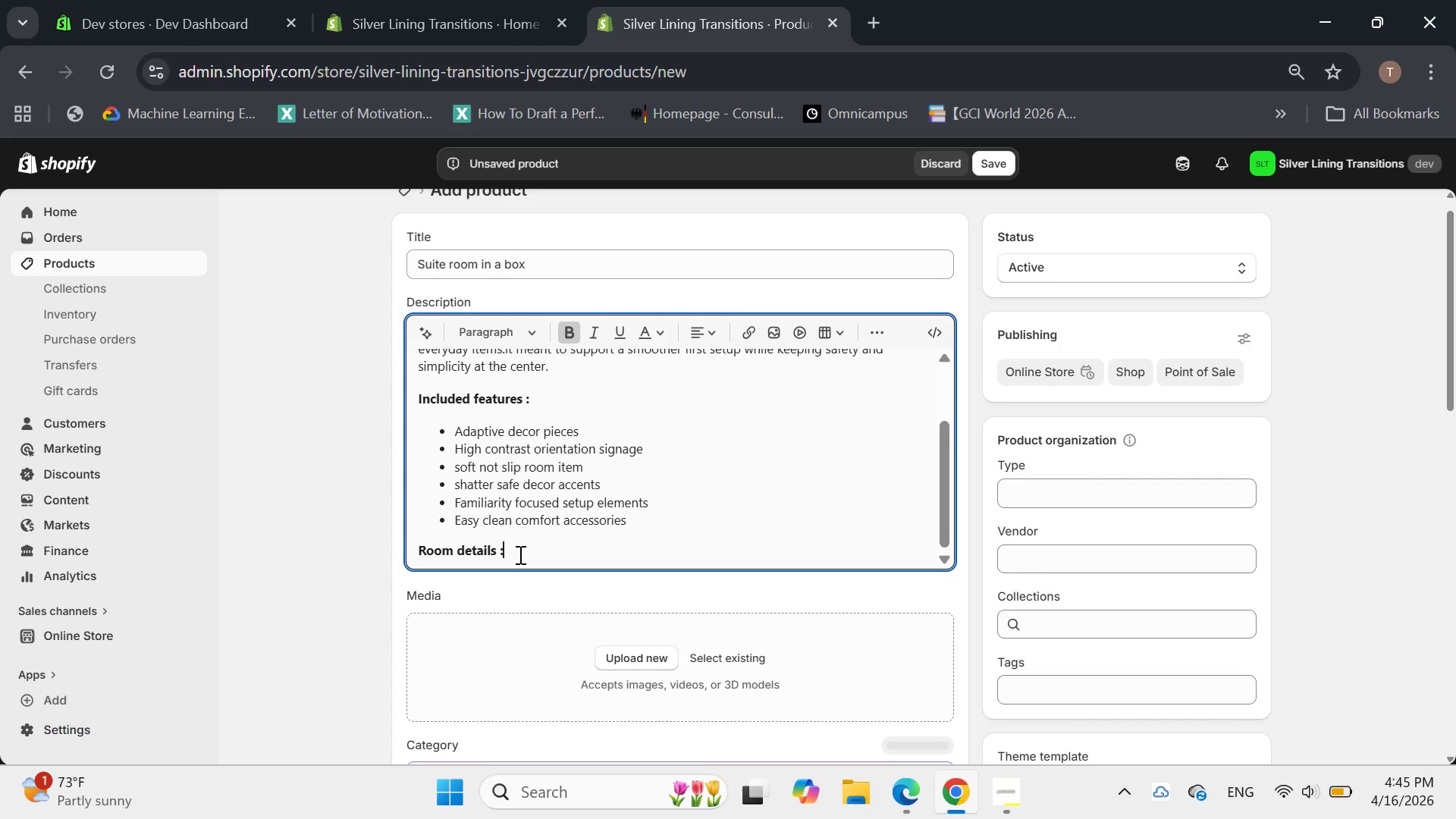 
key(Enter)
 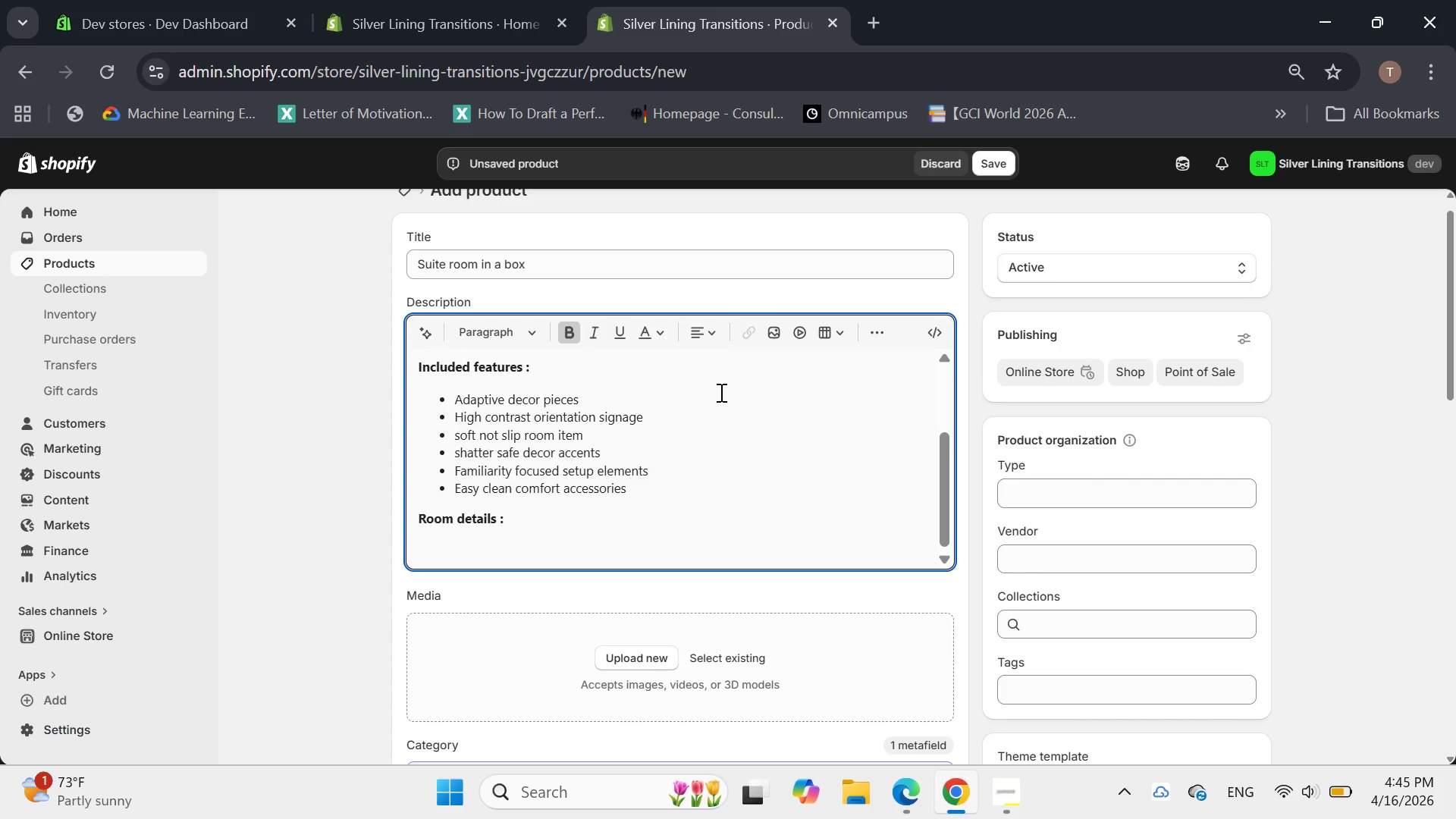 
wait(11.03)
 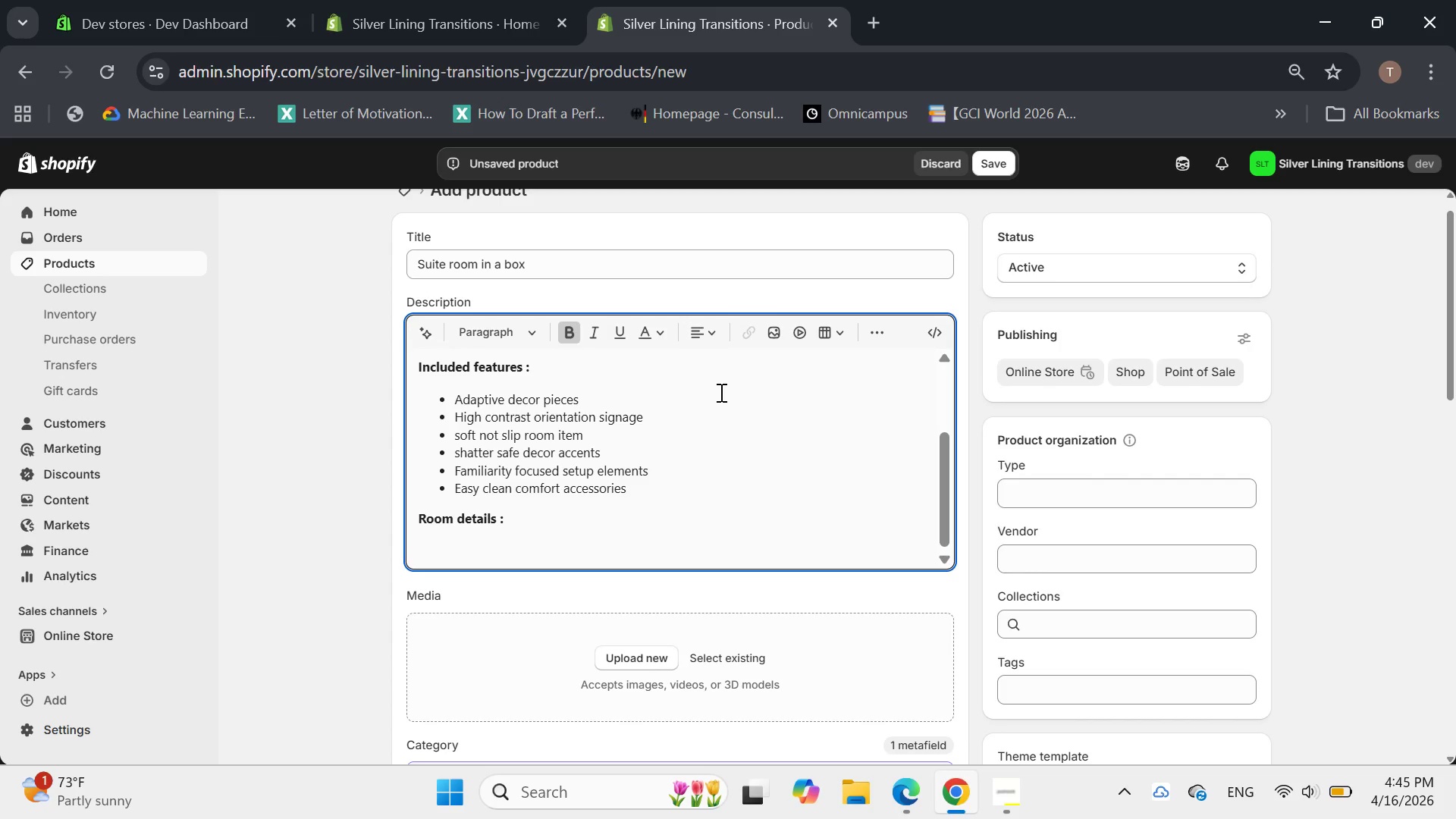 
left_click([871, 339])
 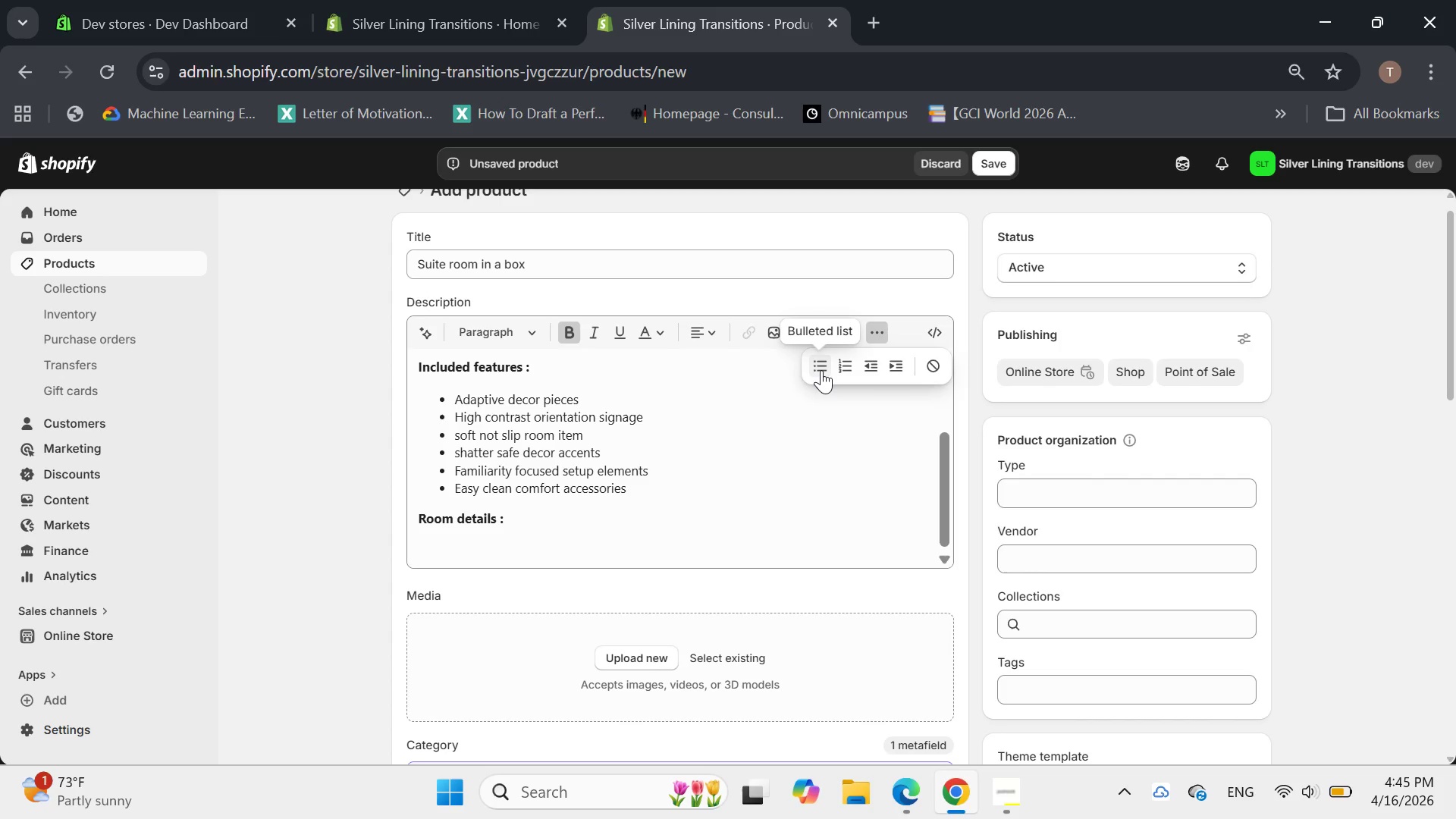 
left_click([818, 370])
 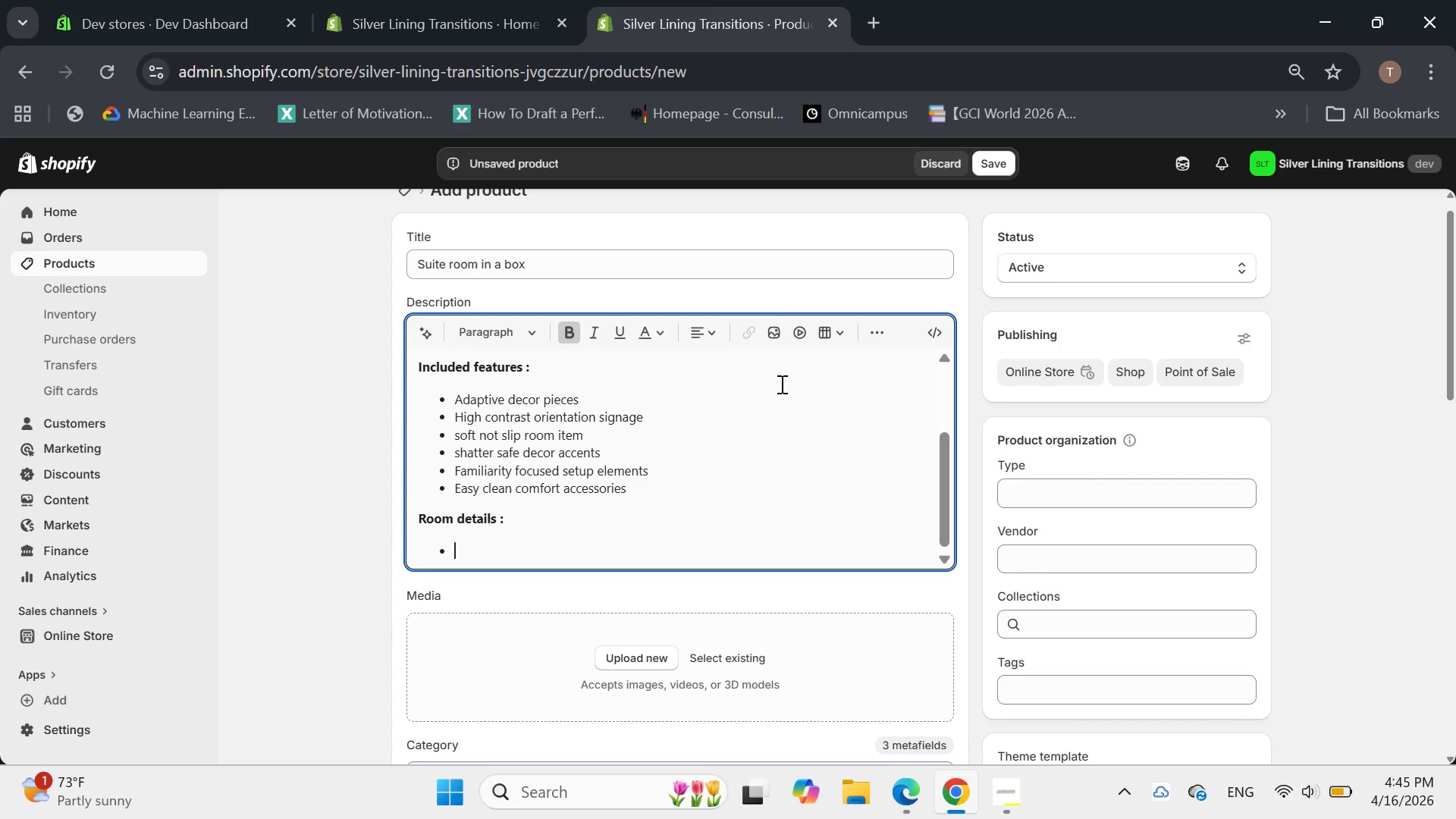 
type(Room )
 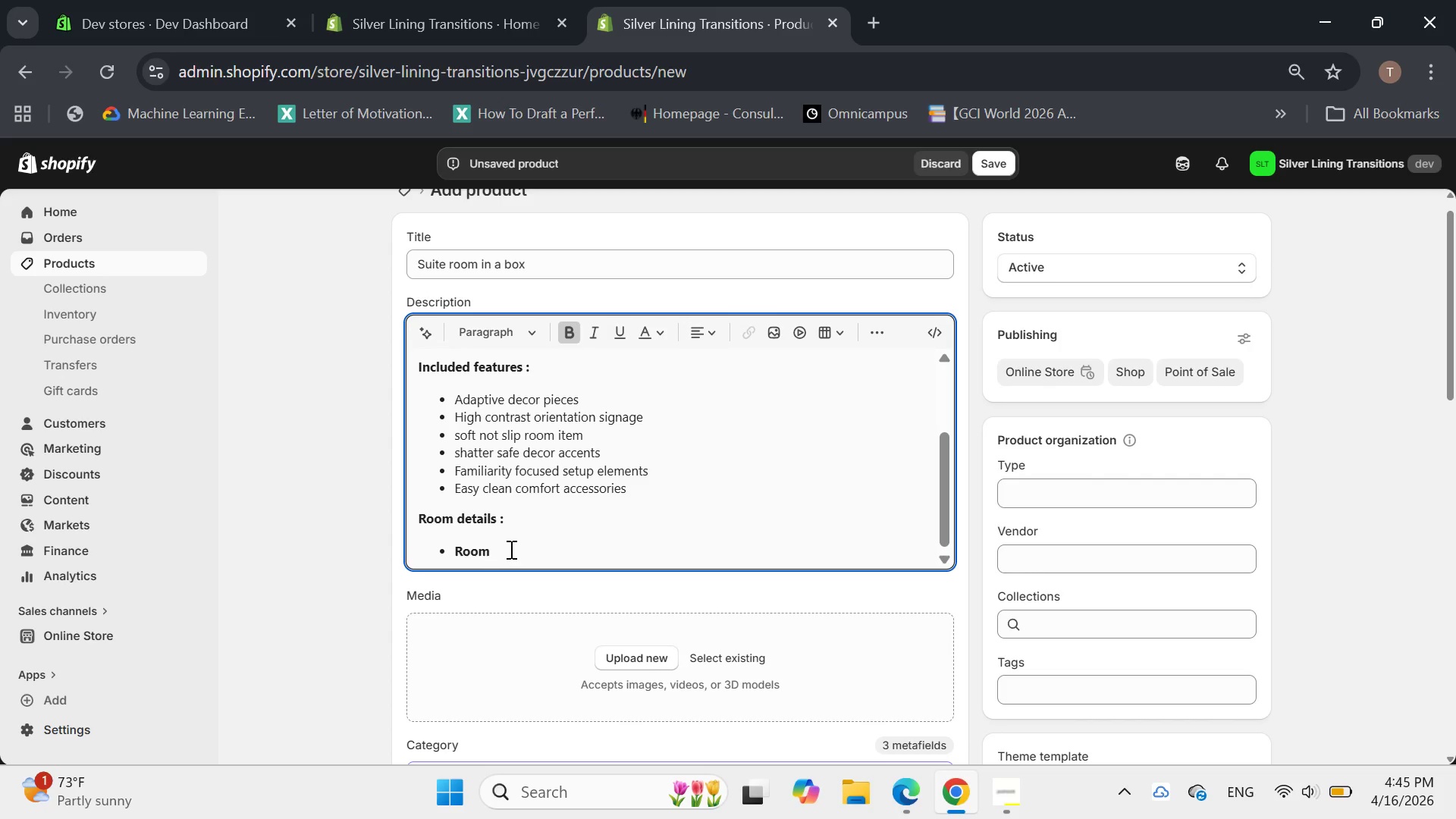 
left_click_drag(start_coordinate=[501, 554], to_coordinate=[450, 548])
 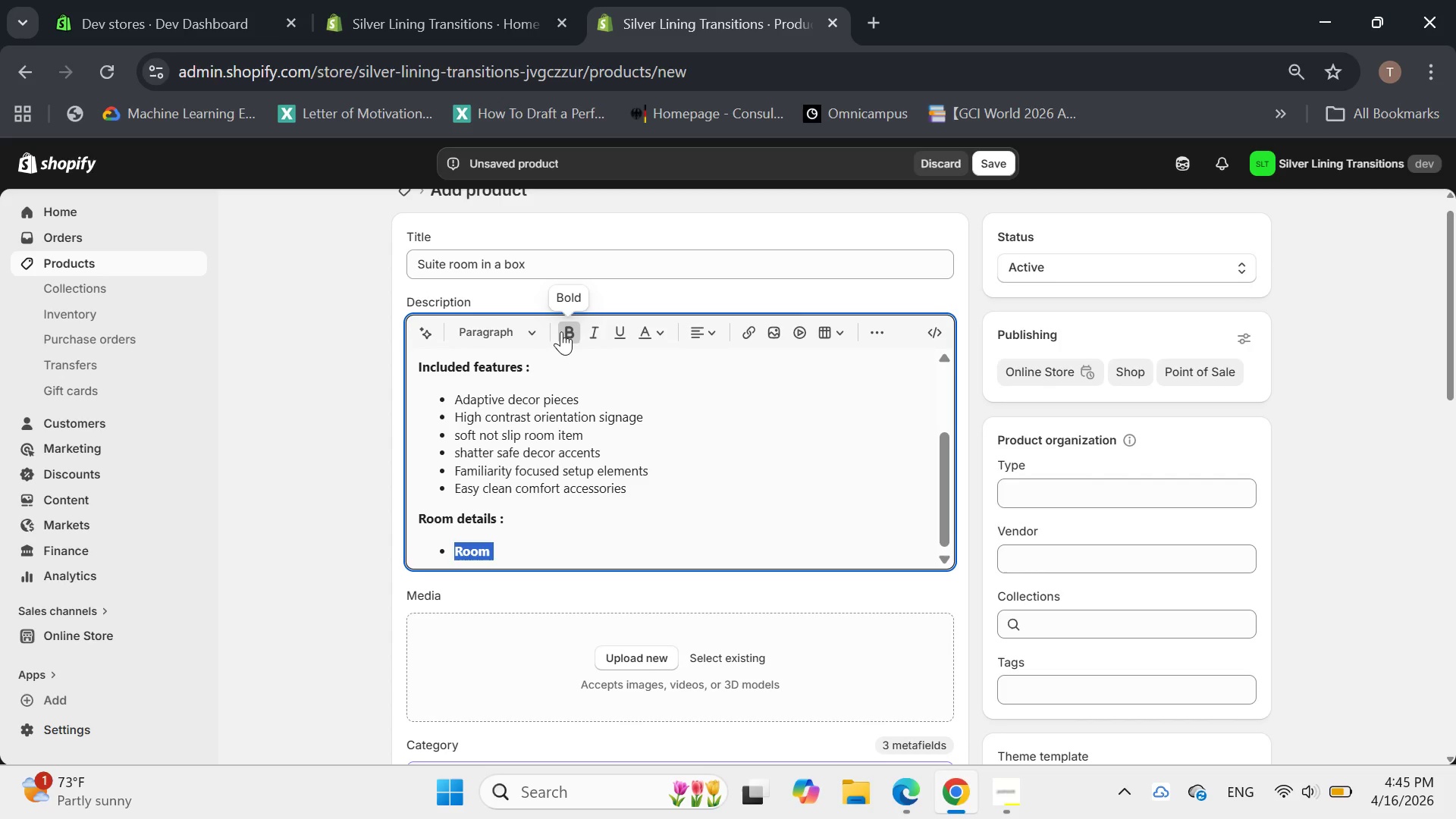 
left_click([565, 331])
 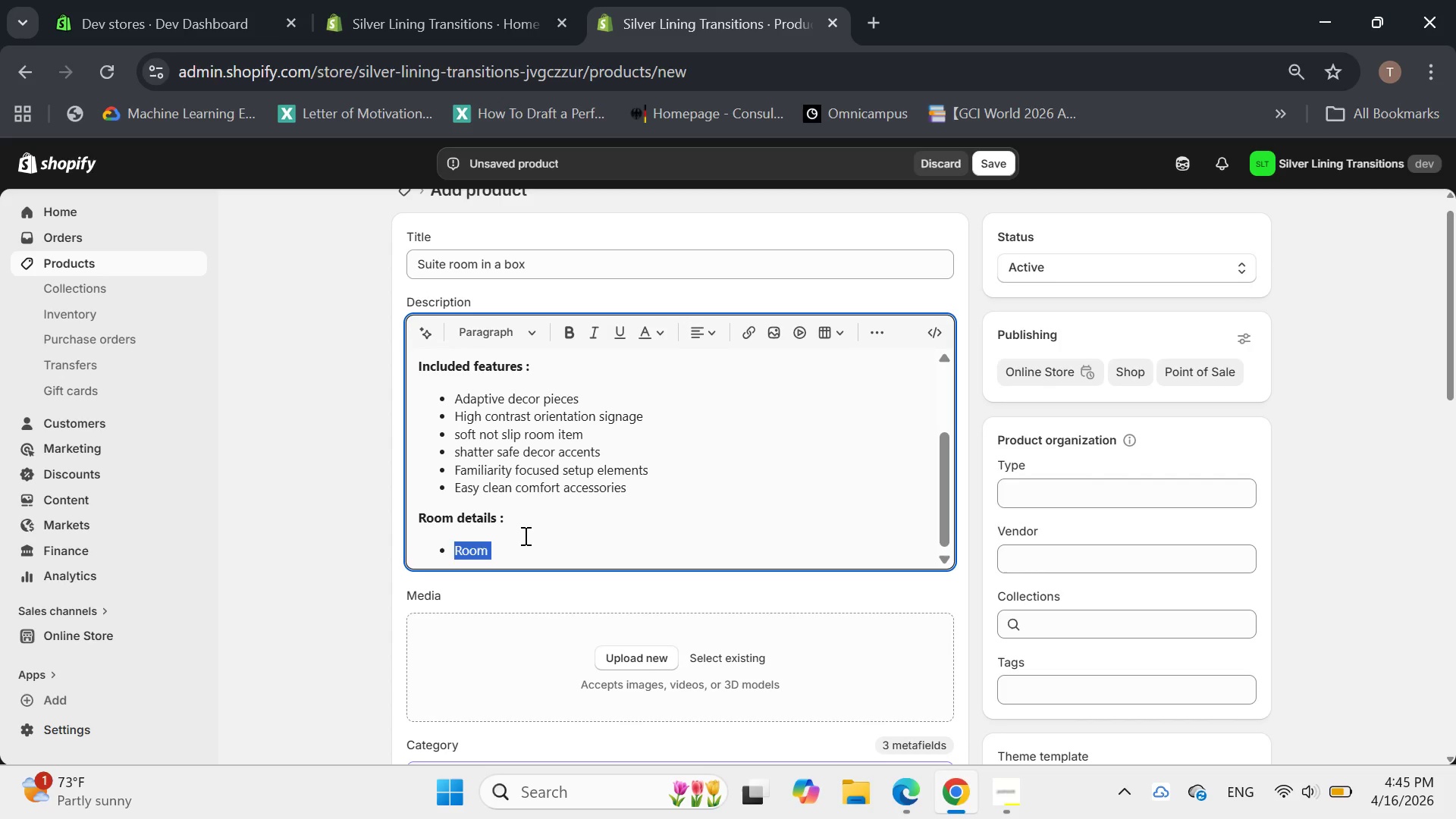 
left_click([524, 535])
 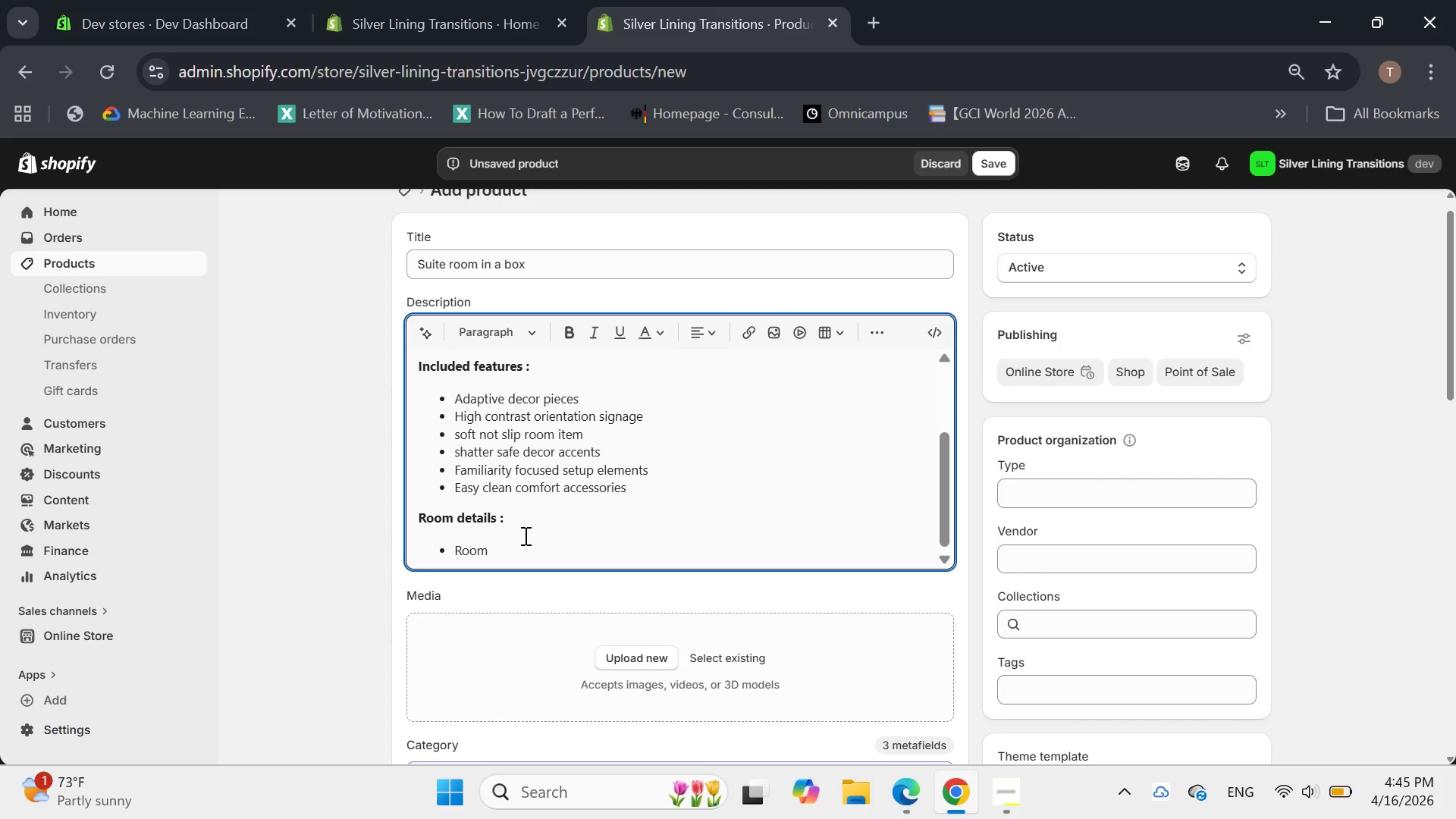 
type(Dimensions :Standard private suite )
 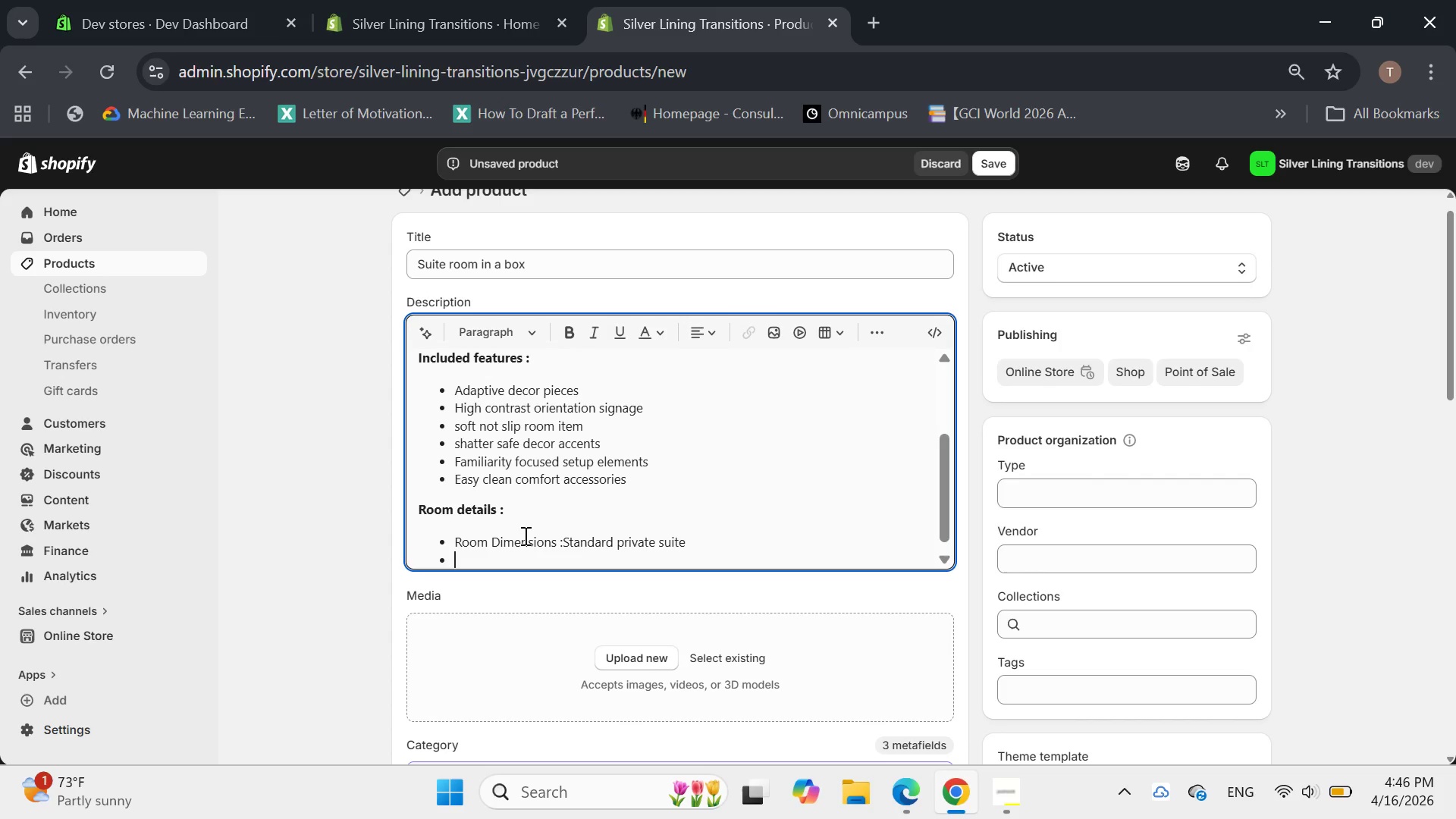 
 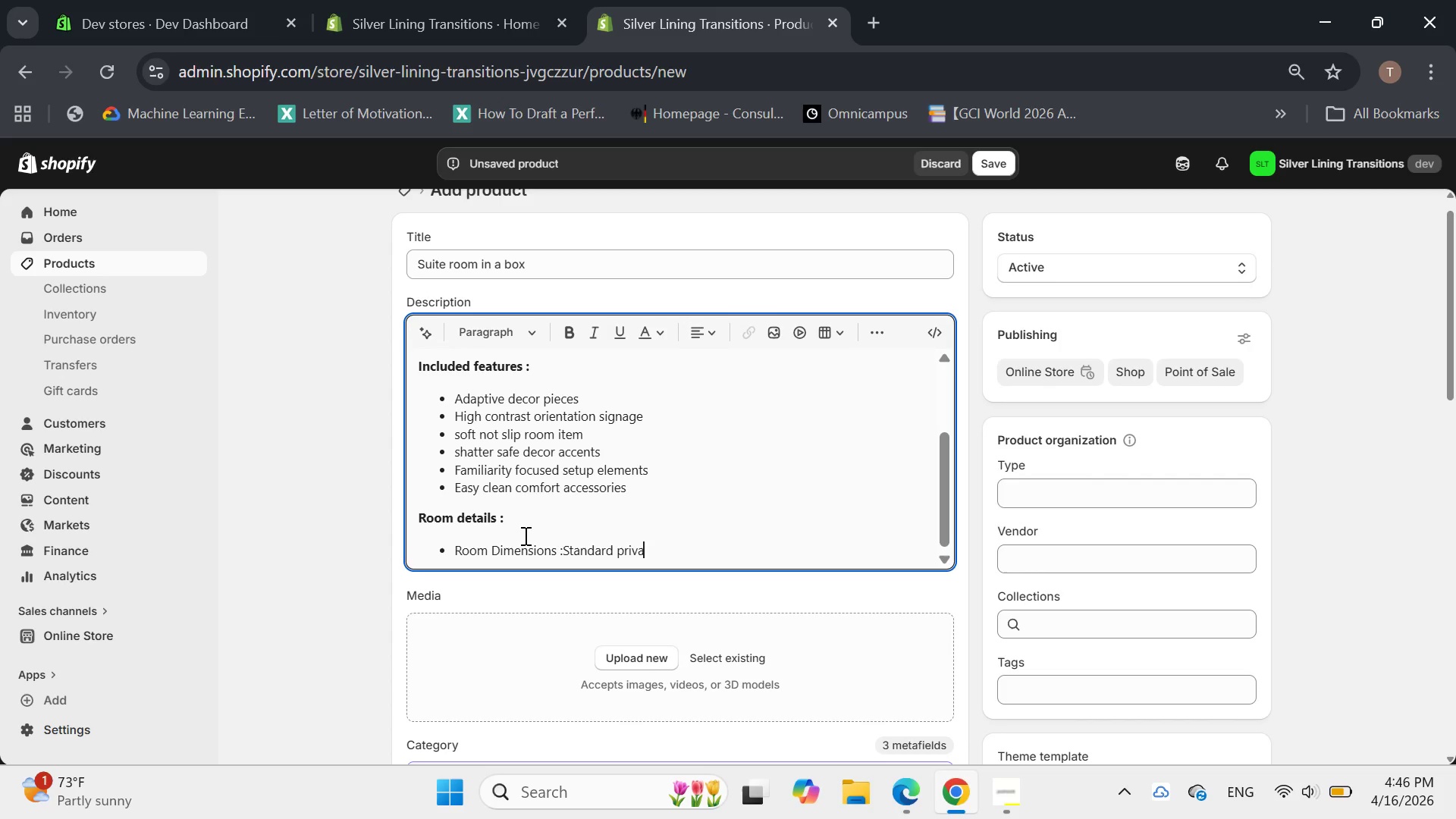 
key(Enter)
 